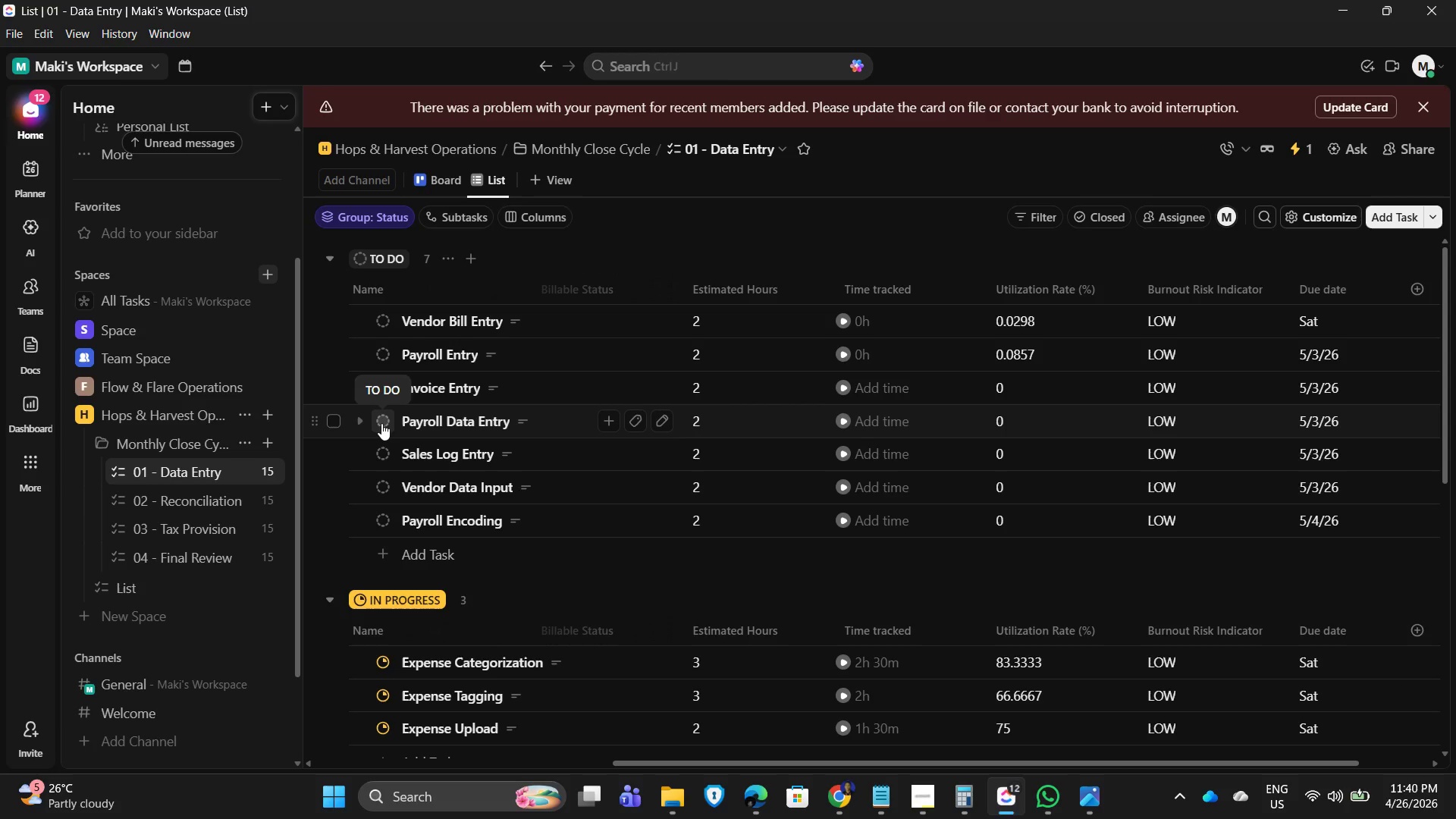 
wait(7.91)
 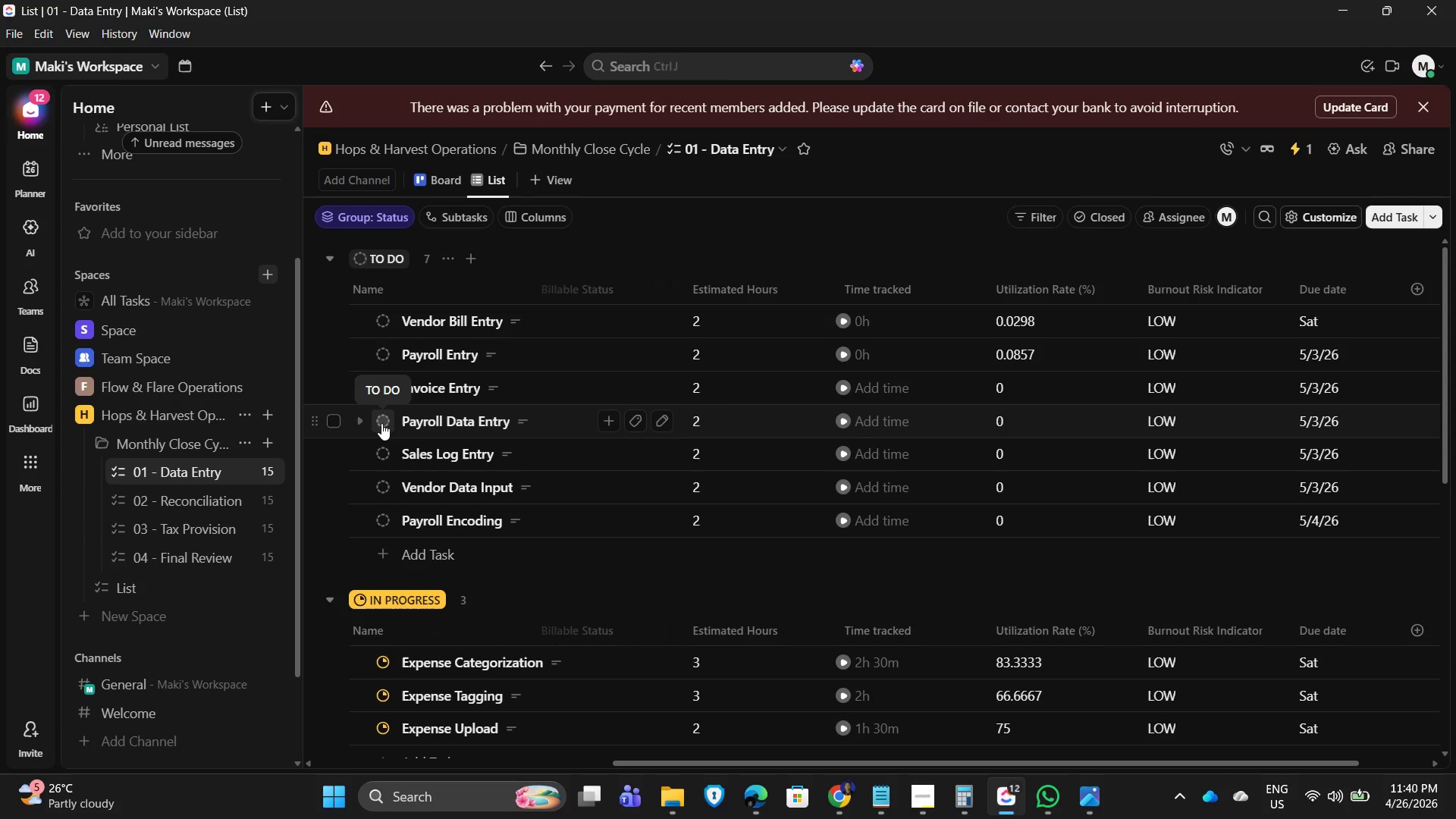 
scroll: coordinate [428, 405], scroll_direction: up, amount: 2.0
 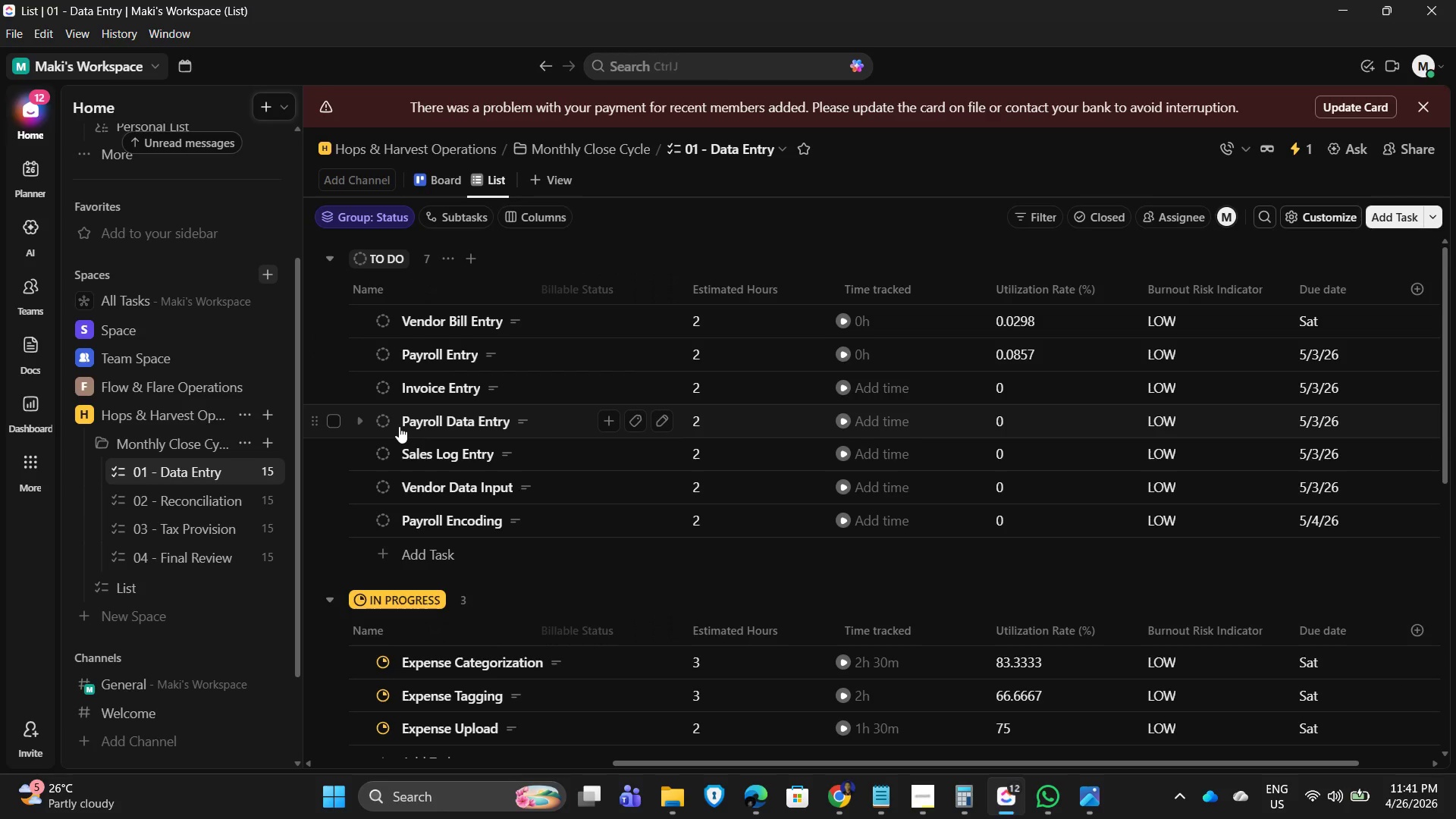 
wait(15.64)
 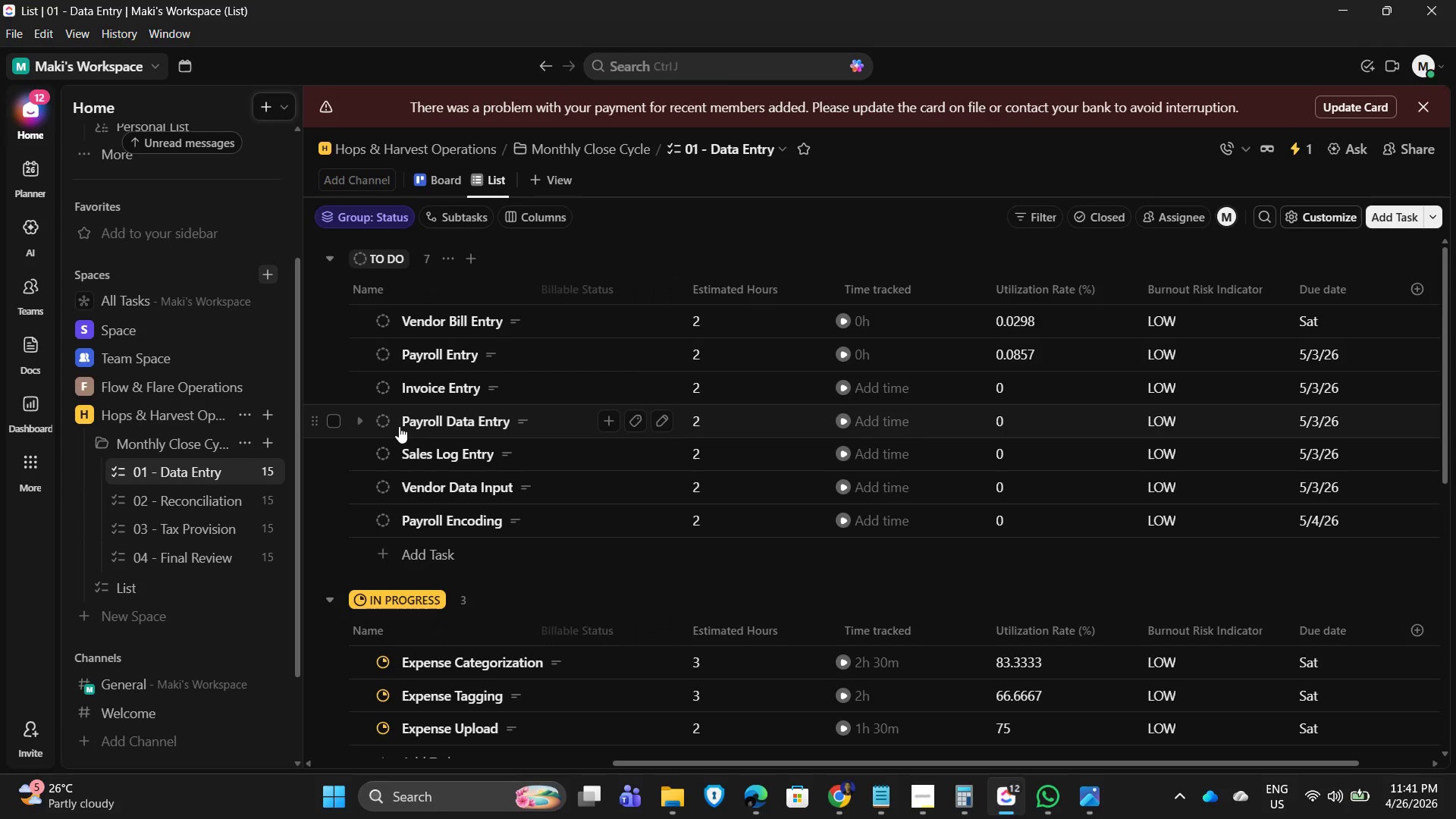 
mouse_move([386, 435])
 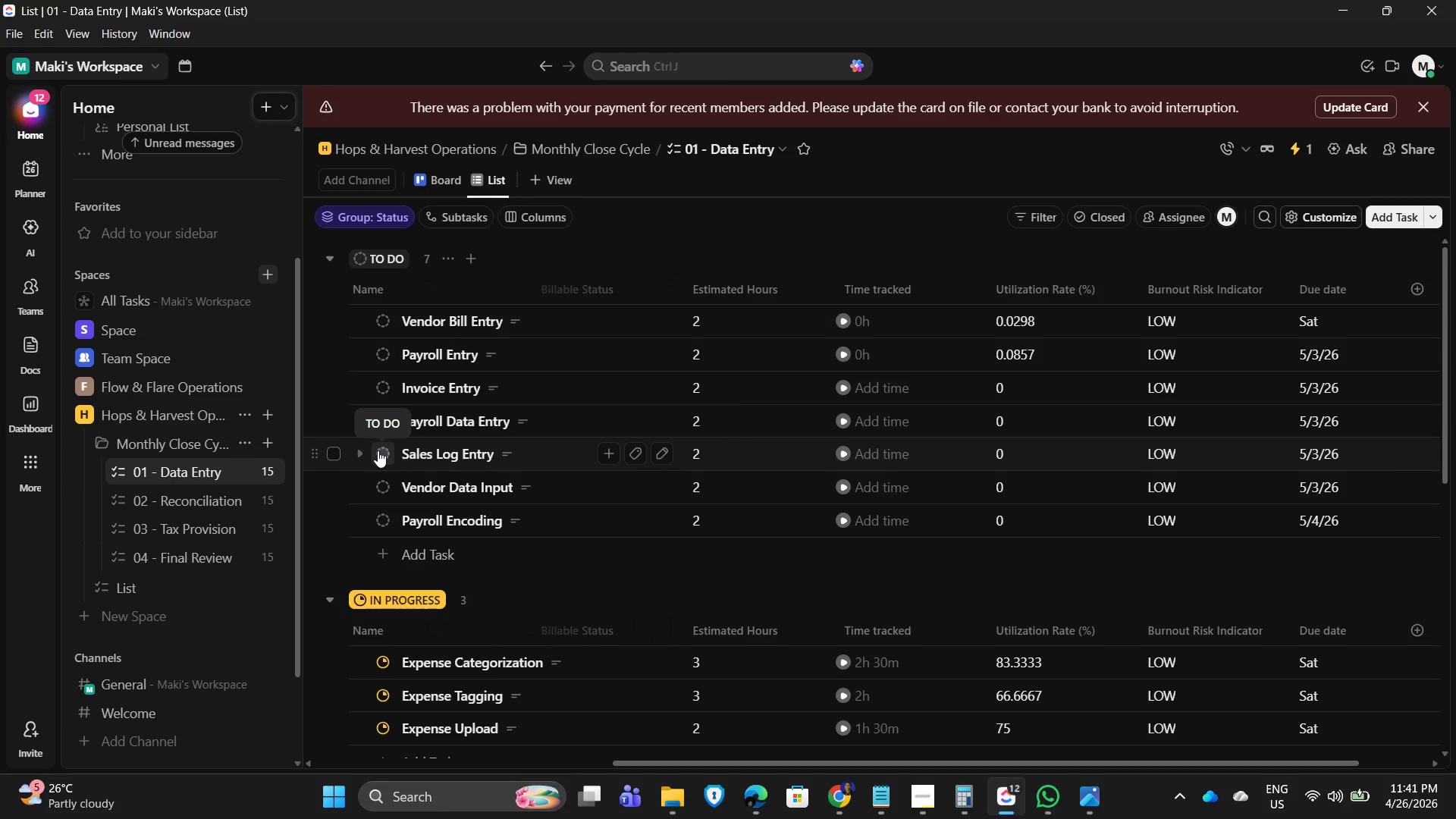 
mouse_move([391, 450])
 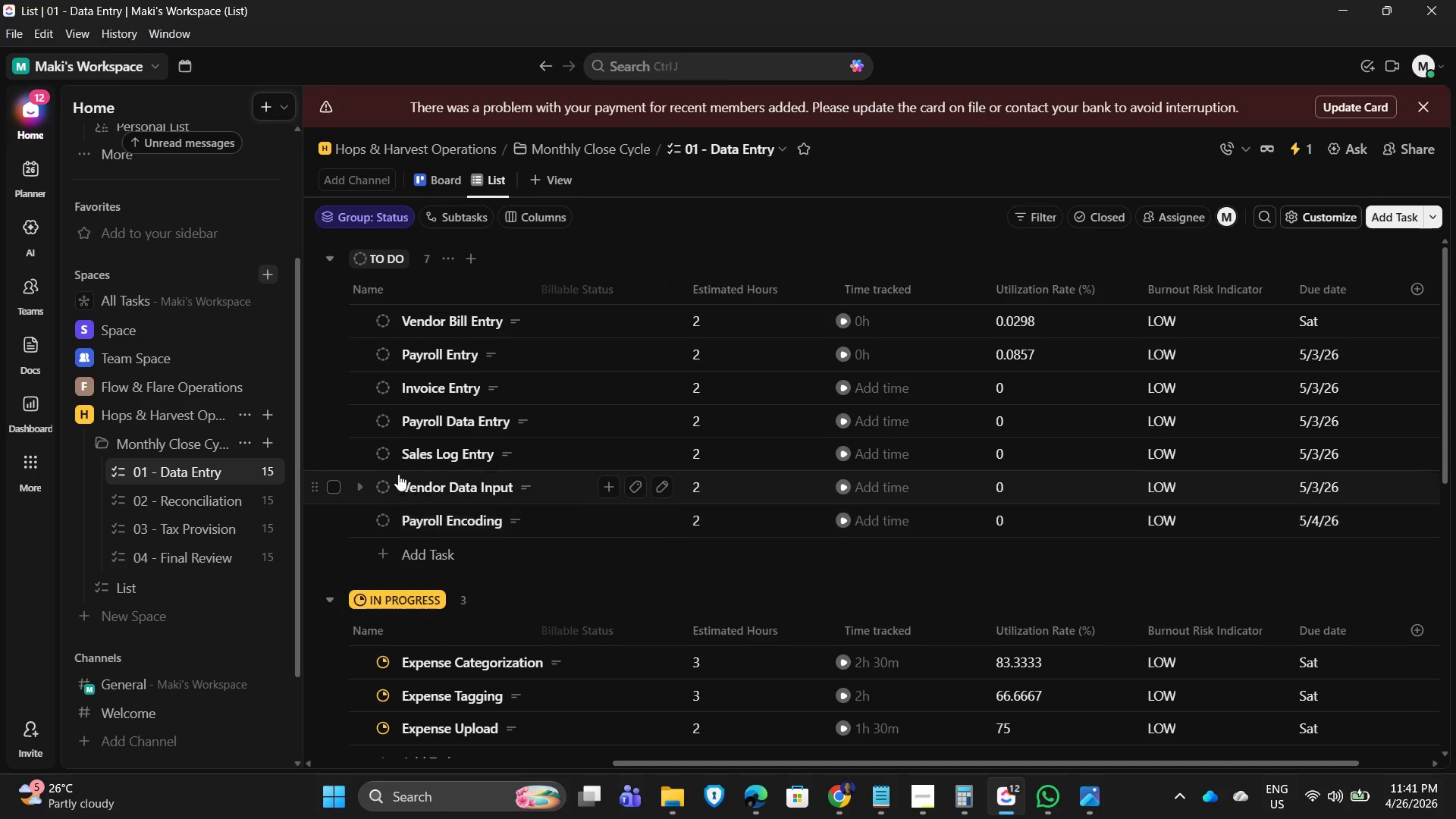 
mouse_move([411, 463])
 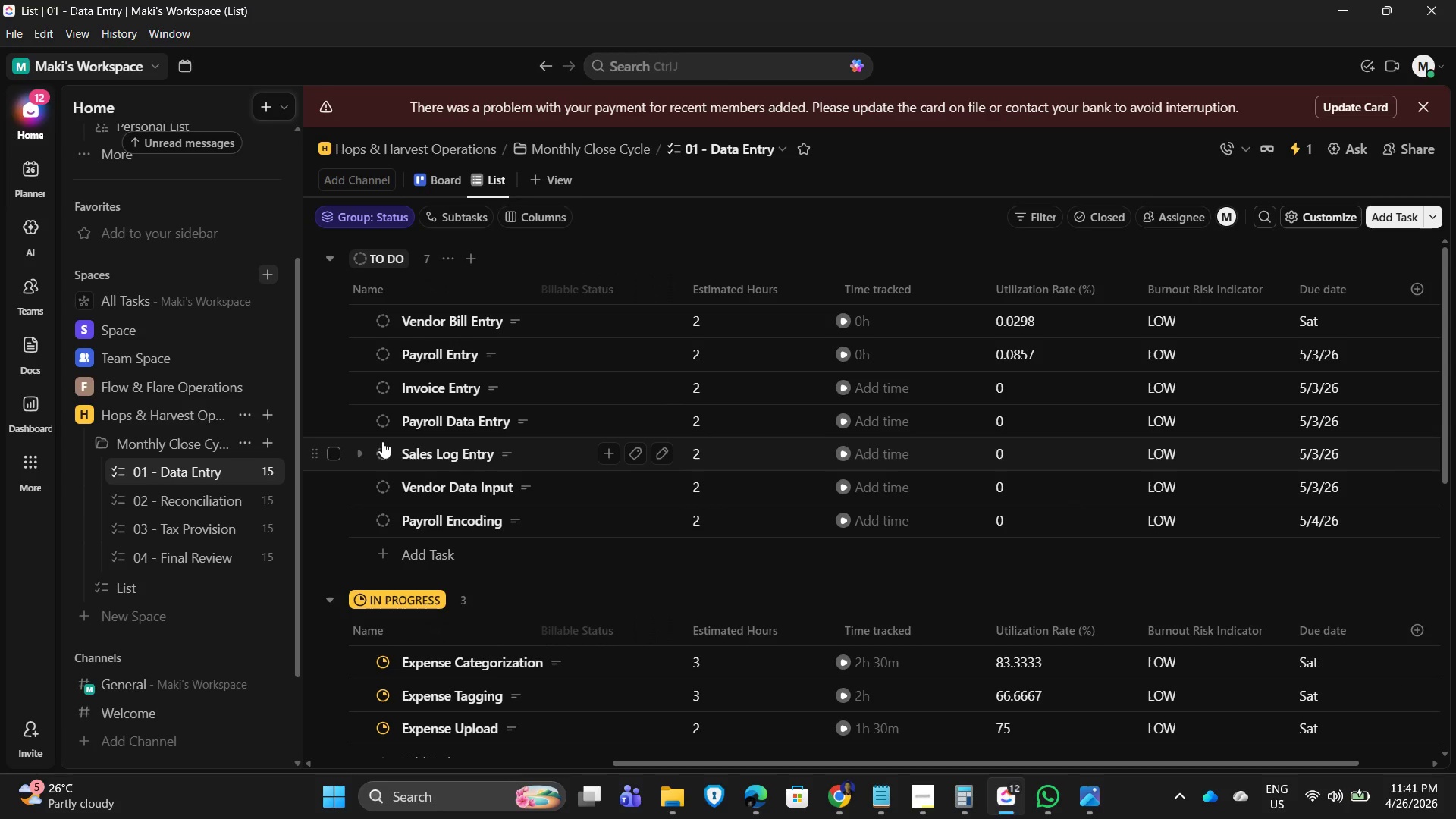 
mouse_move([399, 430])
 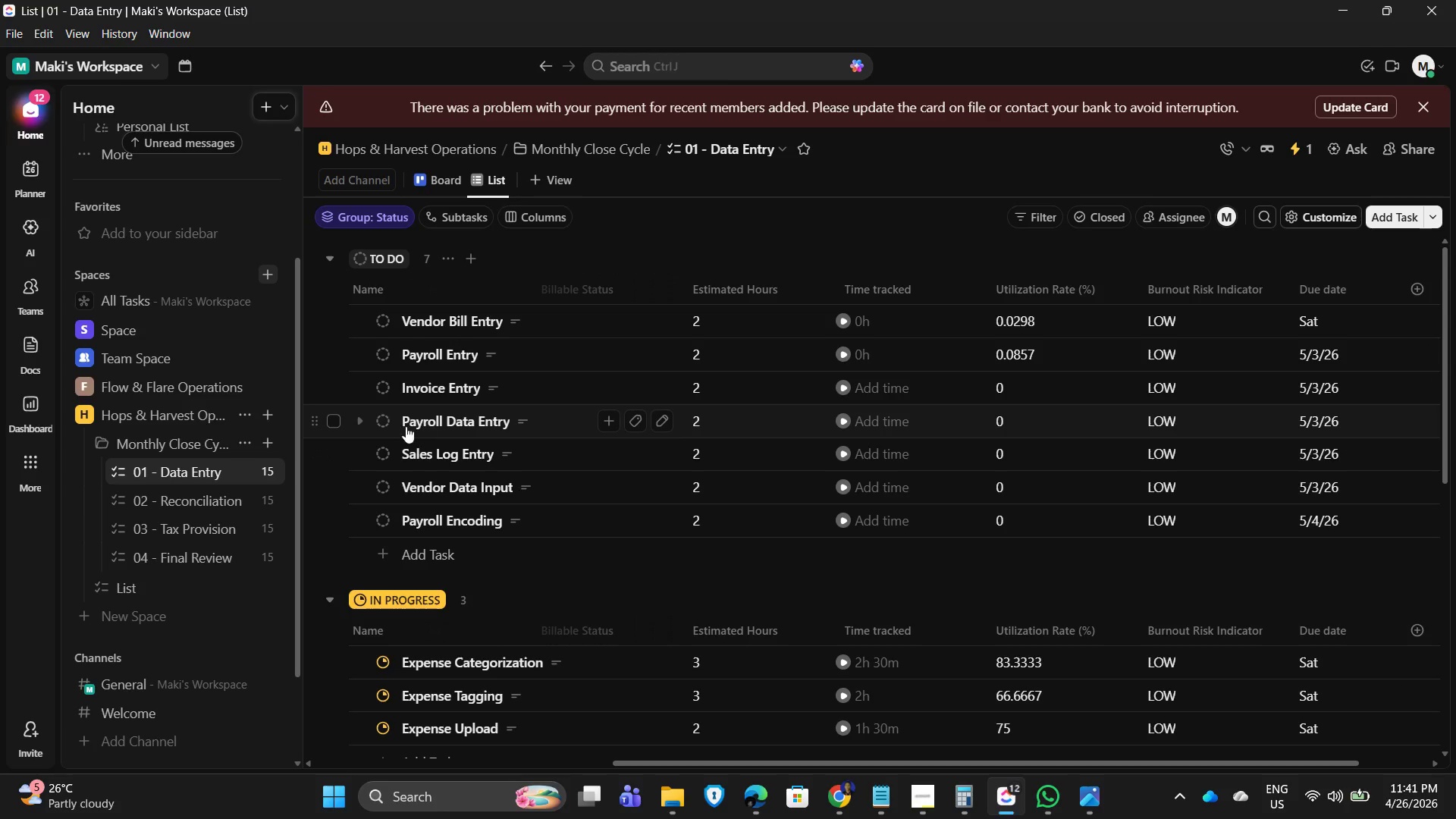 
mouse_move([384, 447])
 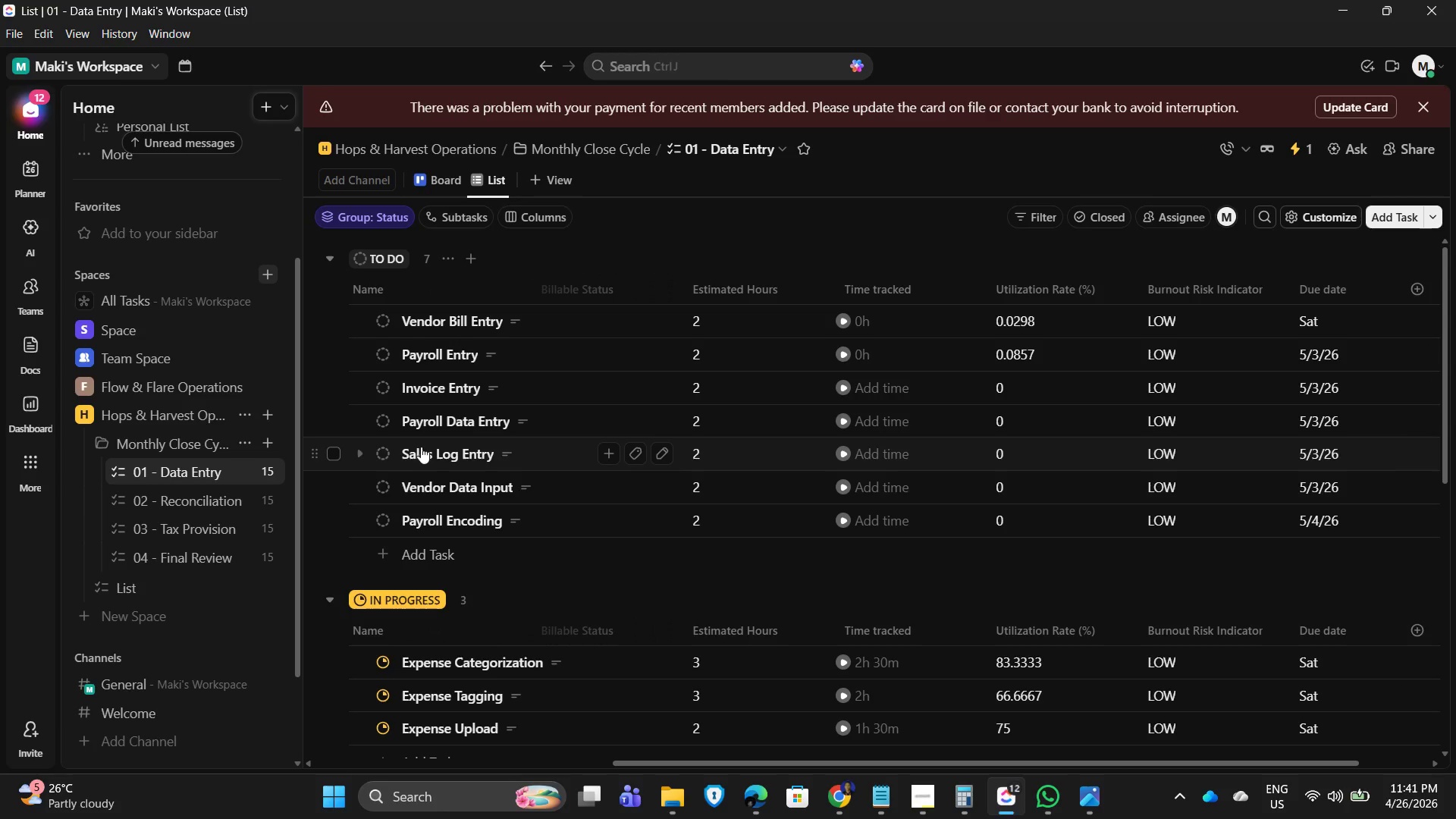 
mouse_move([380, 453])
 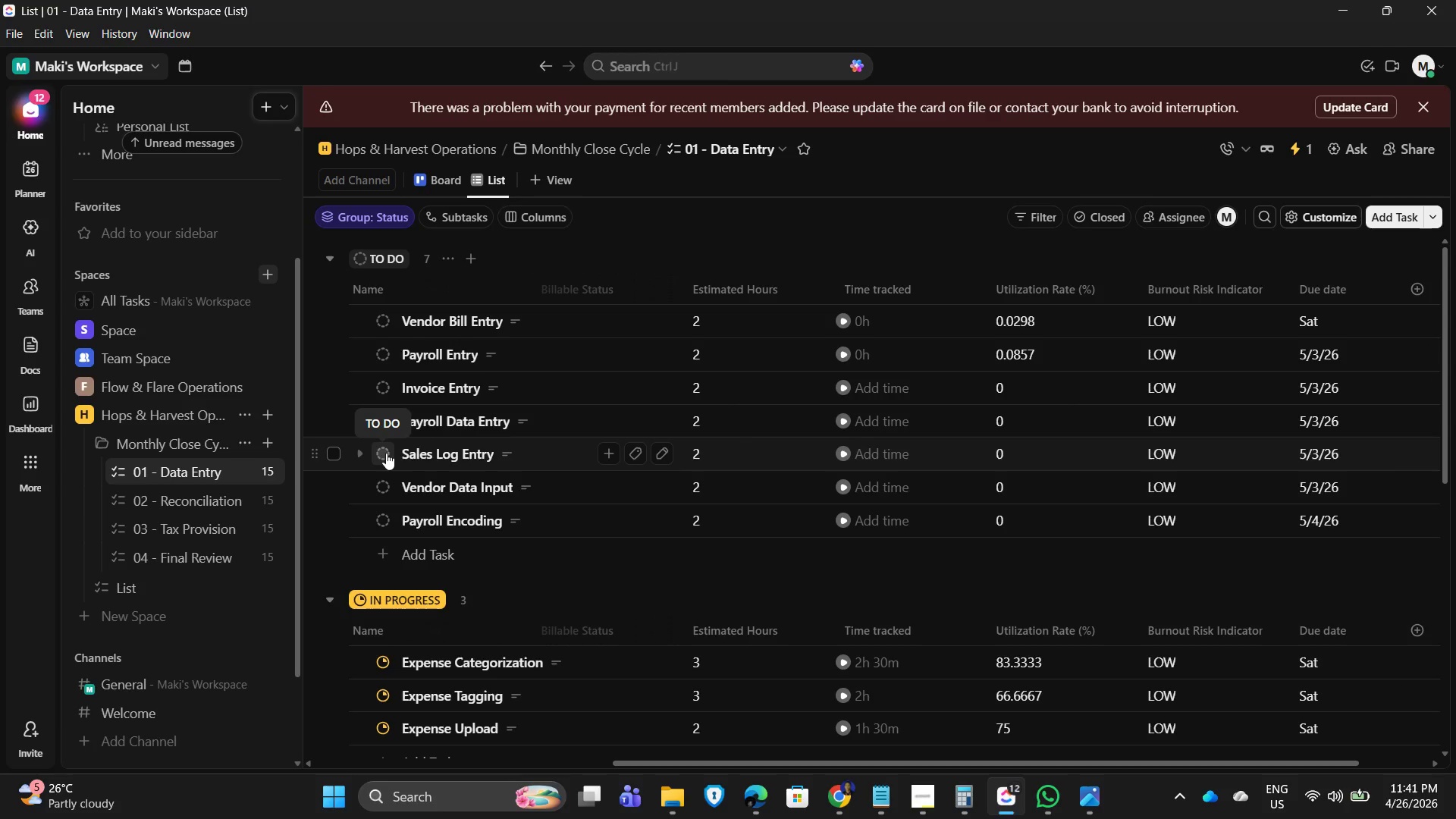 
left_click([386, 453])
 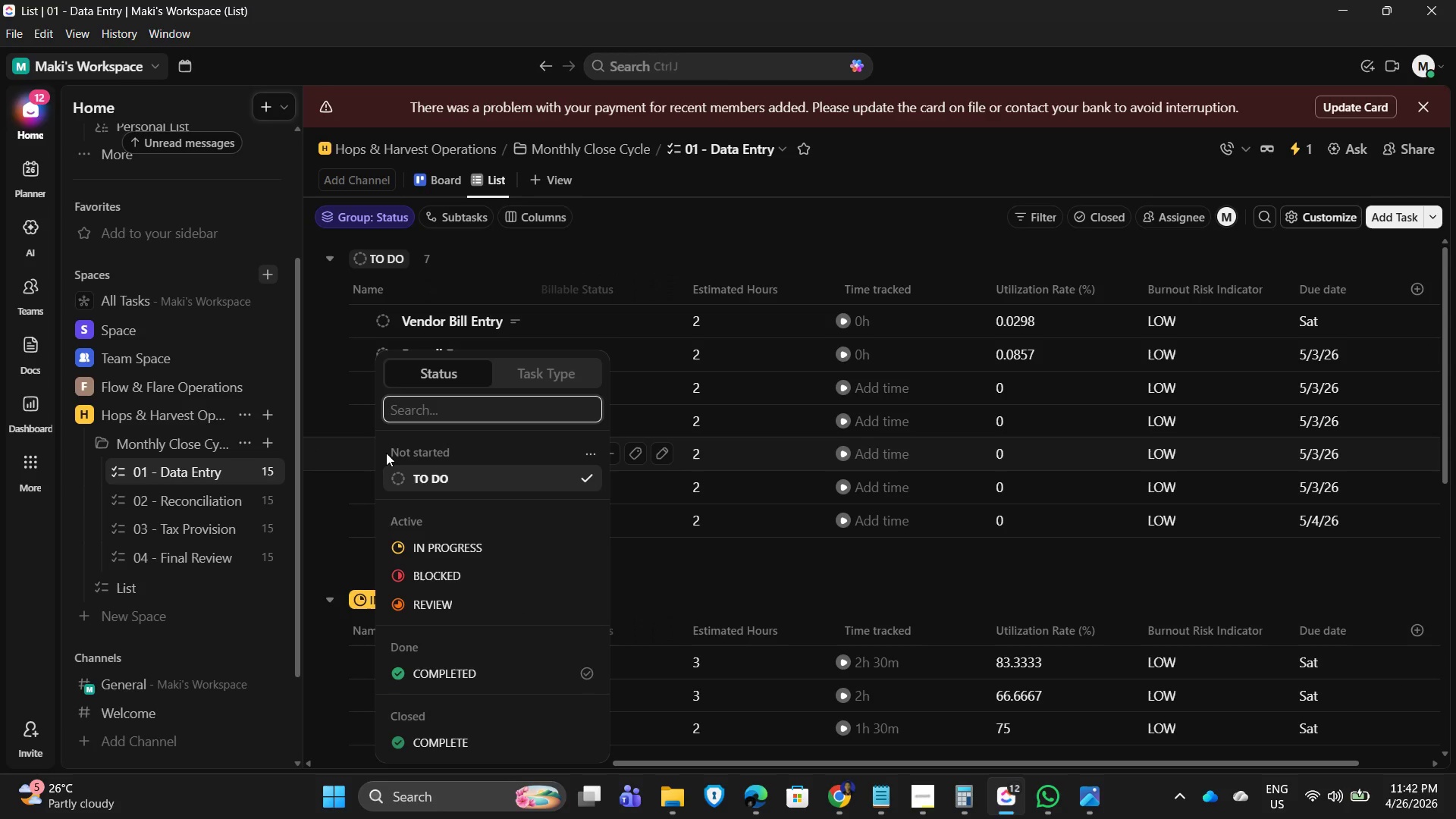 
left_click([443, 478])
 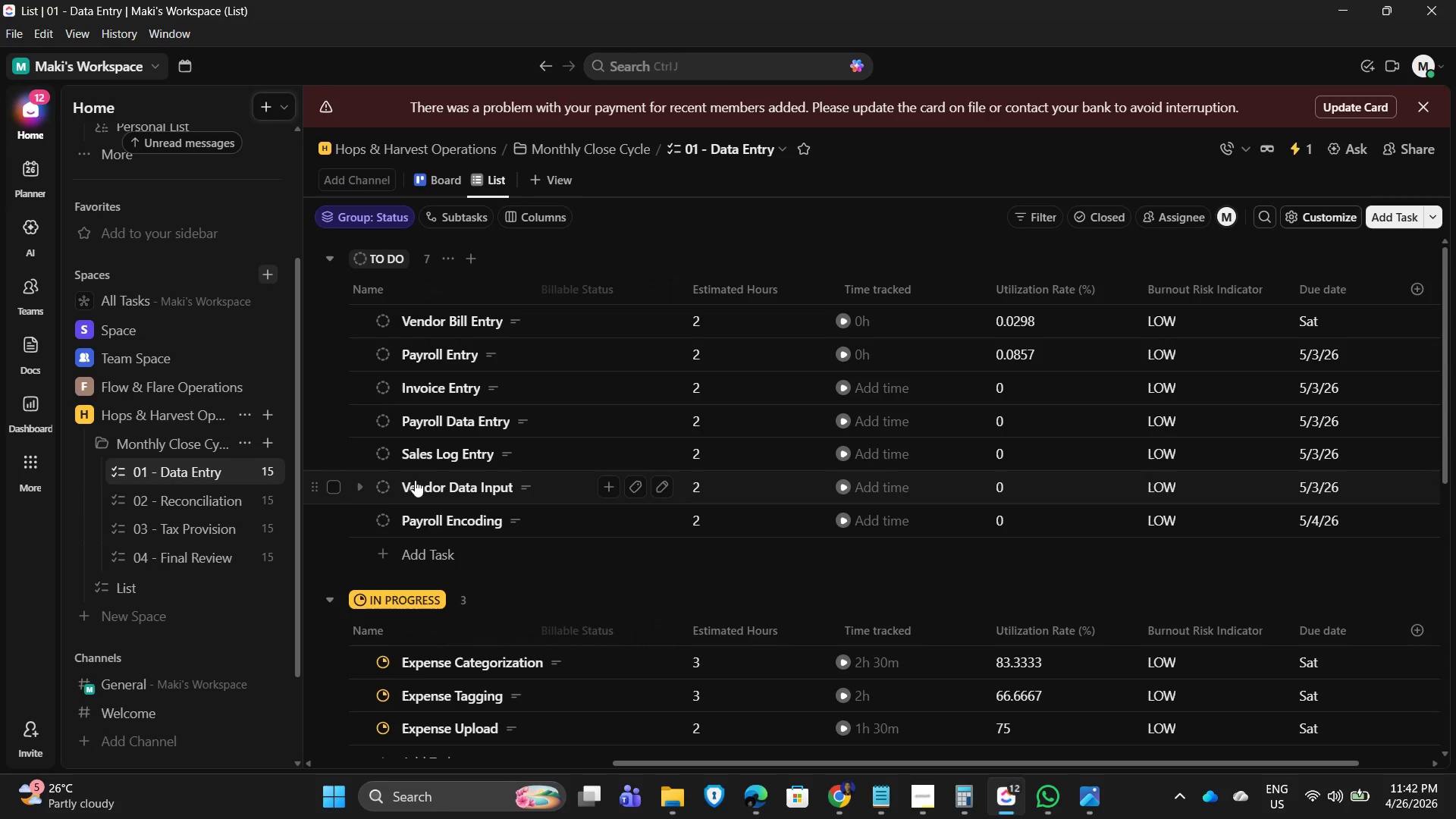 
mouse_move([382, 503])
 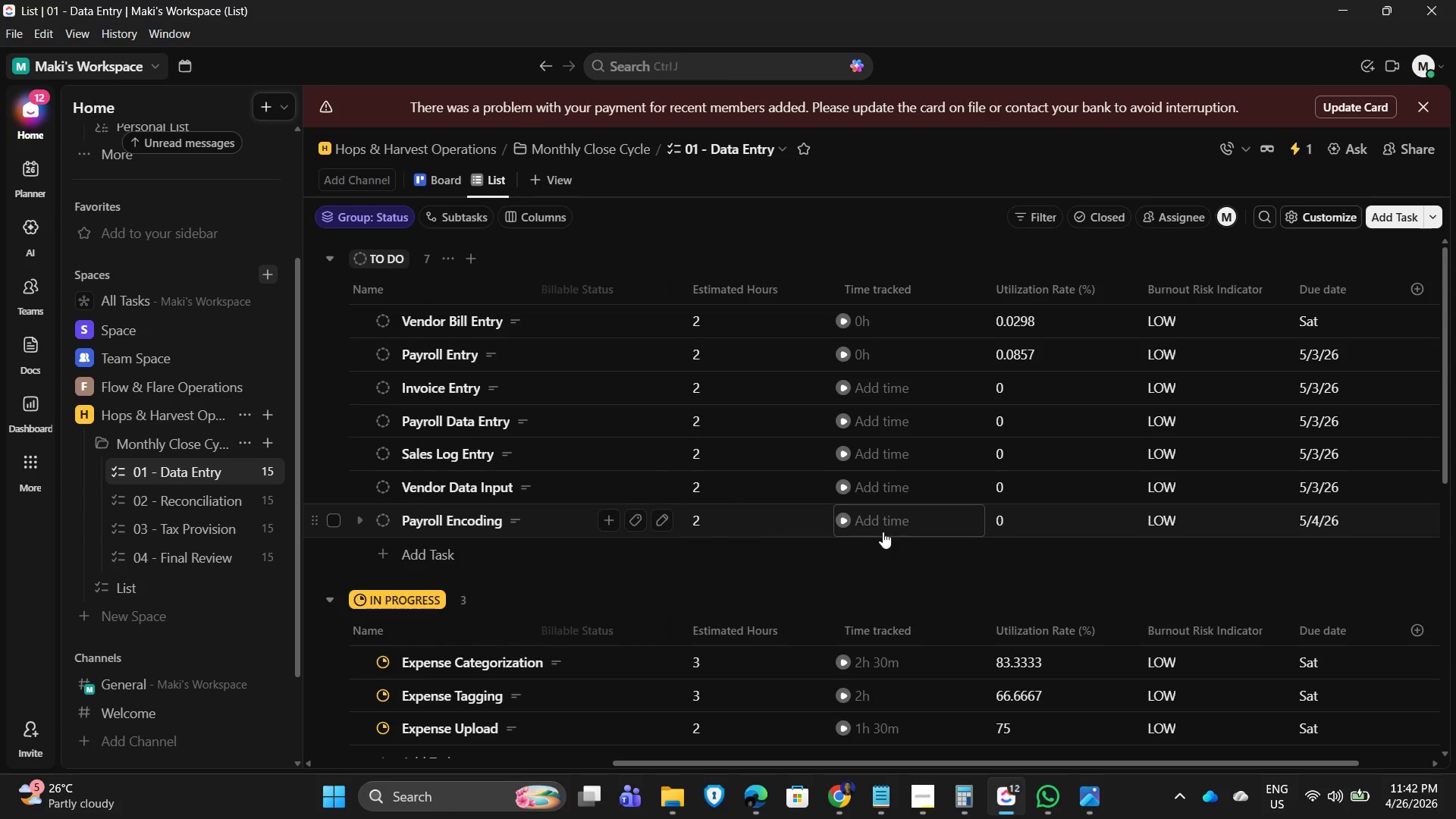 
wait(5.54)
 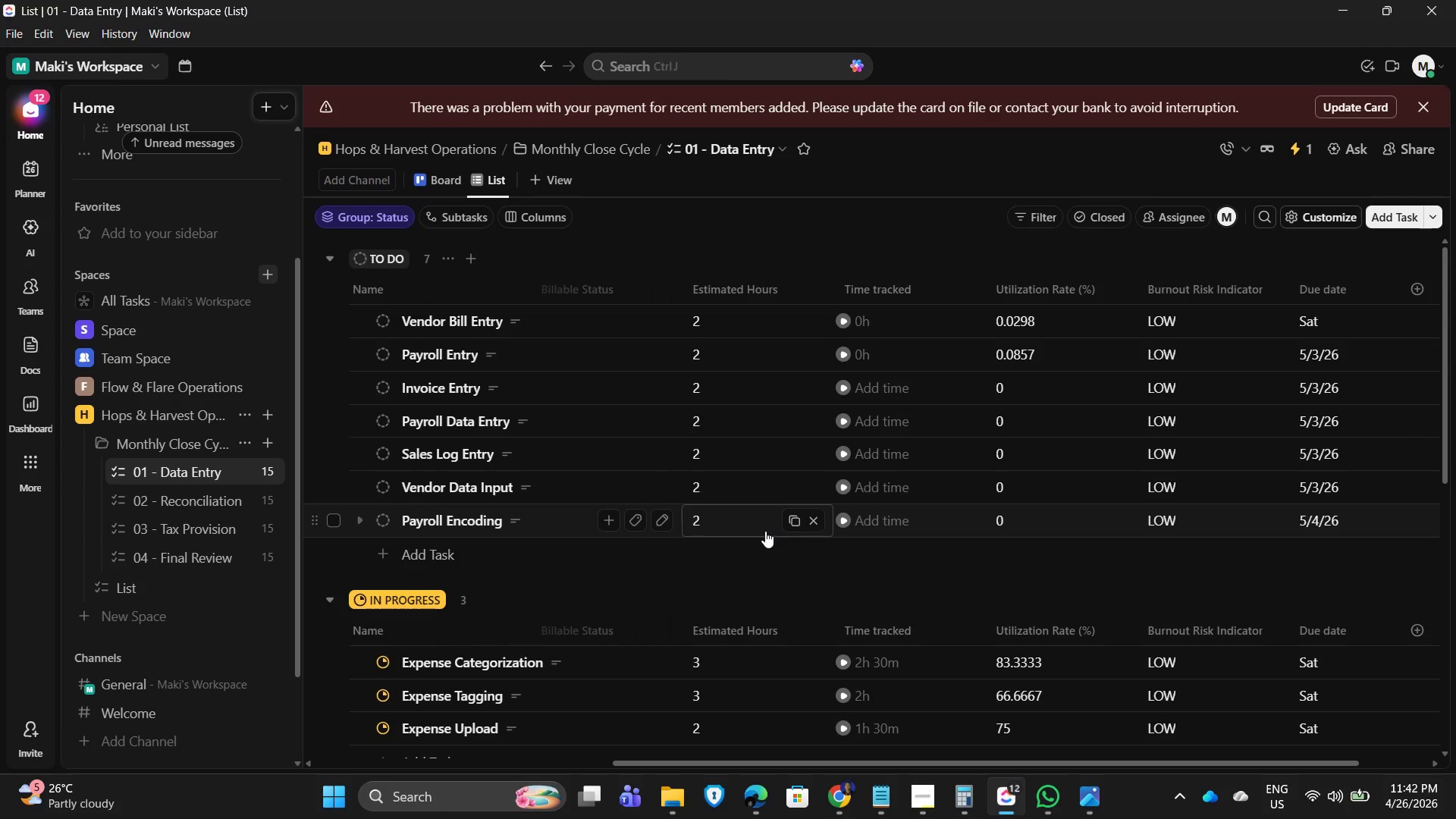 
scroll: coordinate [681, 548], scroll_direction: down, amount: 5.0
 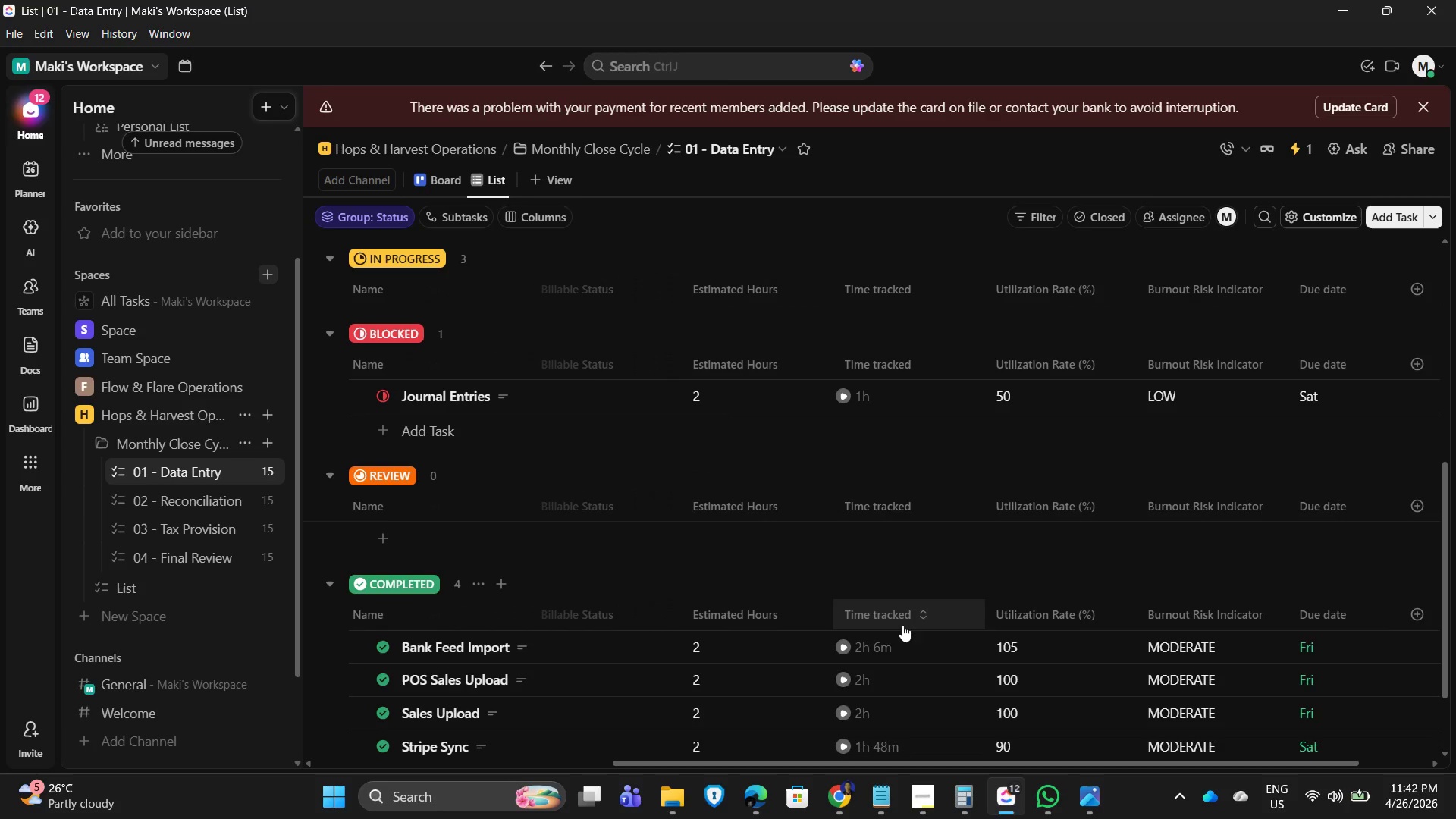 
left_click_drag(start_coordinate=[971, 764], to_coordinate=[557, 794])
 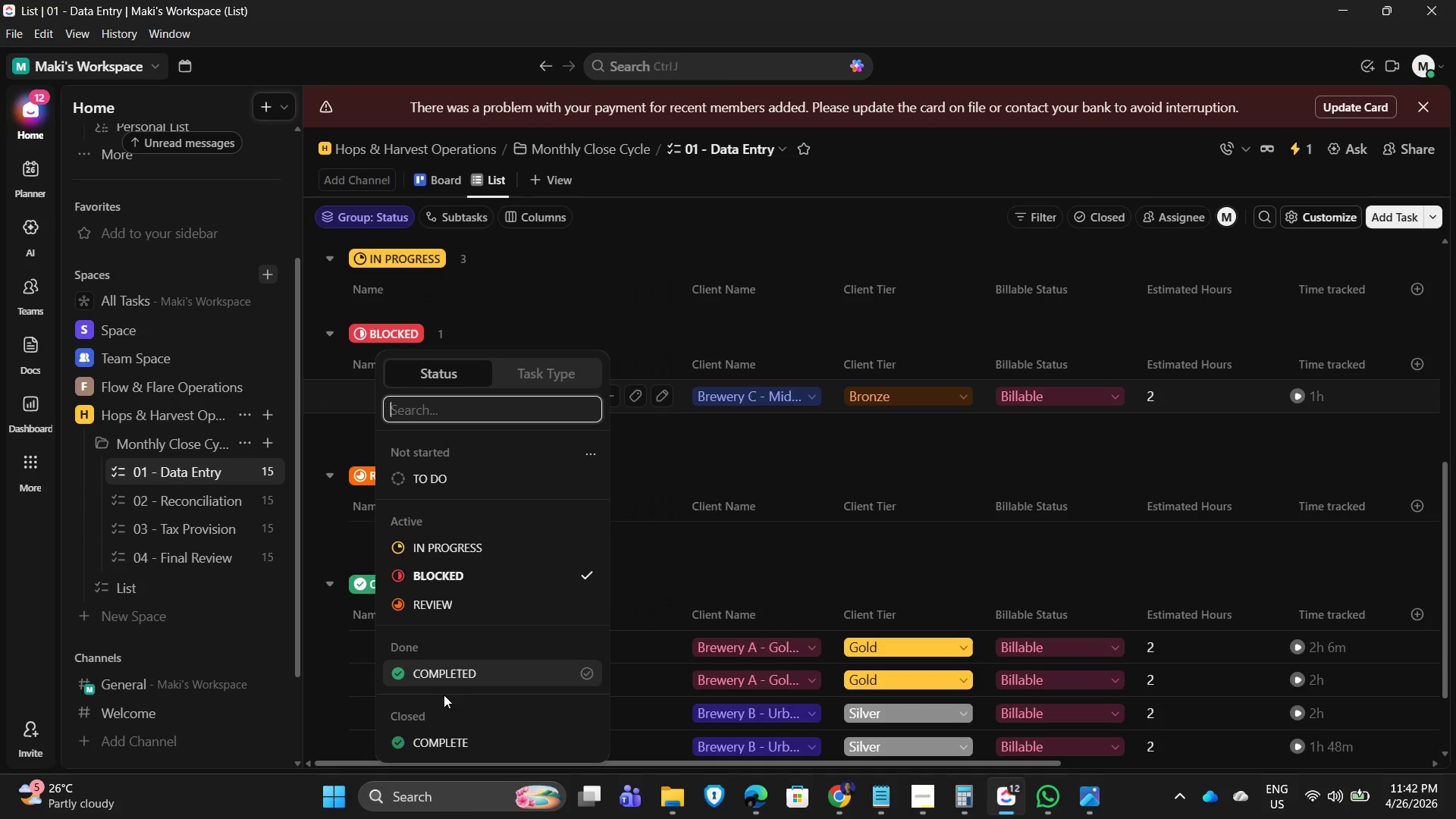 
scroll: coordinate [934, 387], scroll_direction: down, amount: 2.0
 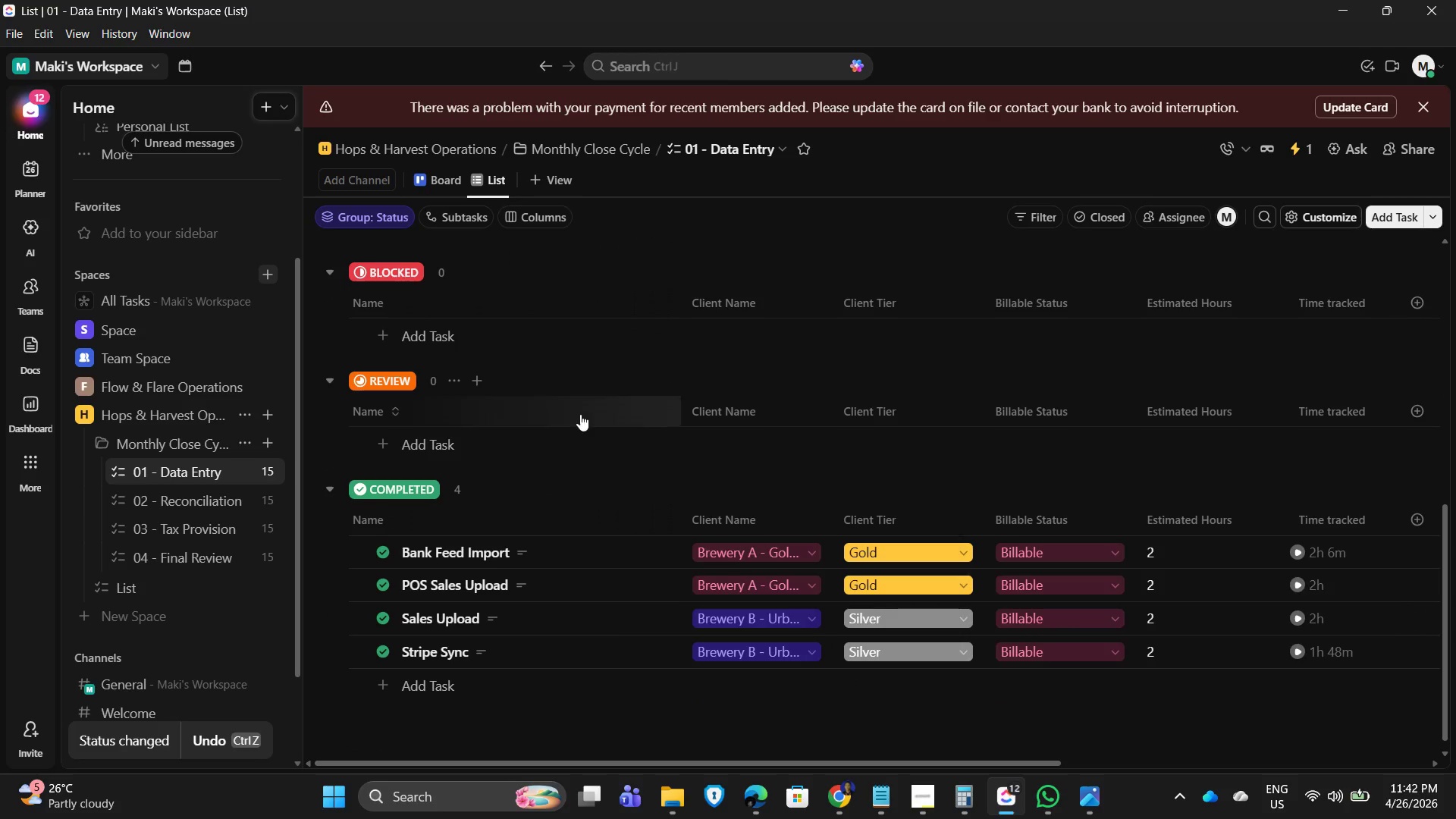 
scroll: coordinate [544, 505], scroll_direction: up, amount: 6.0
 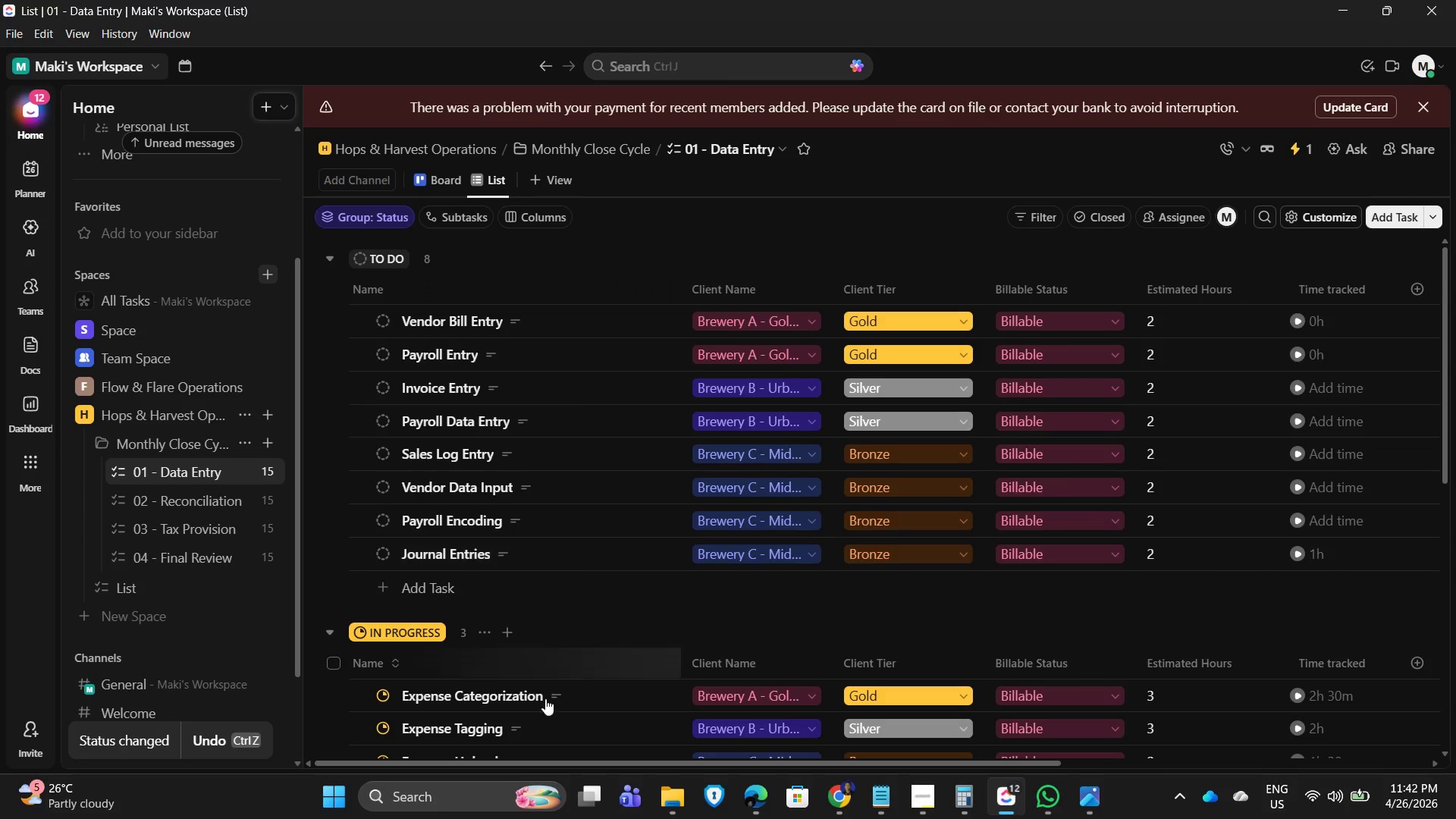 
left_click_drag(start_coordinate=[584, 763], to_coordinate=[1034, 774])
 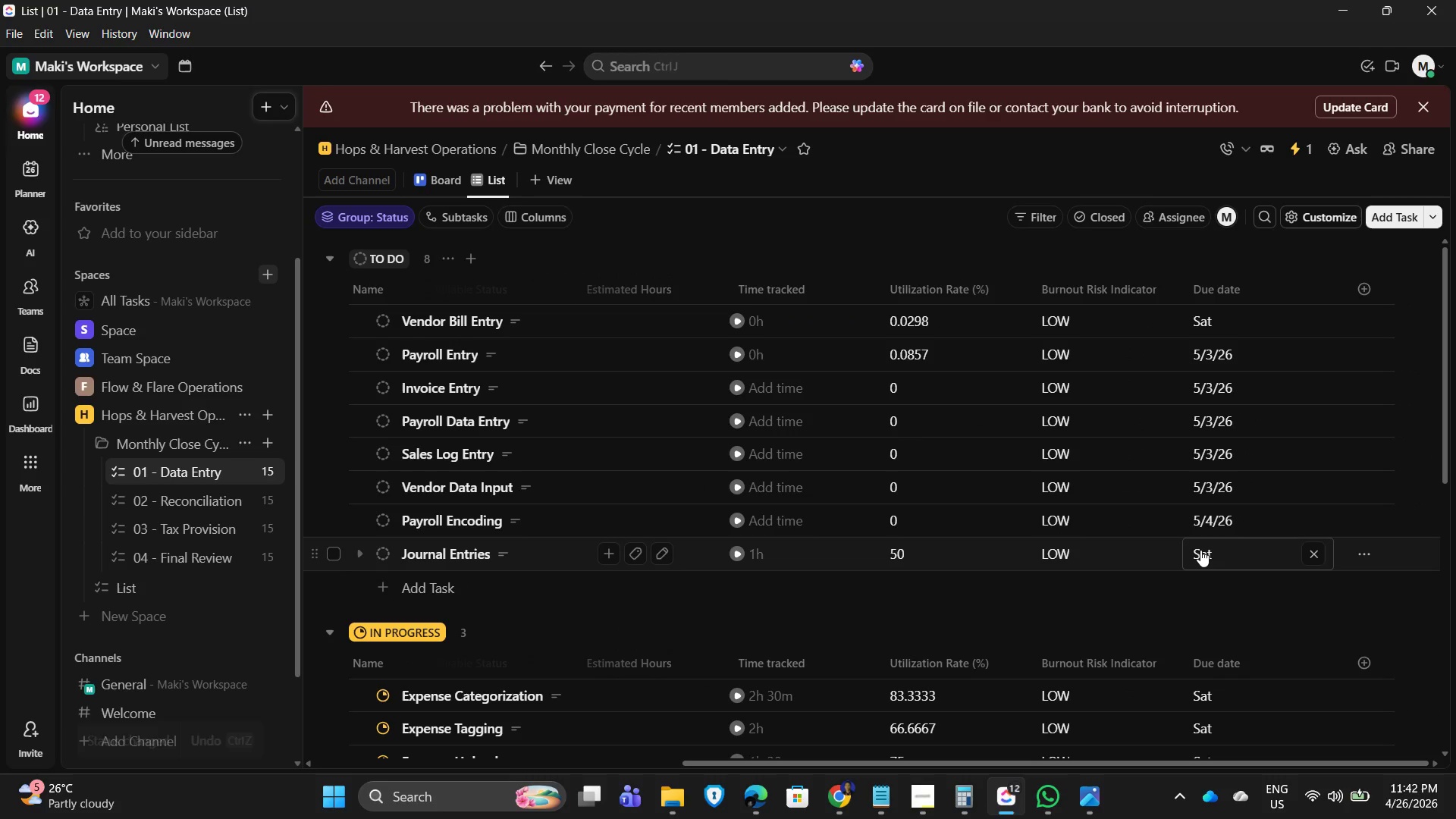 
left_click([1200, 550])
 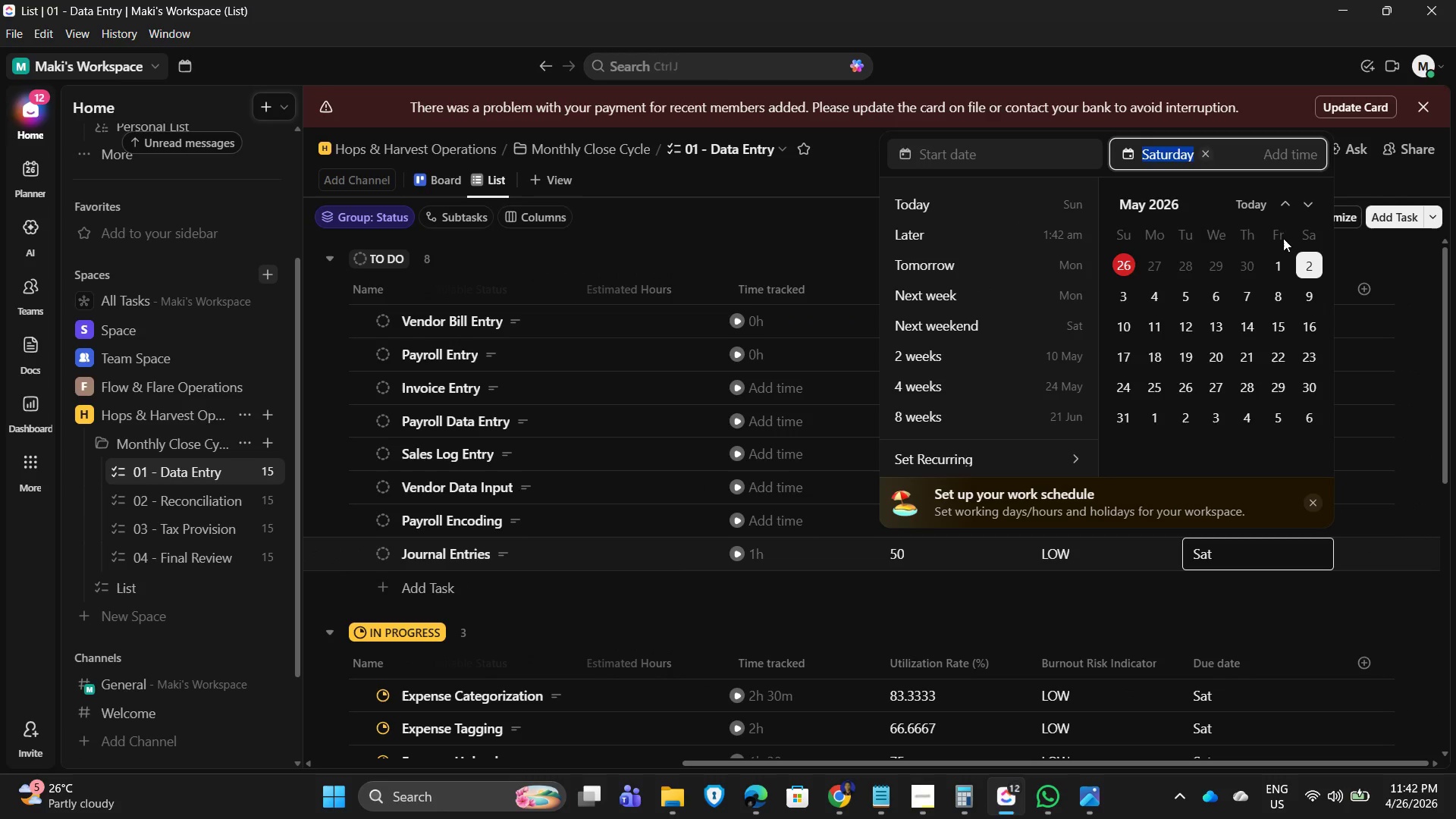 
scroll: coordinate [1282, 281], scroll_direction: up, amount: 1.0
 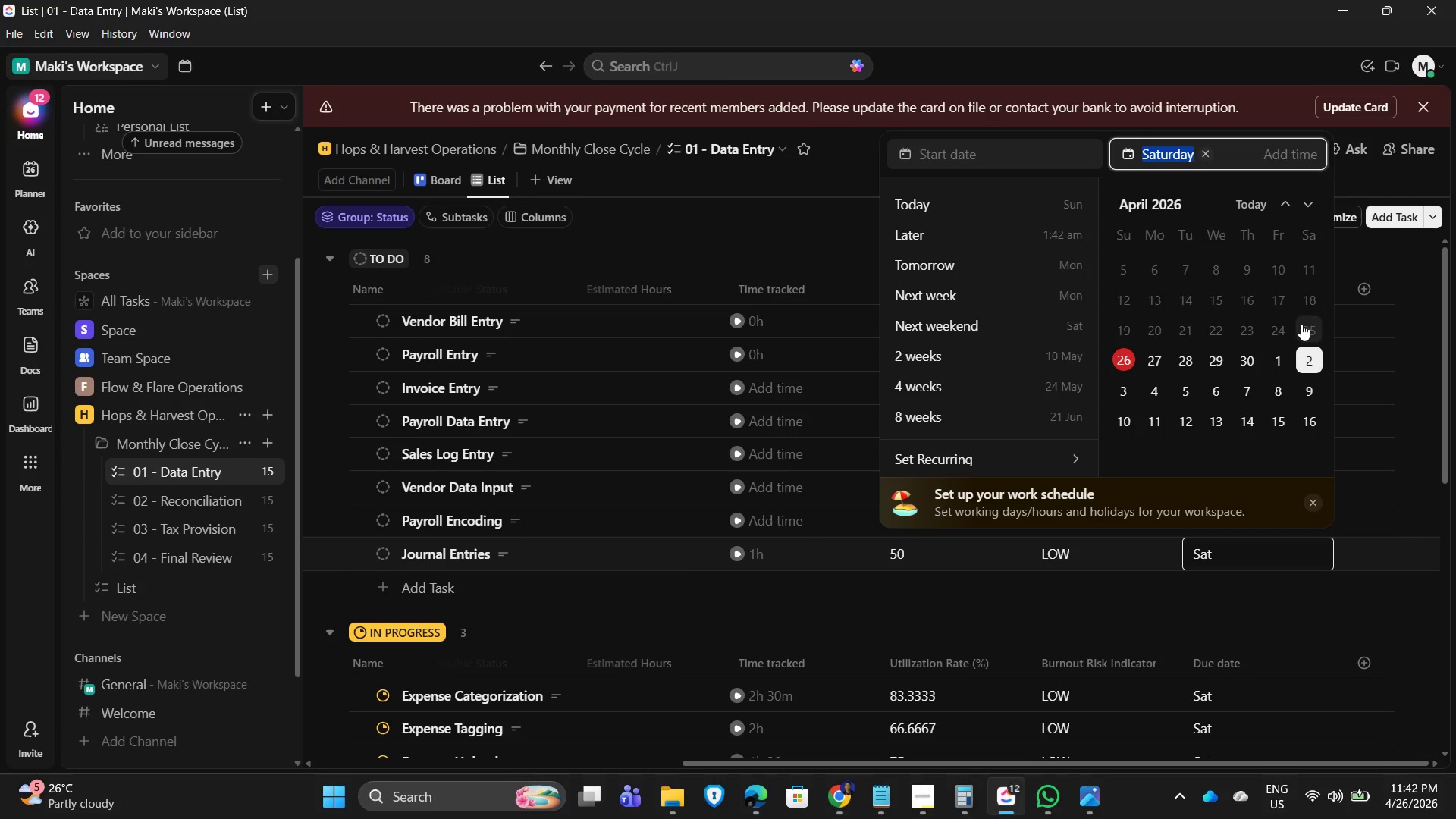 
left_click([1302, 325])
 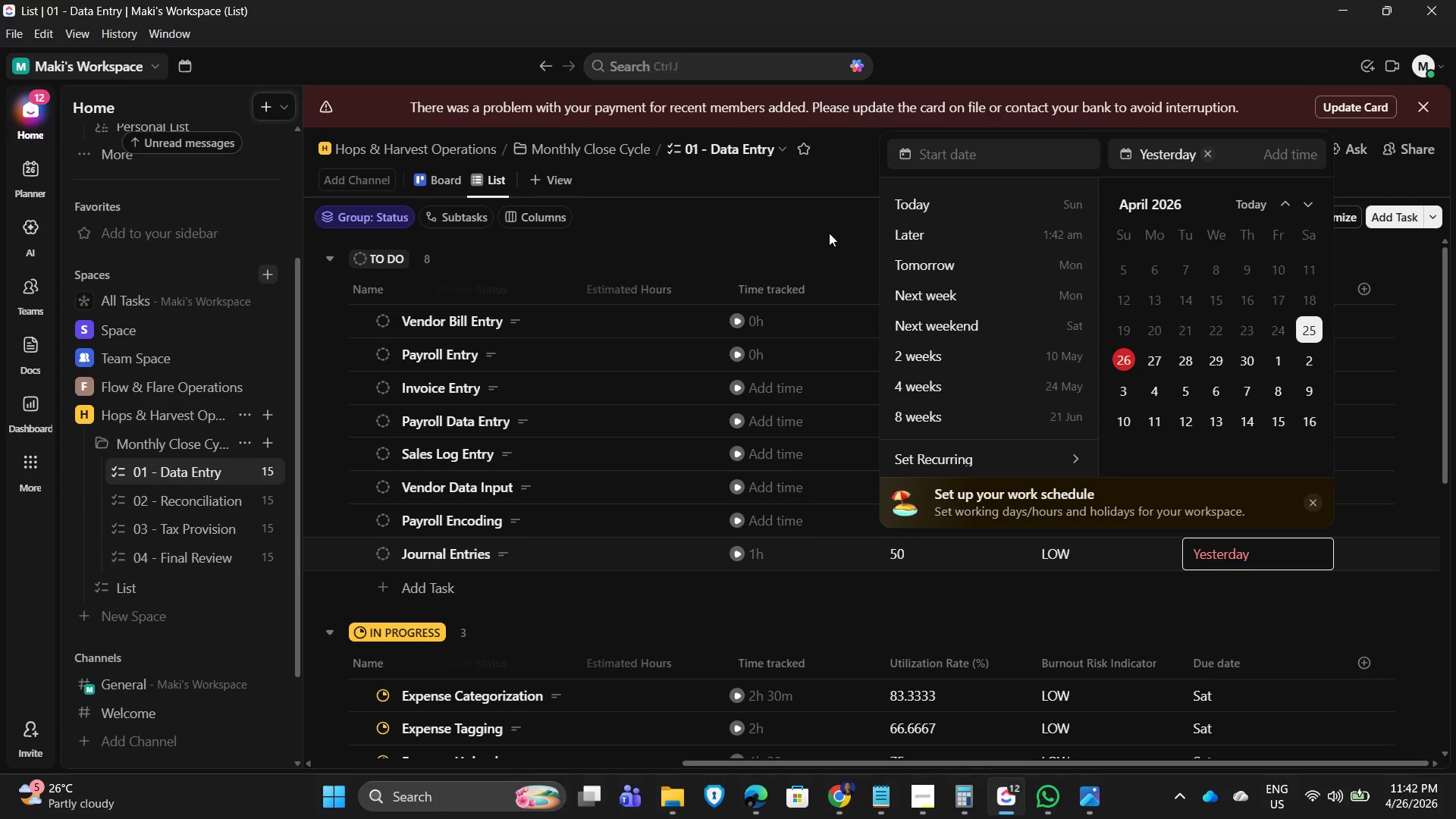 
left_click([783, 211])
 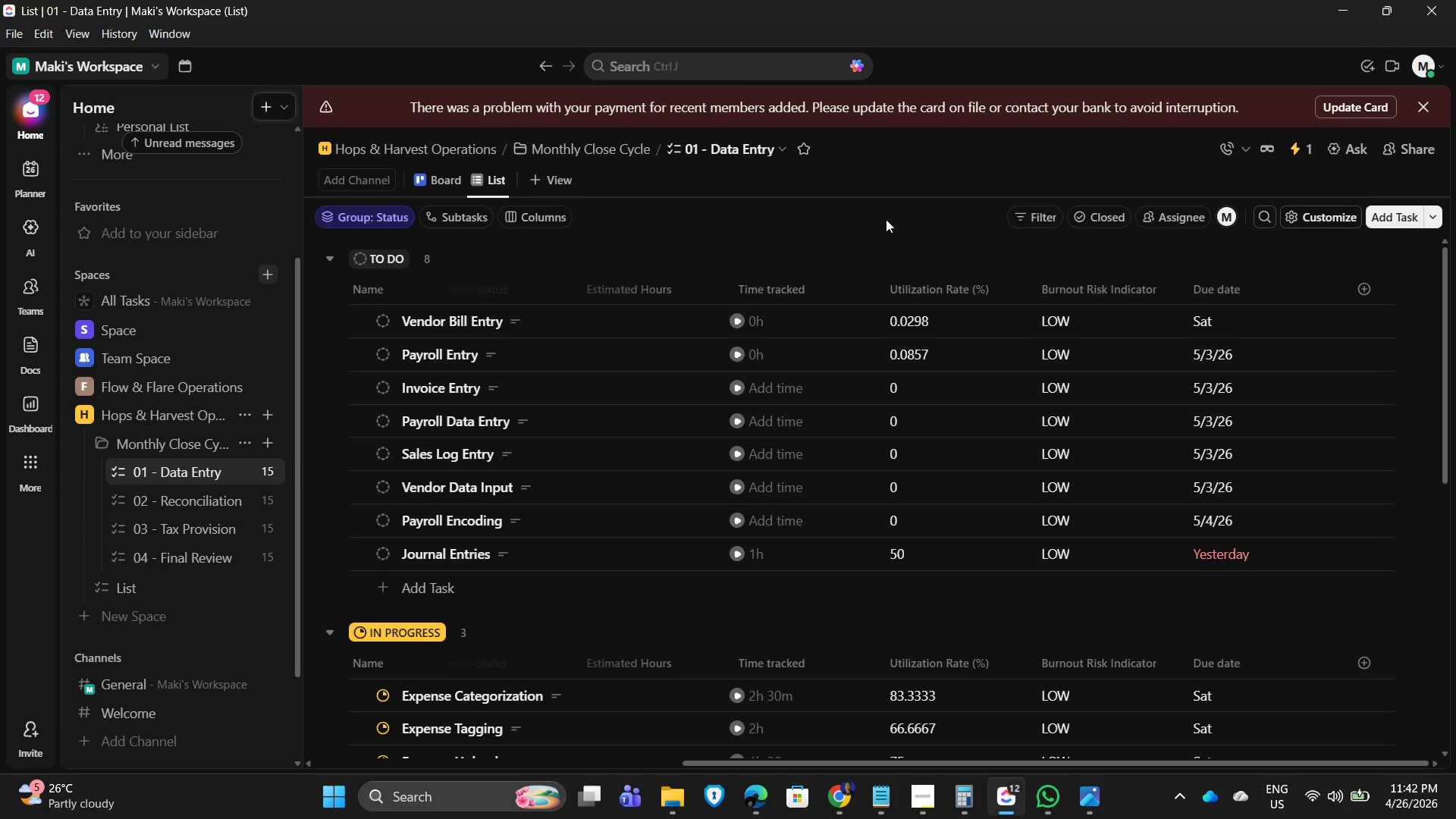 
wait(7.91)
 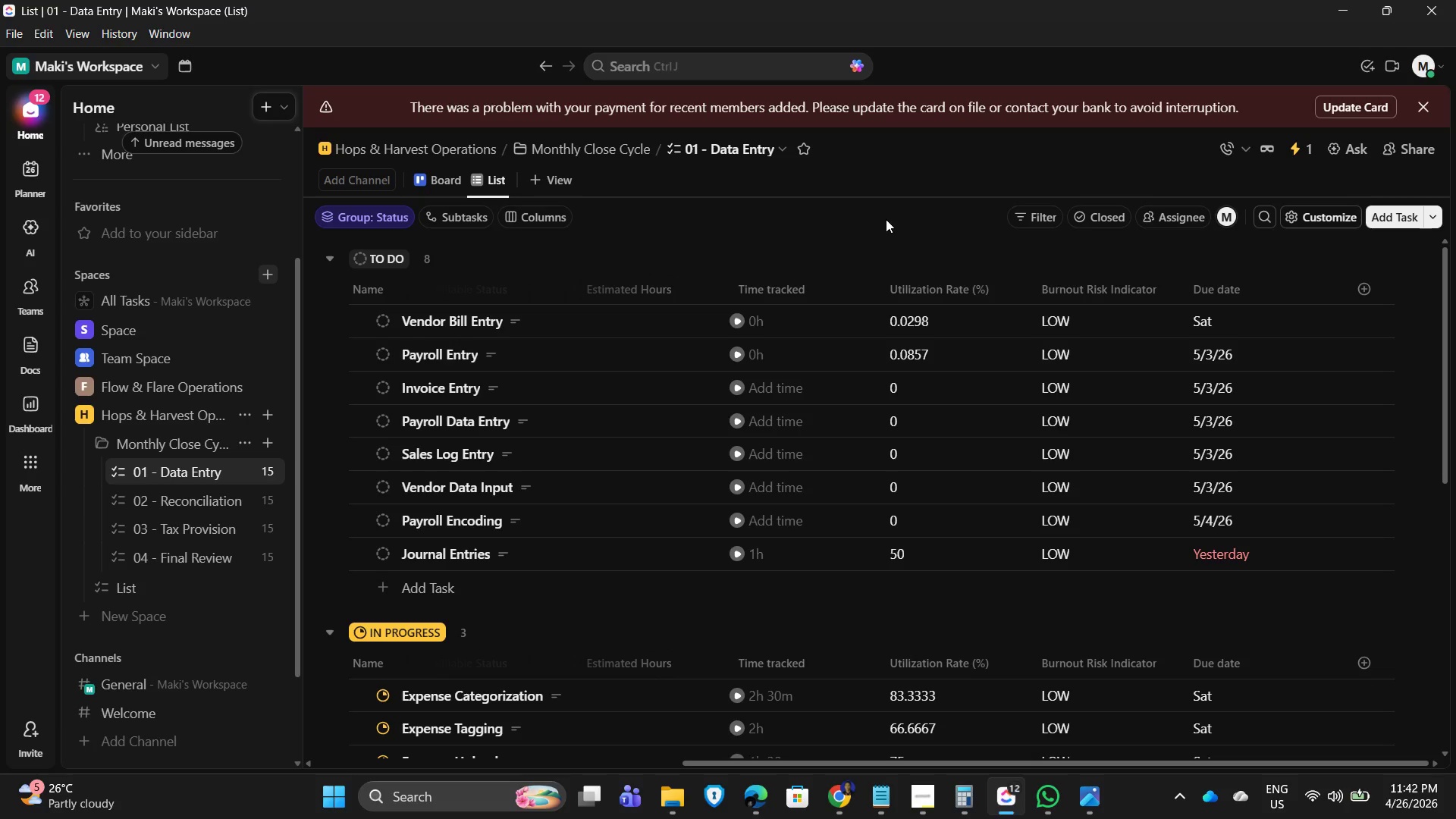 
left_click([1294, 155])
 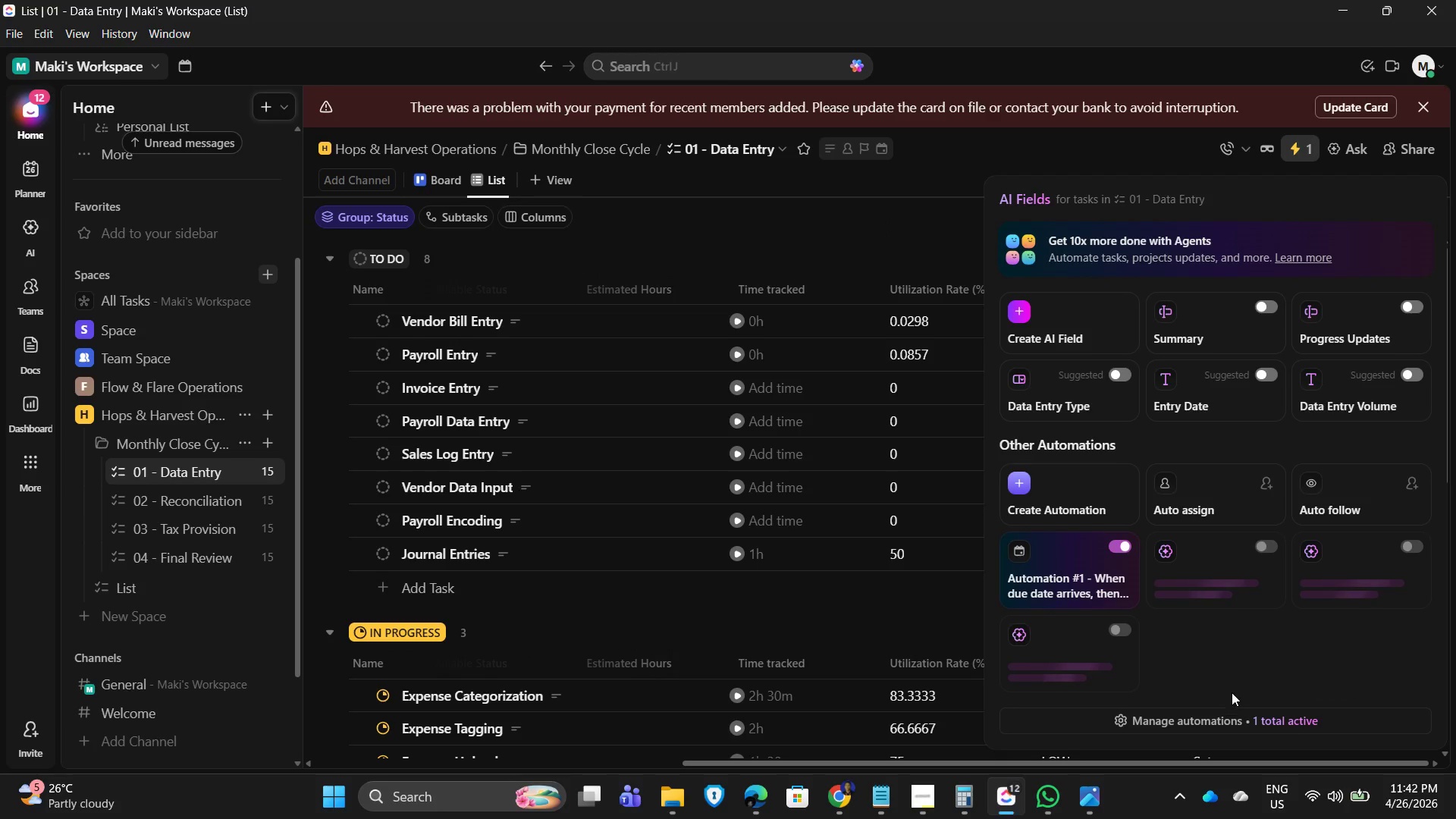 
left_click([1243, 724])
 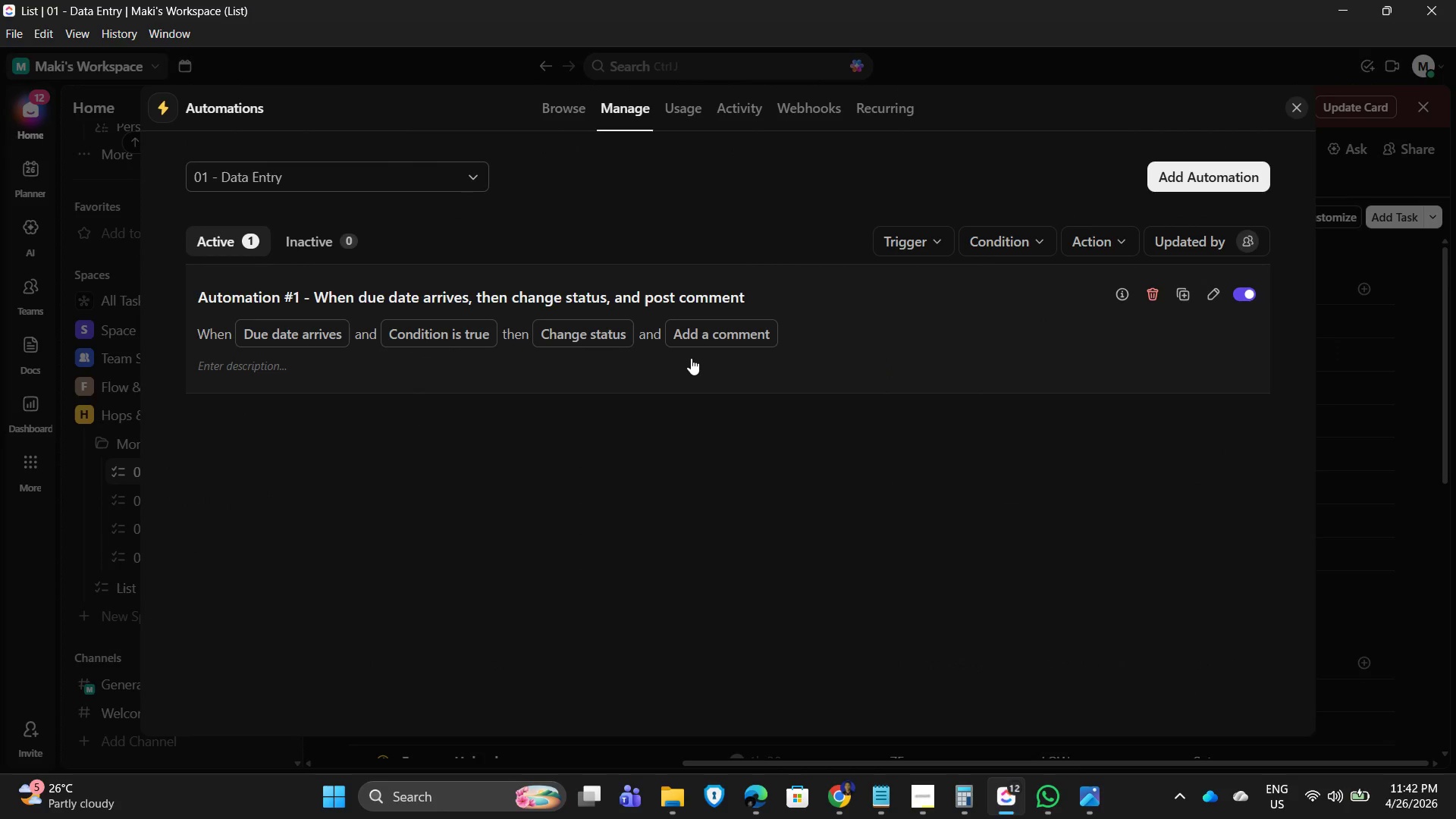 
left_click([855, 353])
 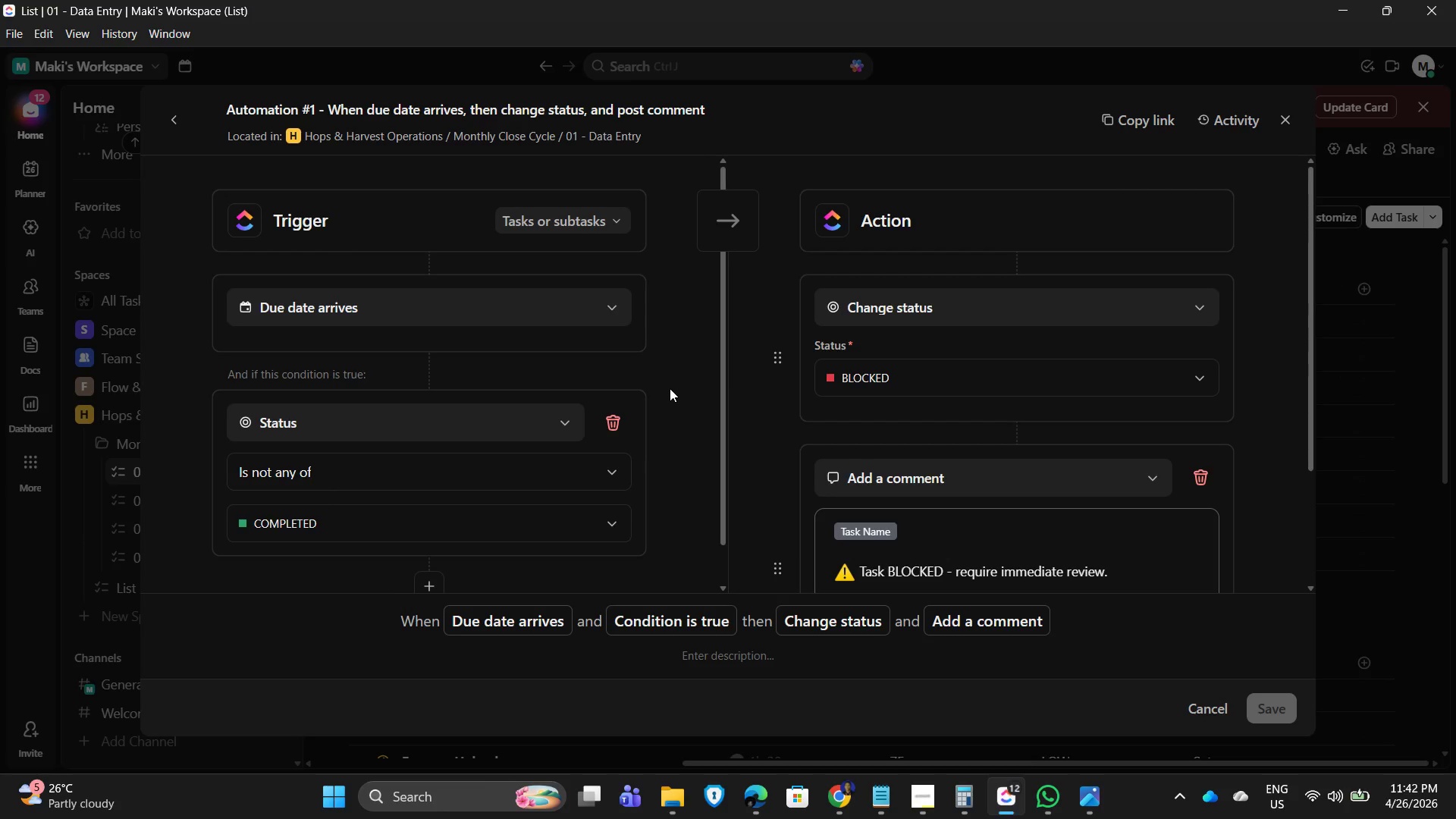 
scroll: coordinate [1056, 492], scroll_direction: down, amount: 7.0
 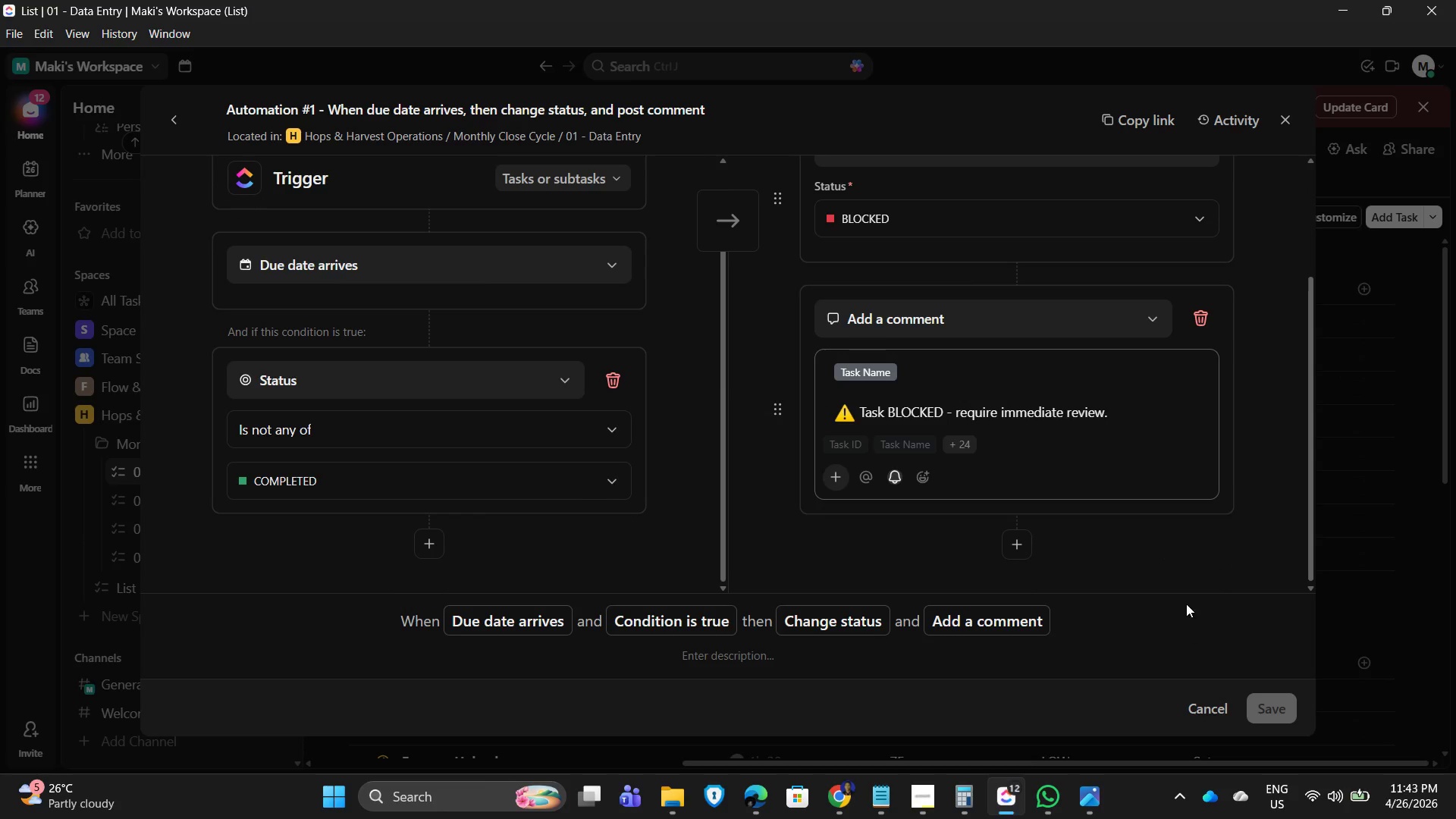 
scroll: coordinate [1227, 483], scroll_direction: up, amount: 2.0
 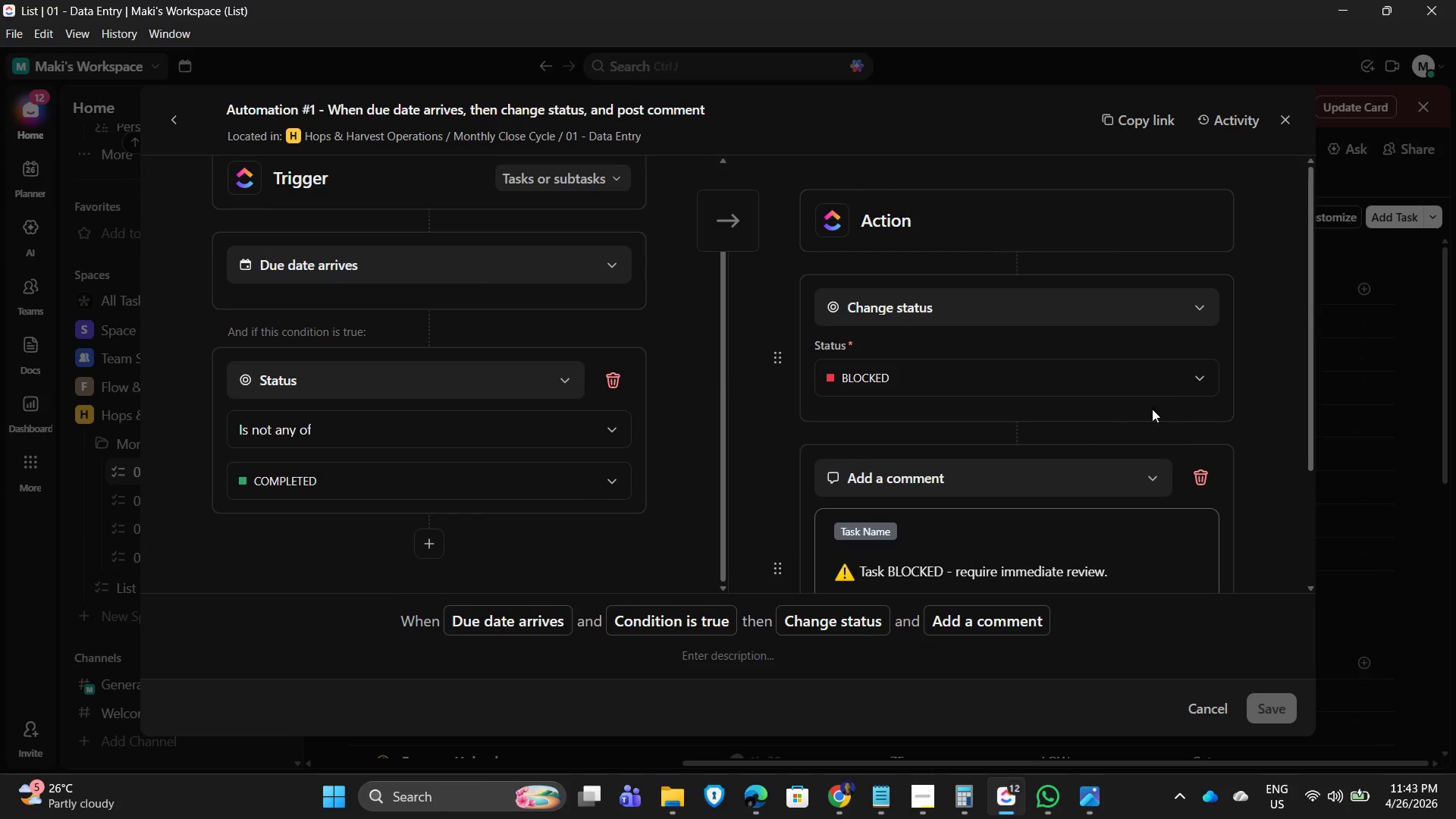 
scroll: coordinate [1197, 498], scroll_direction: down, amount: 3.0
 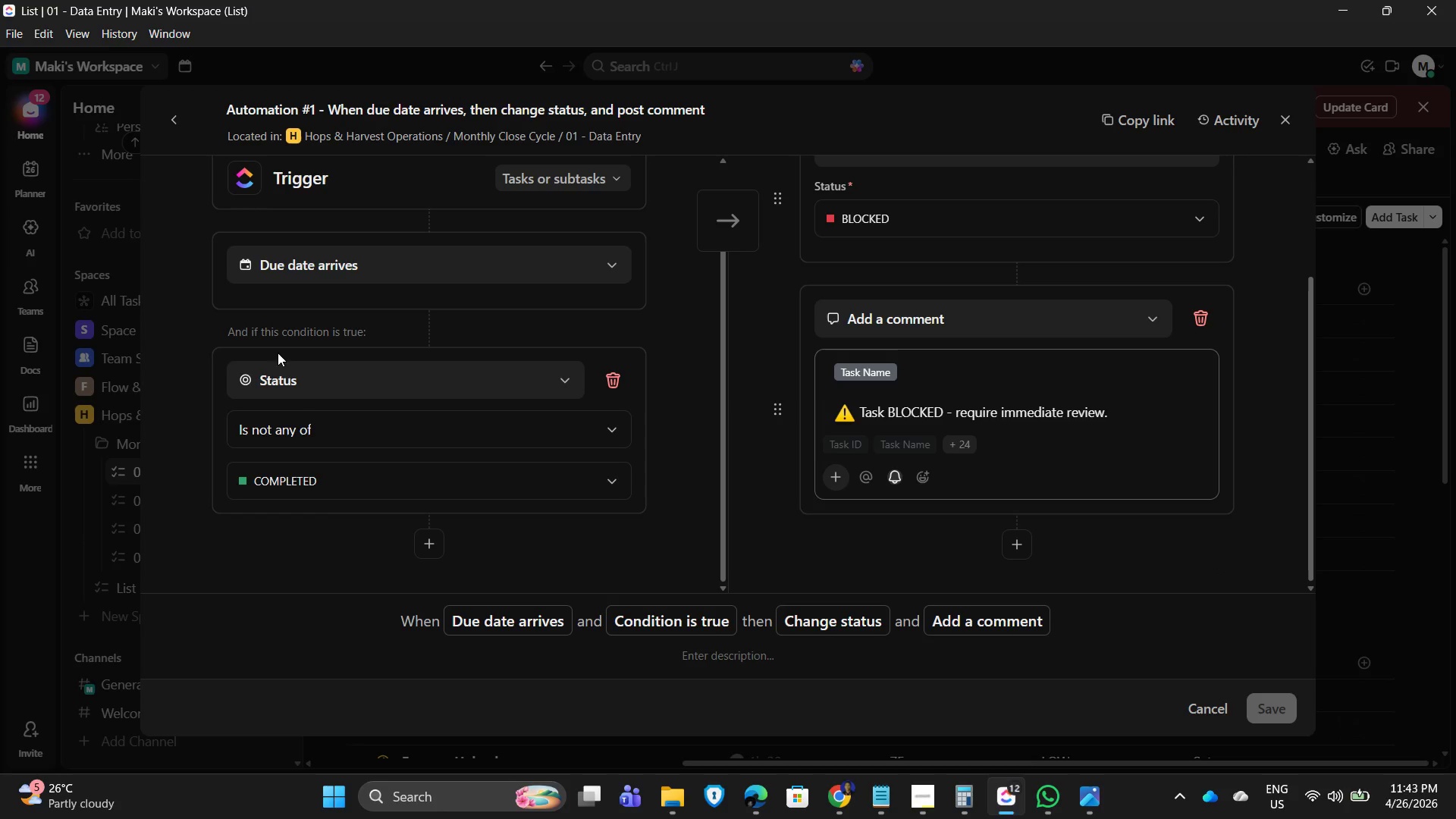 
wait(8.1)
 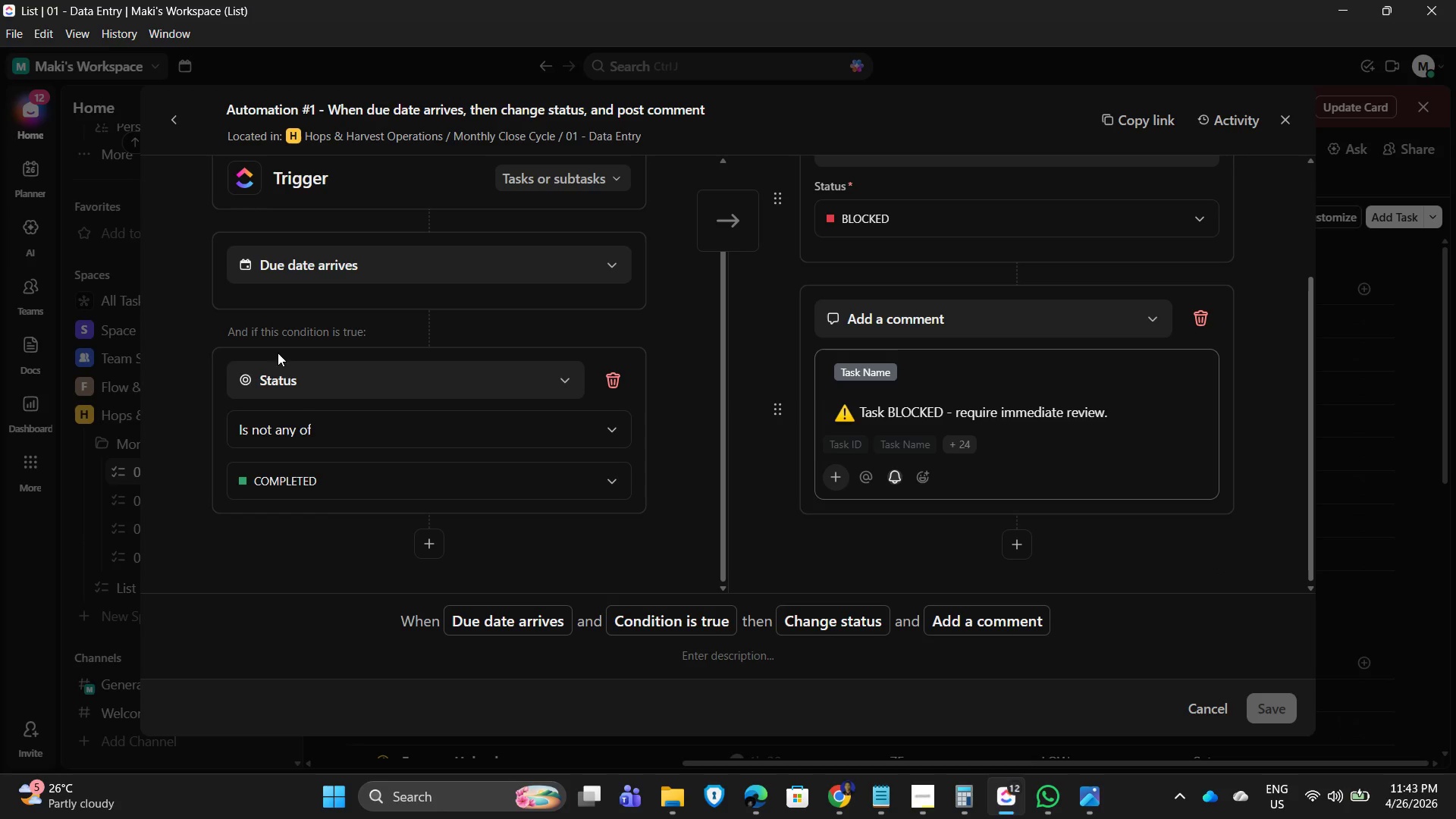 
left_click([1282, 111])
 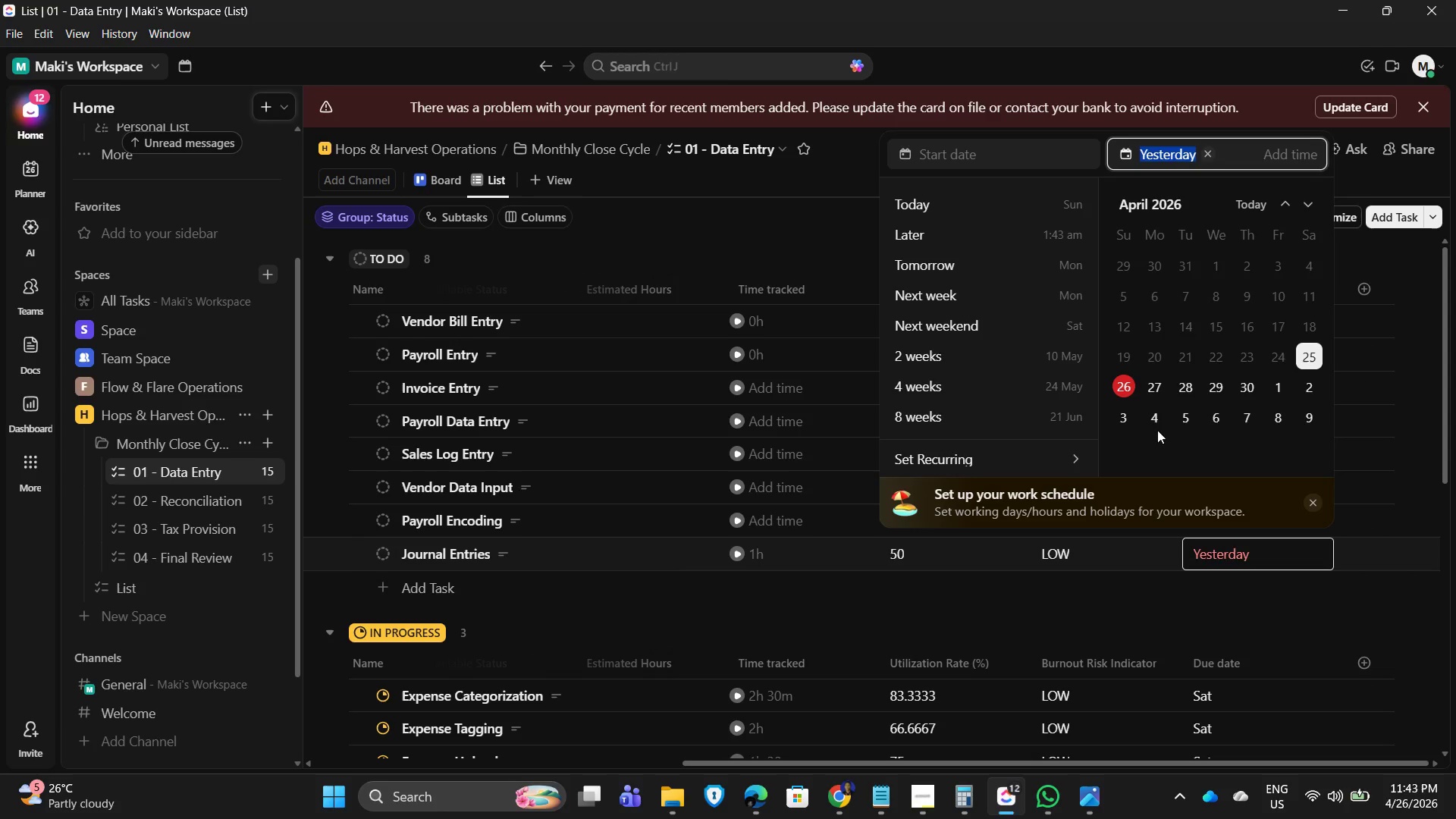 
left_click([1316, 354])
 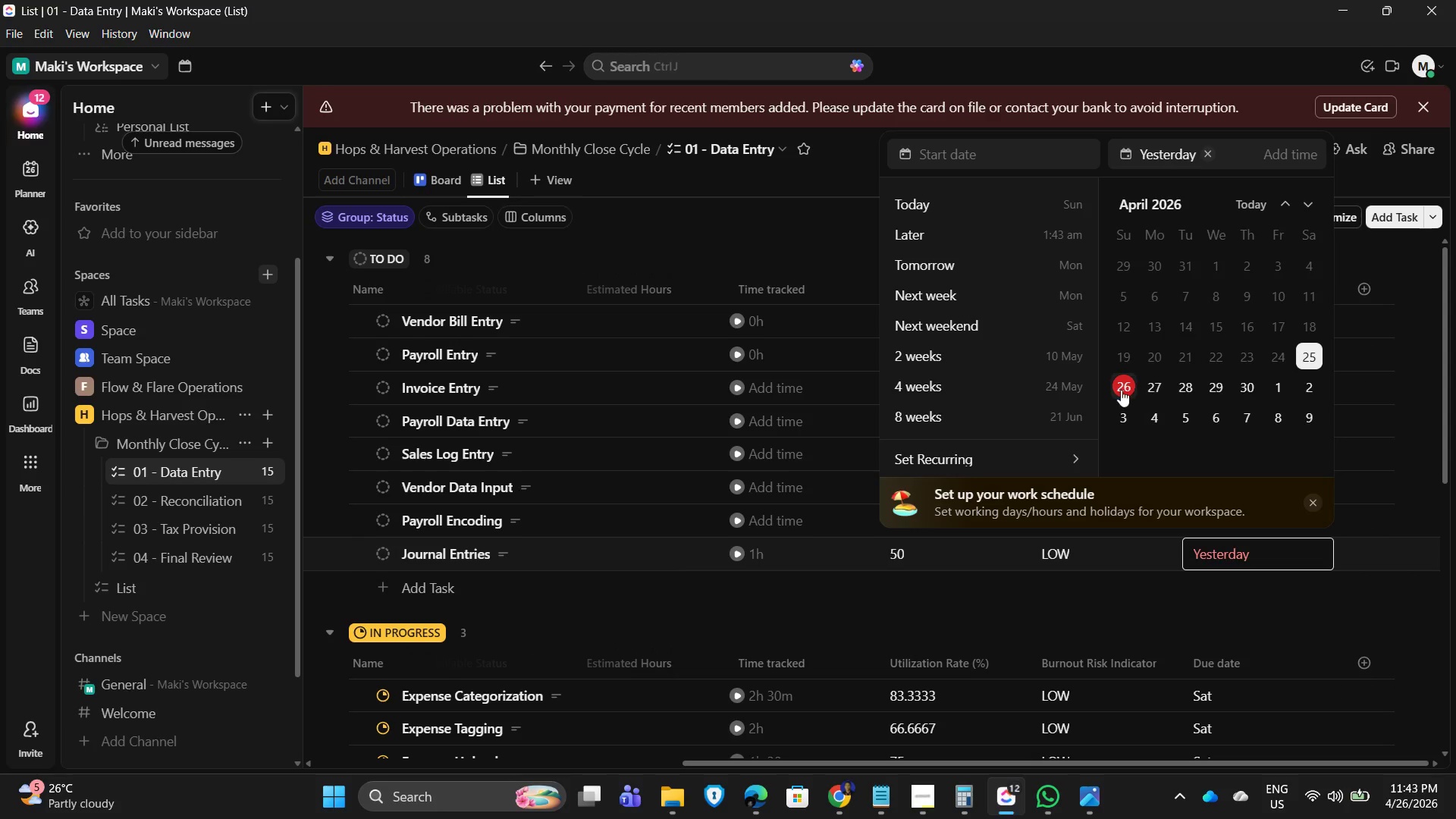 
left_click([1124, 382])
 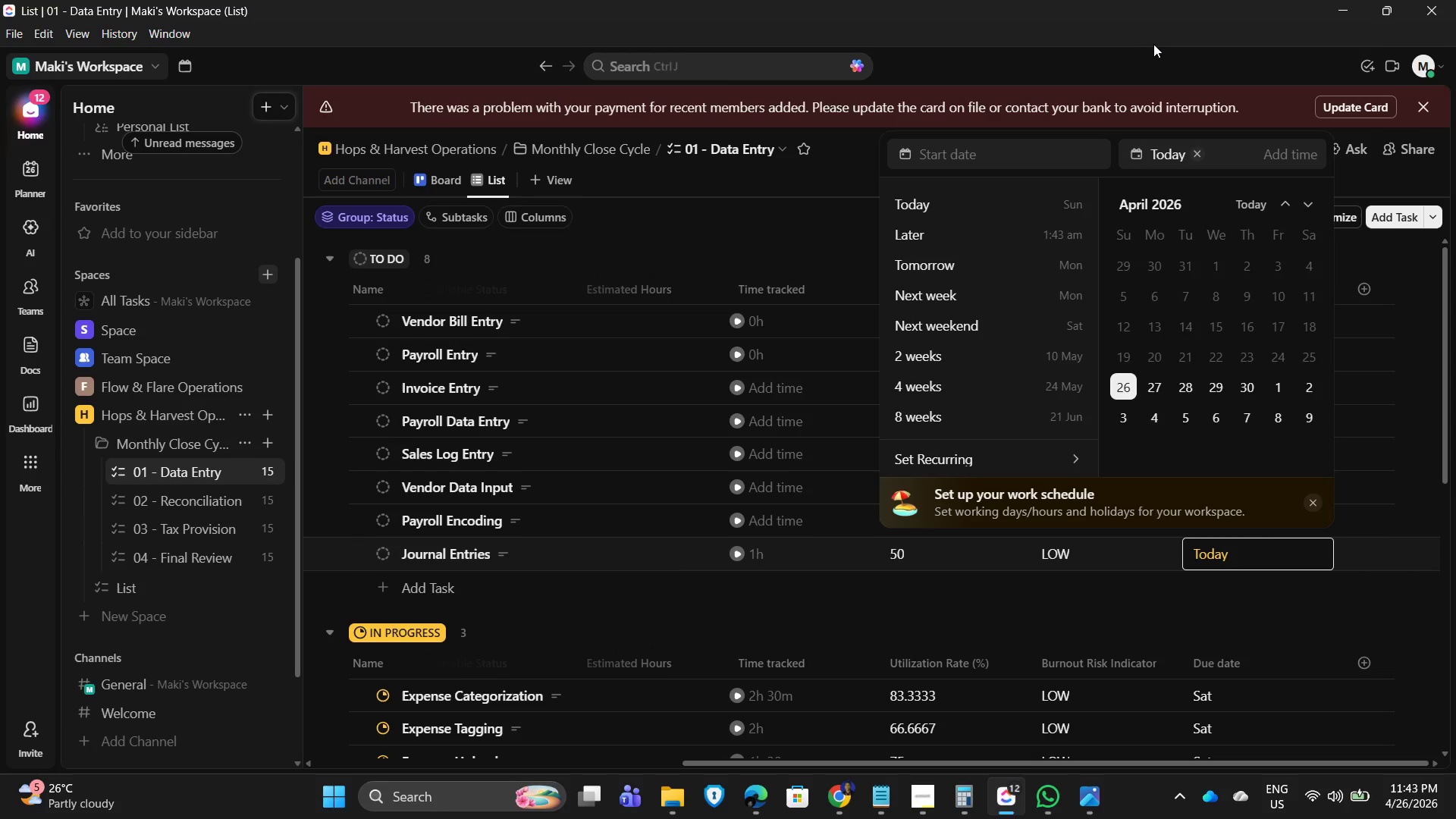 
left_click([1139, 62])
 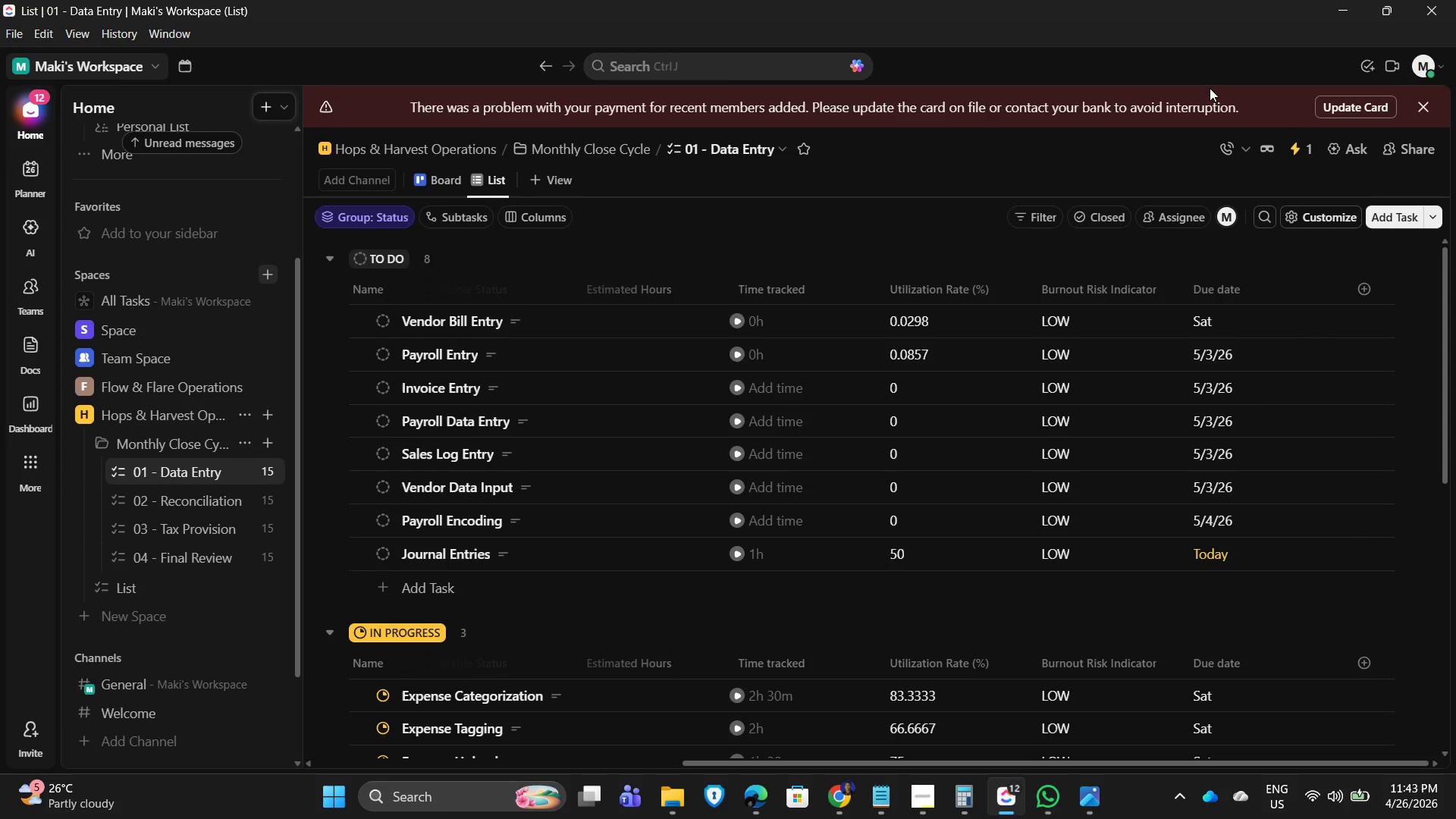 
wait(8.81)
 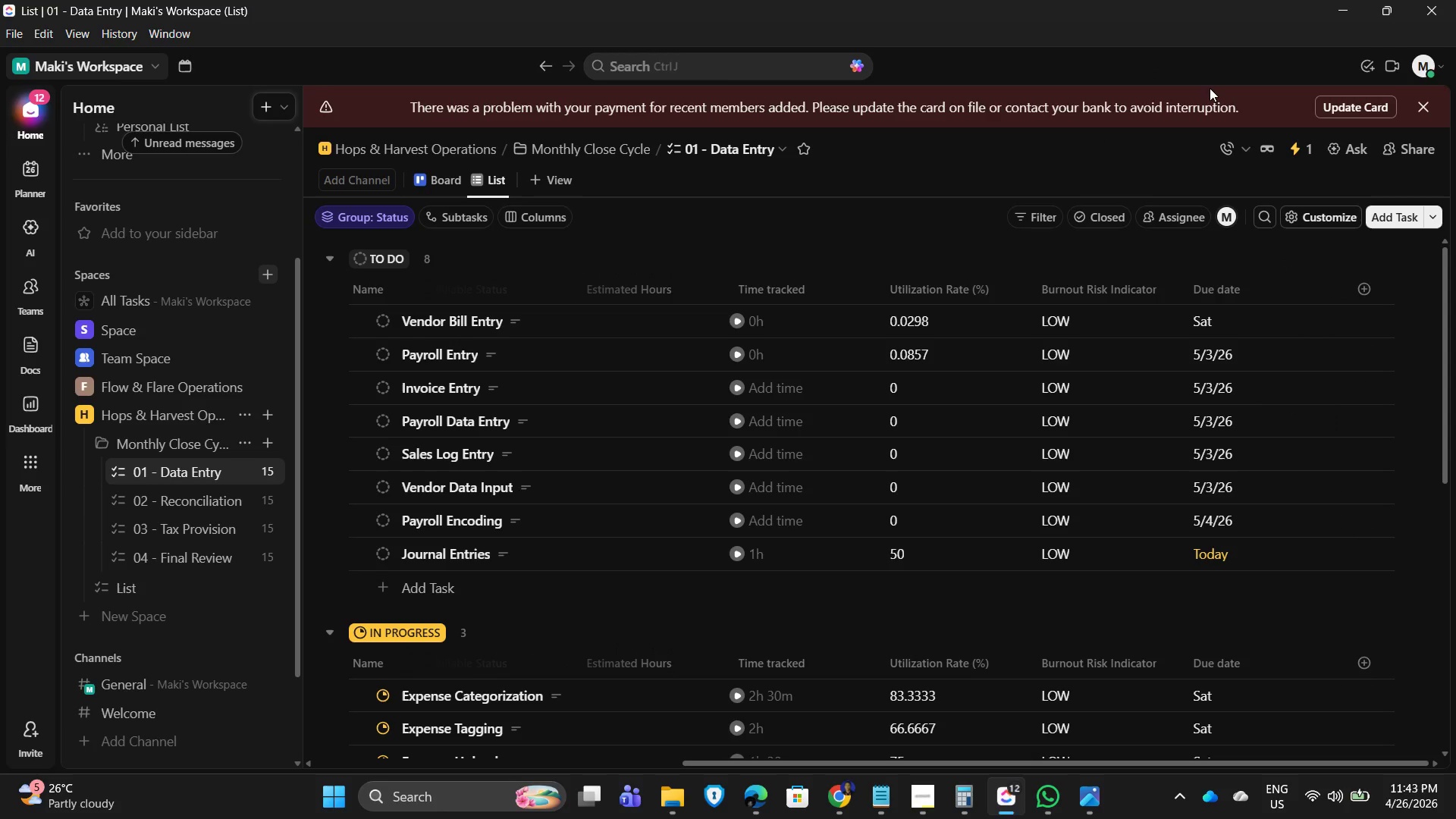 
left_click([378, 555])
 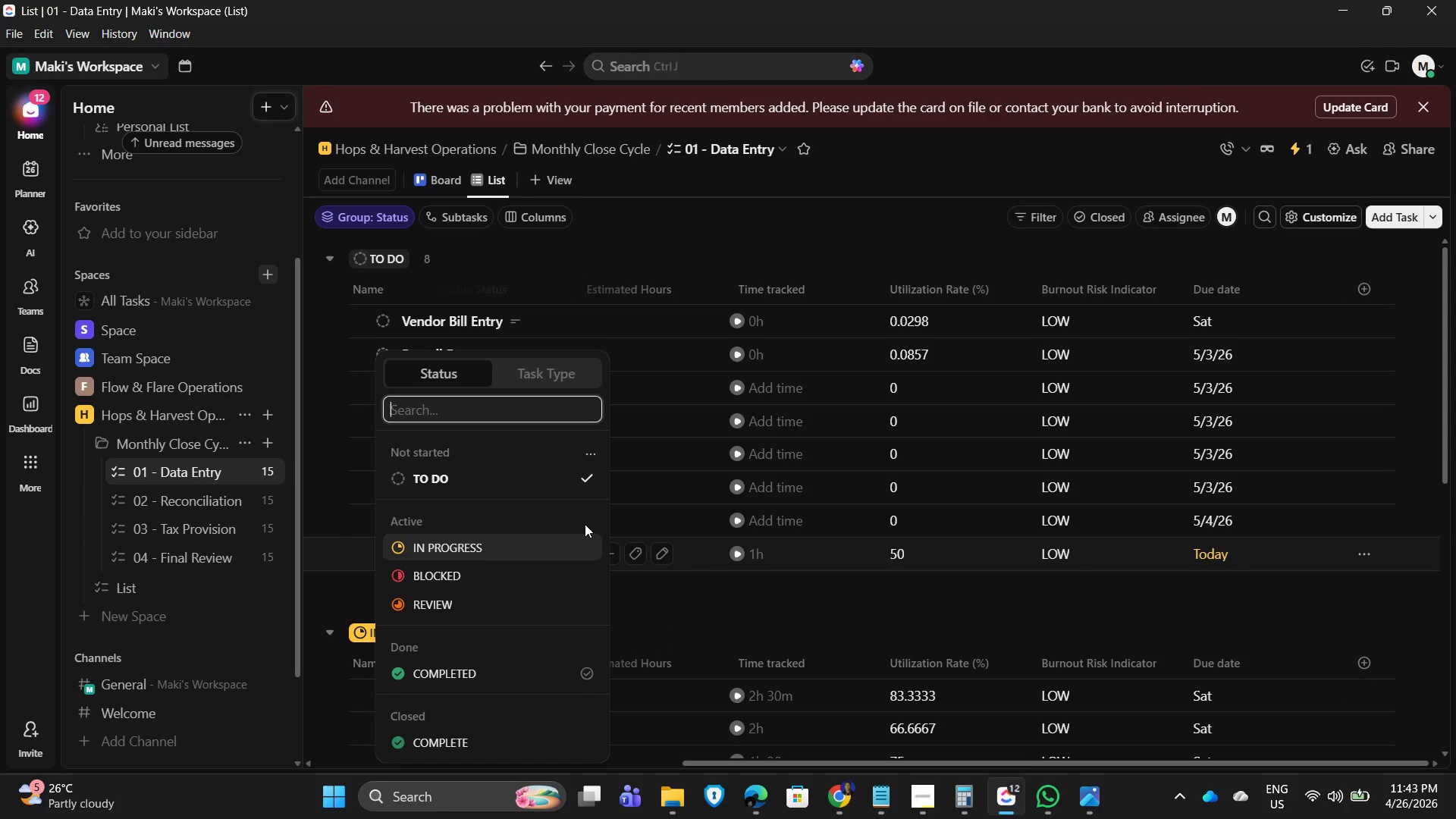 
scroll: coordinate [585, 524], scroll_direction: down, amount: 1.0
 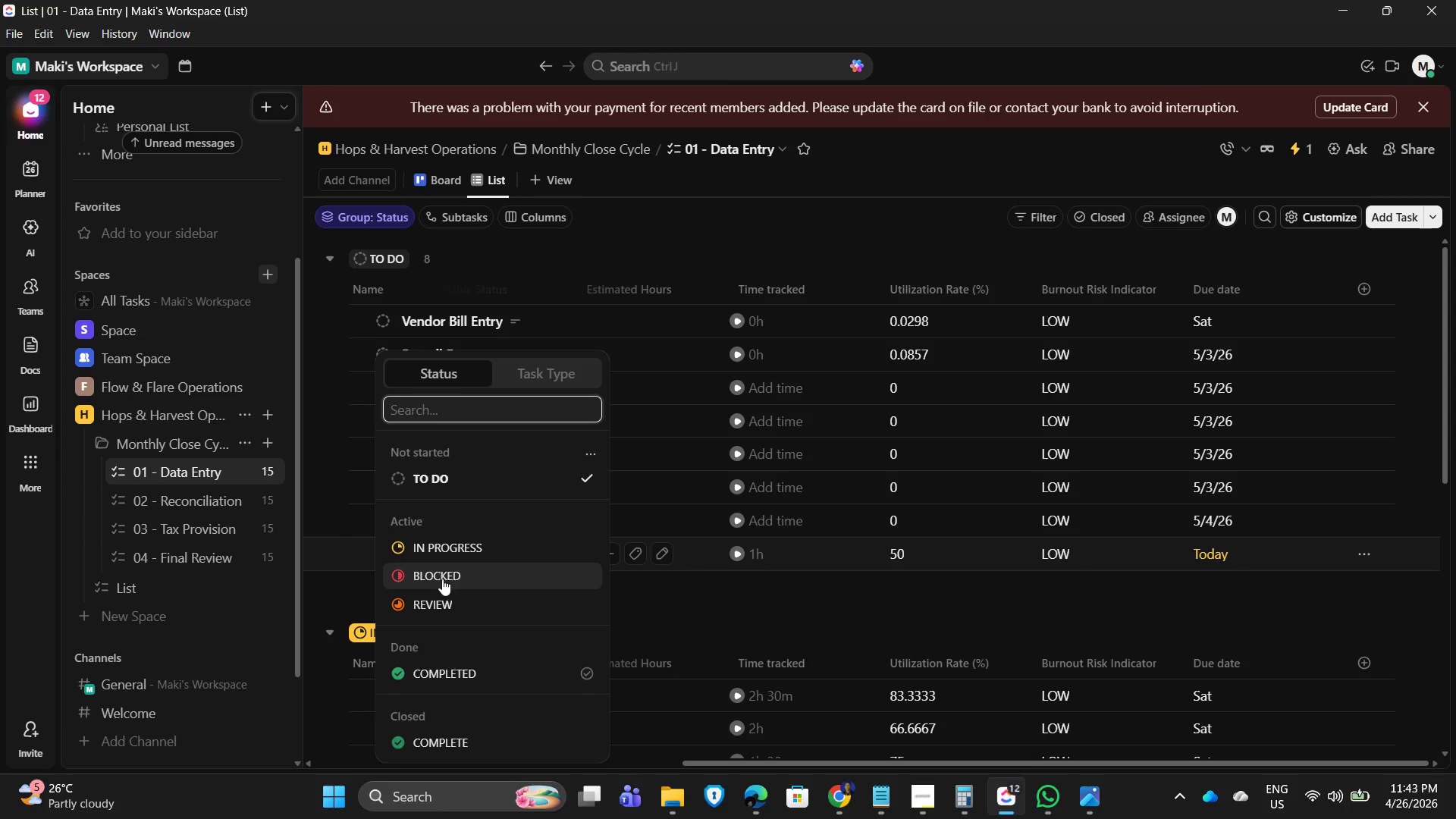 
left_click([441, 578])
 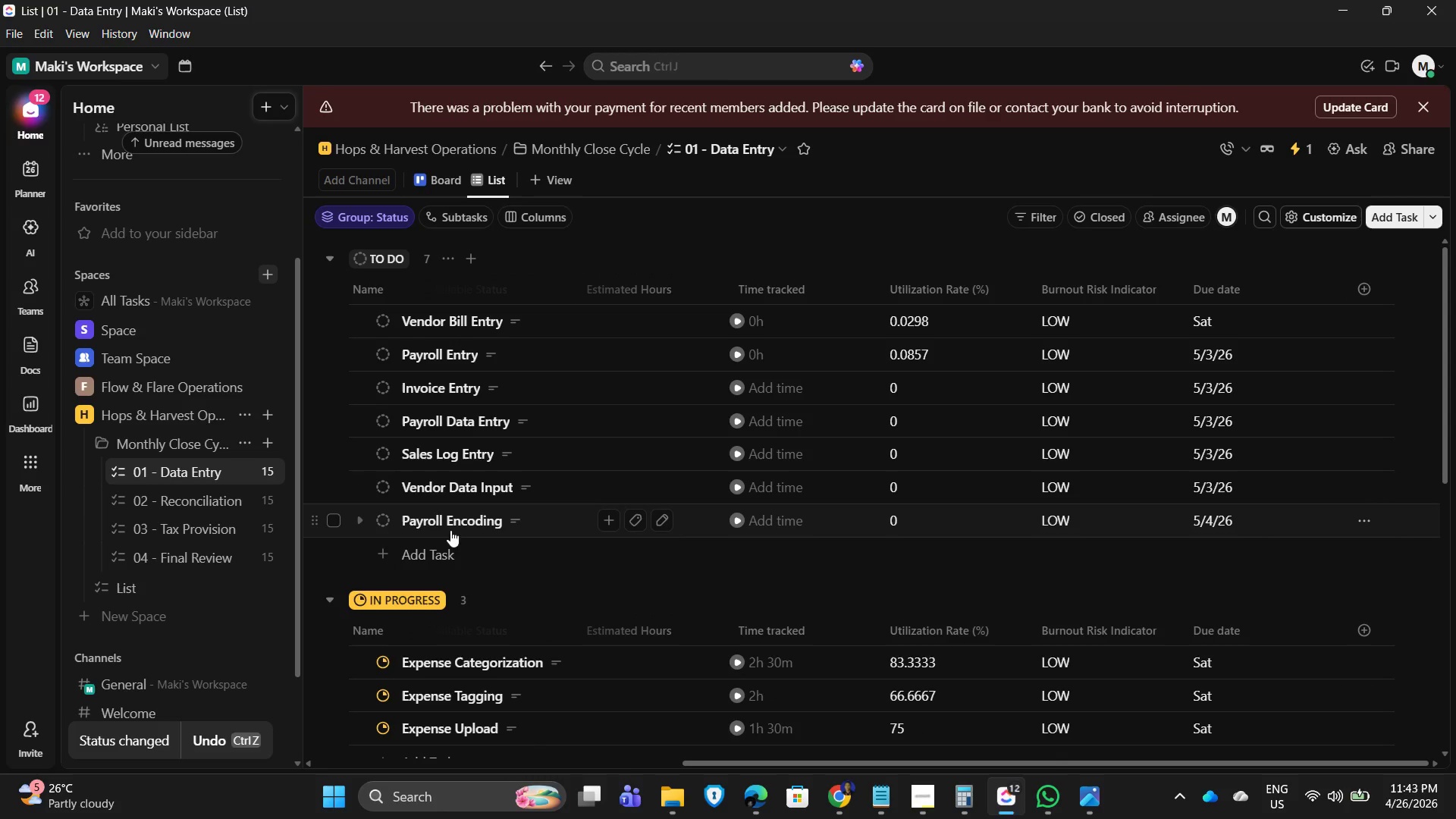 
scroll: coordinate [679, 516], scroll_direction: down, amount: 7.0
 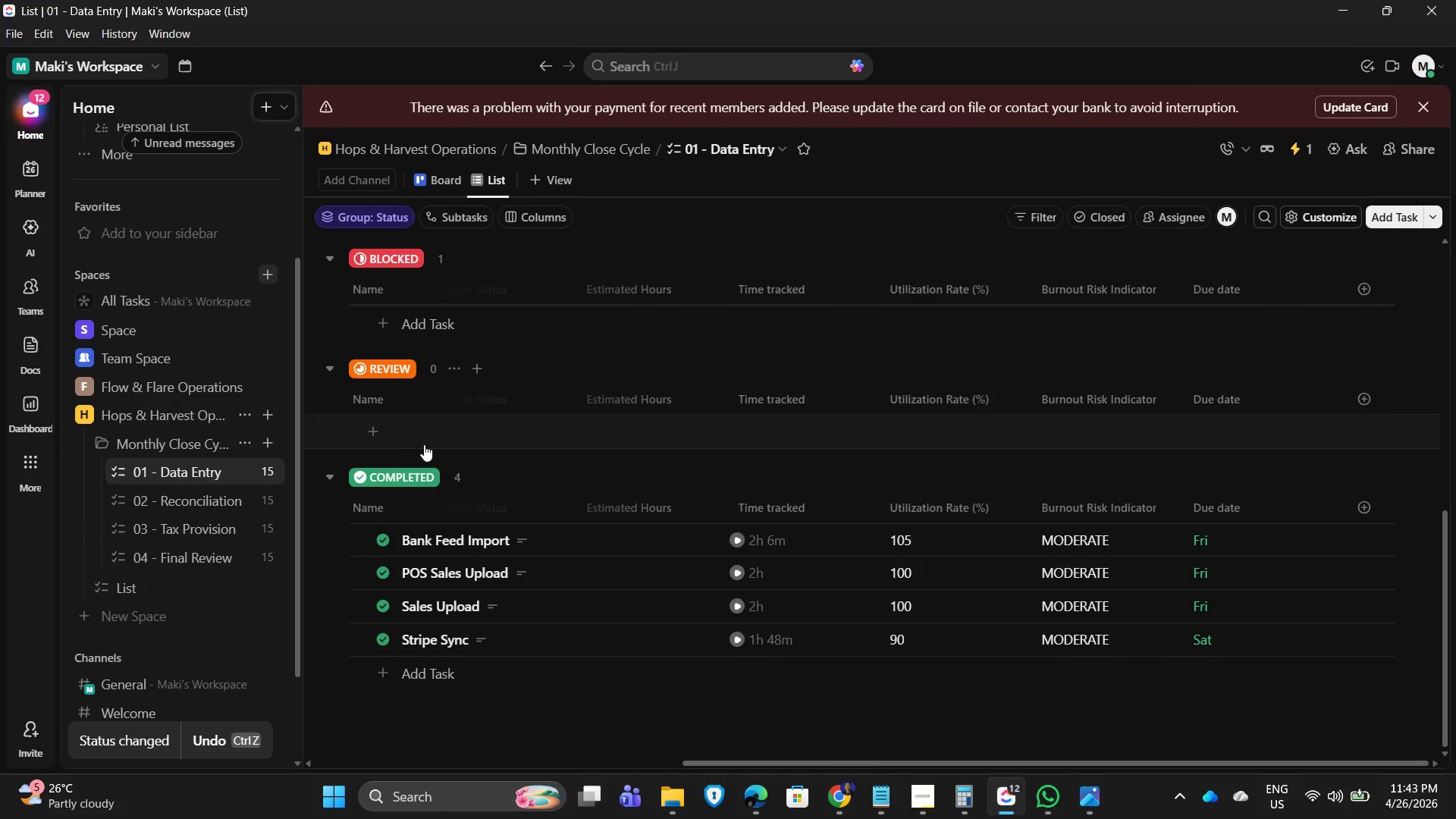 
scroll: coordinate [435, 485], scroll_direction: up, amount: 3.0
 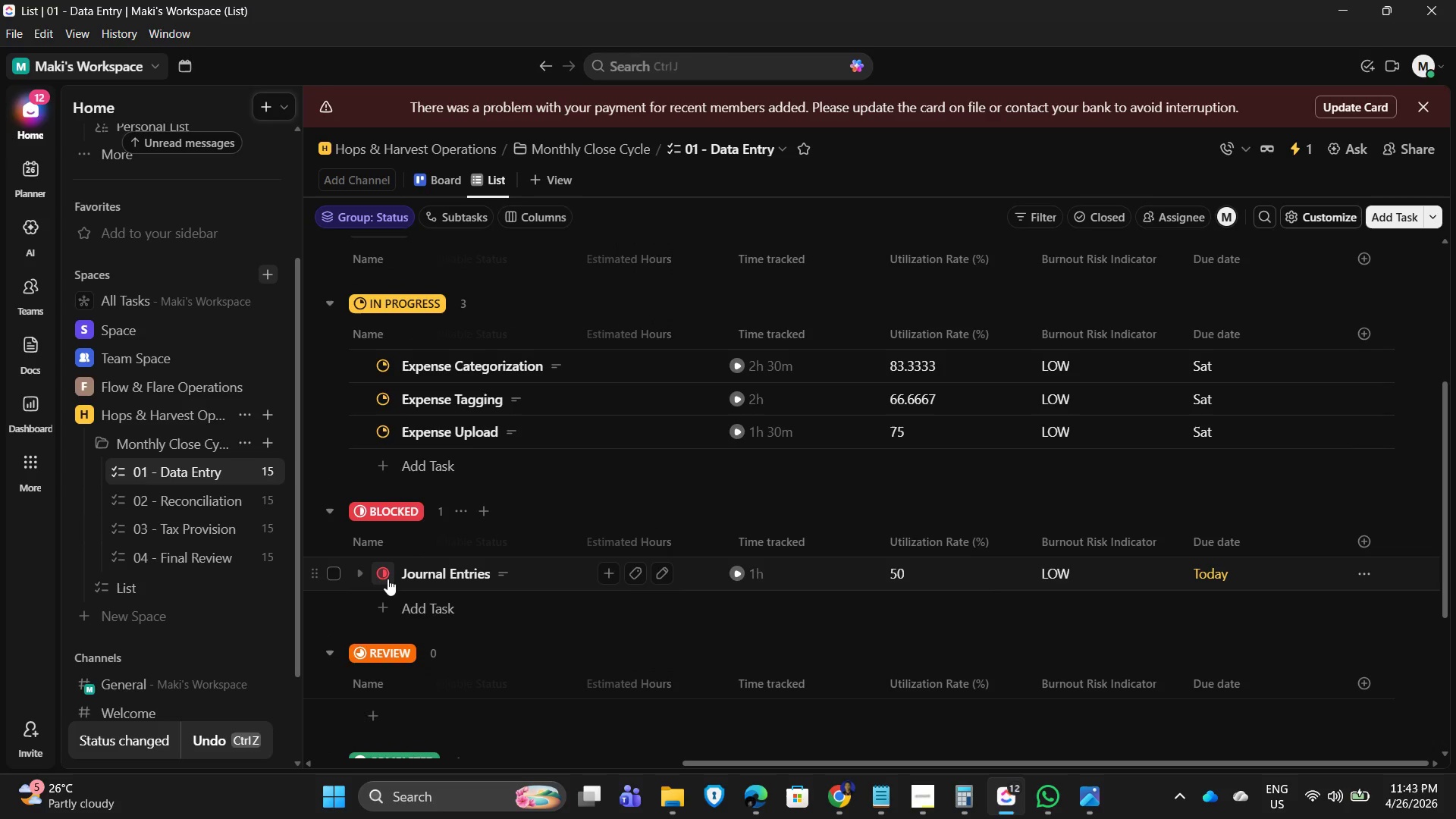 
left_click([386, 578])
 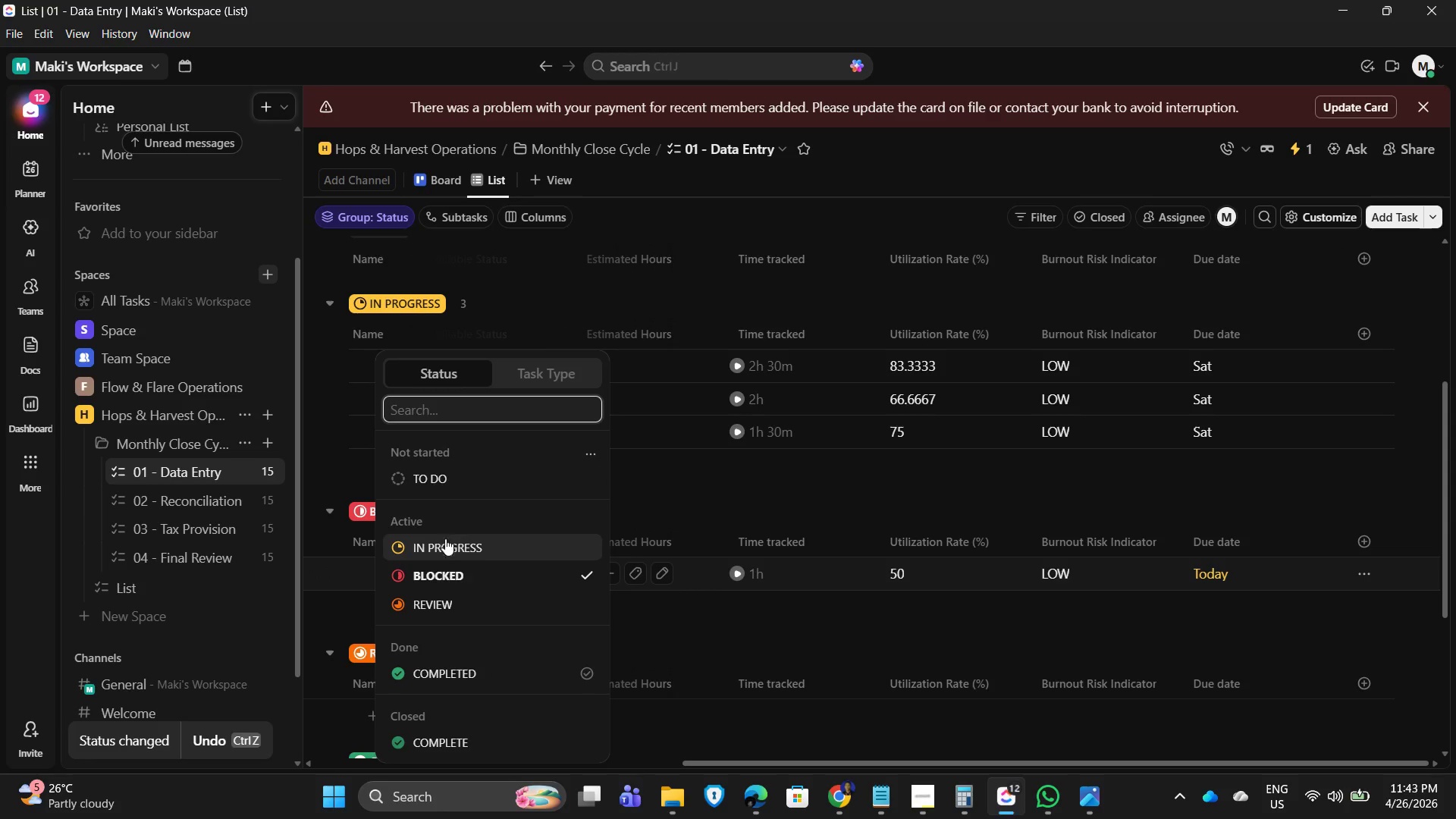 
left_click([441, 610])
 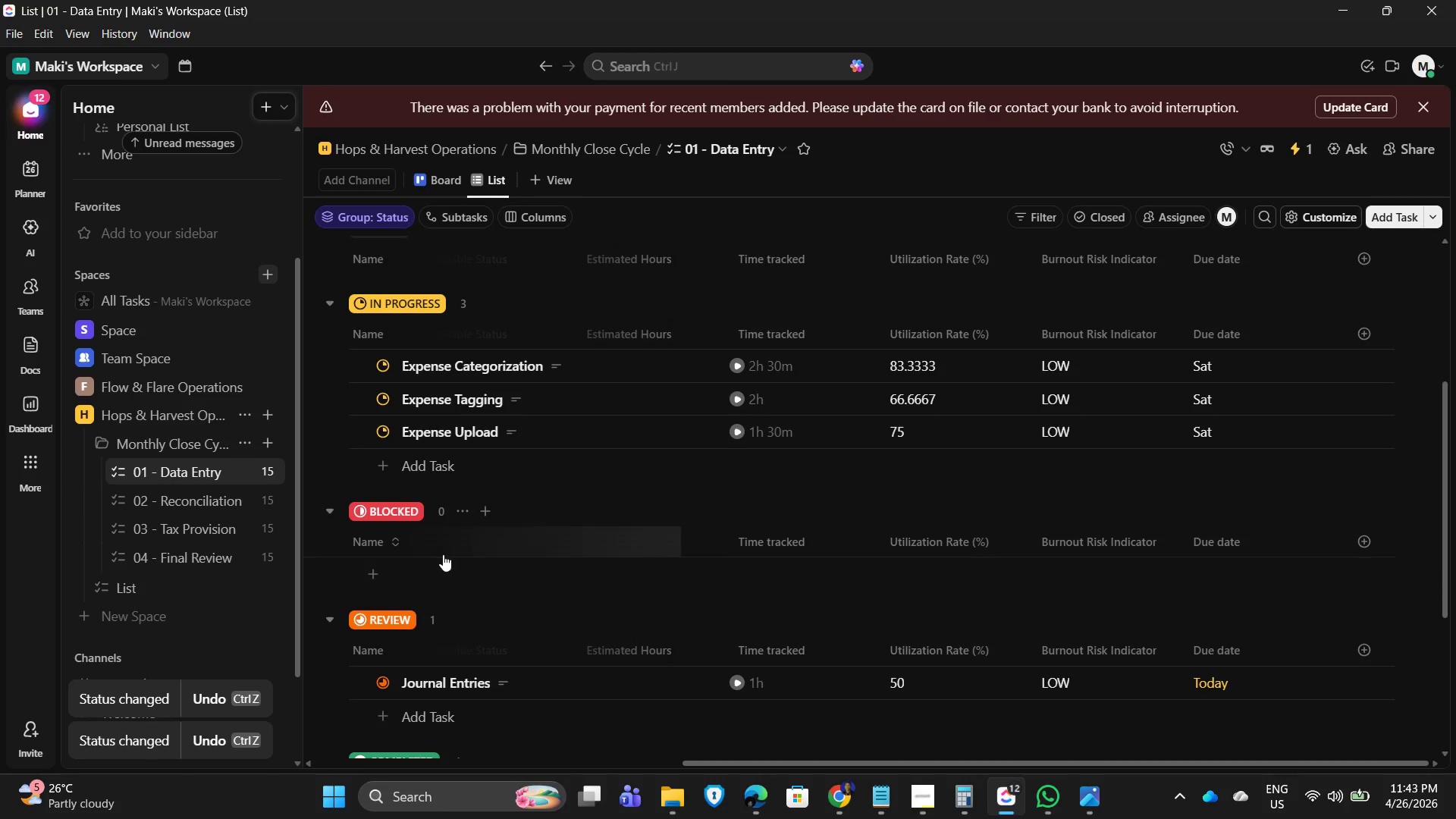 
scroll: coordinate [489, 569], scroll_direction: down, amount: 2.0
 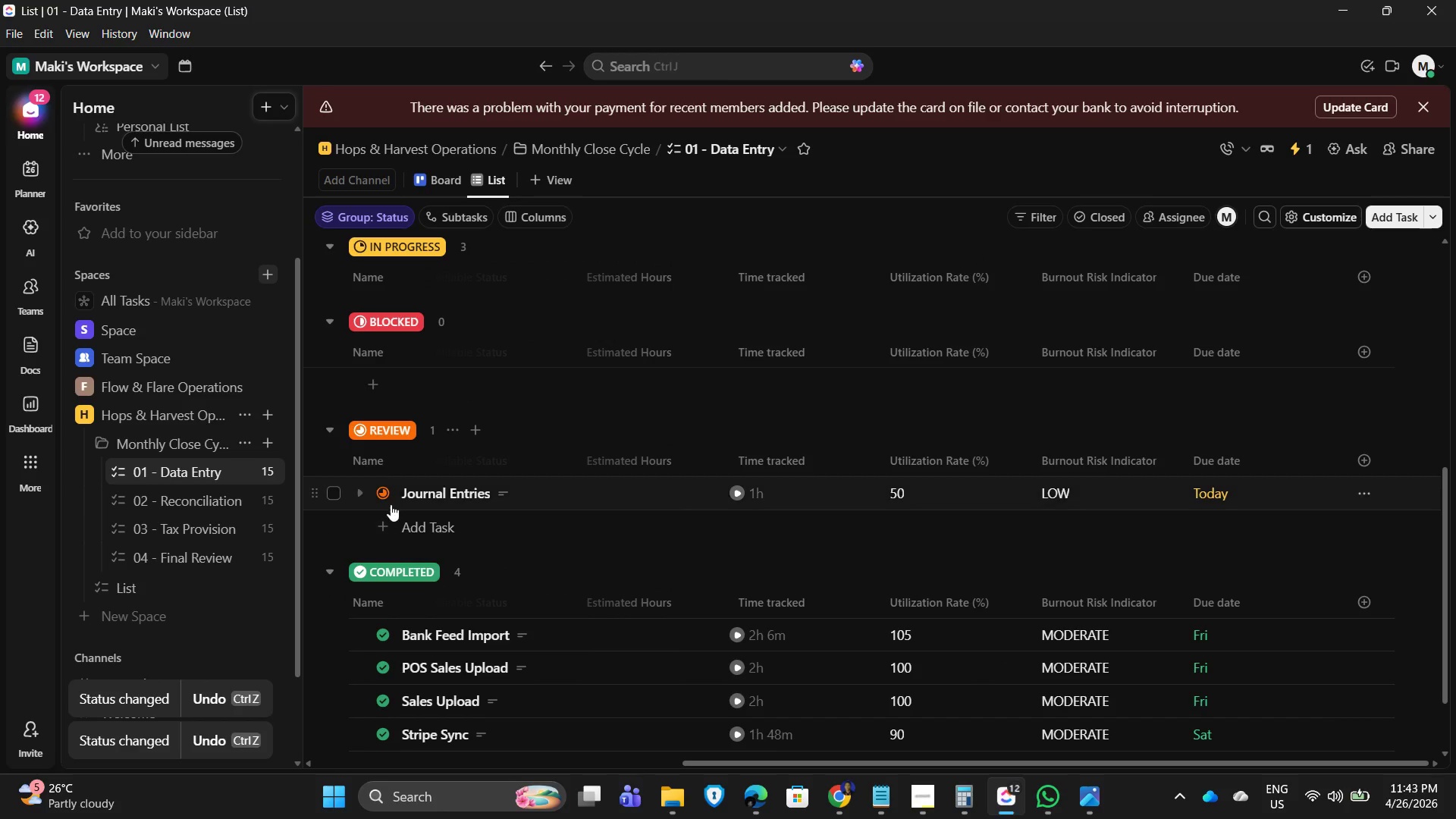 
left_click([388, 497])
 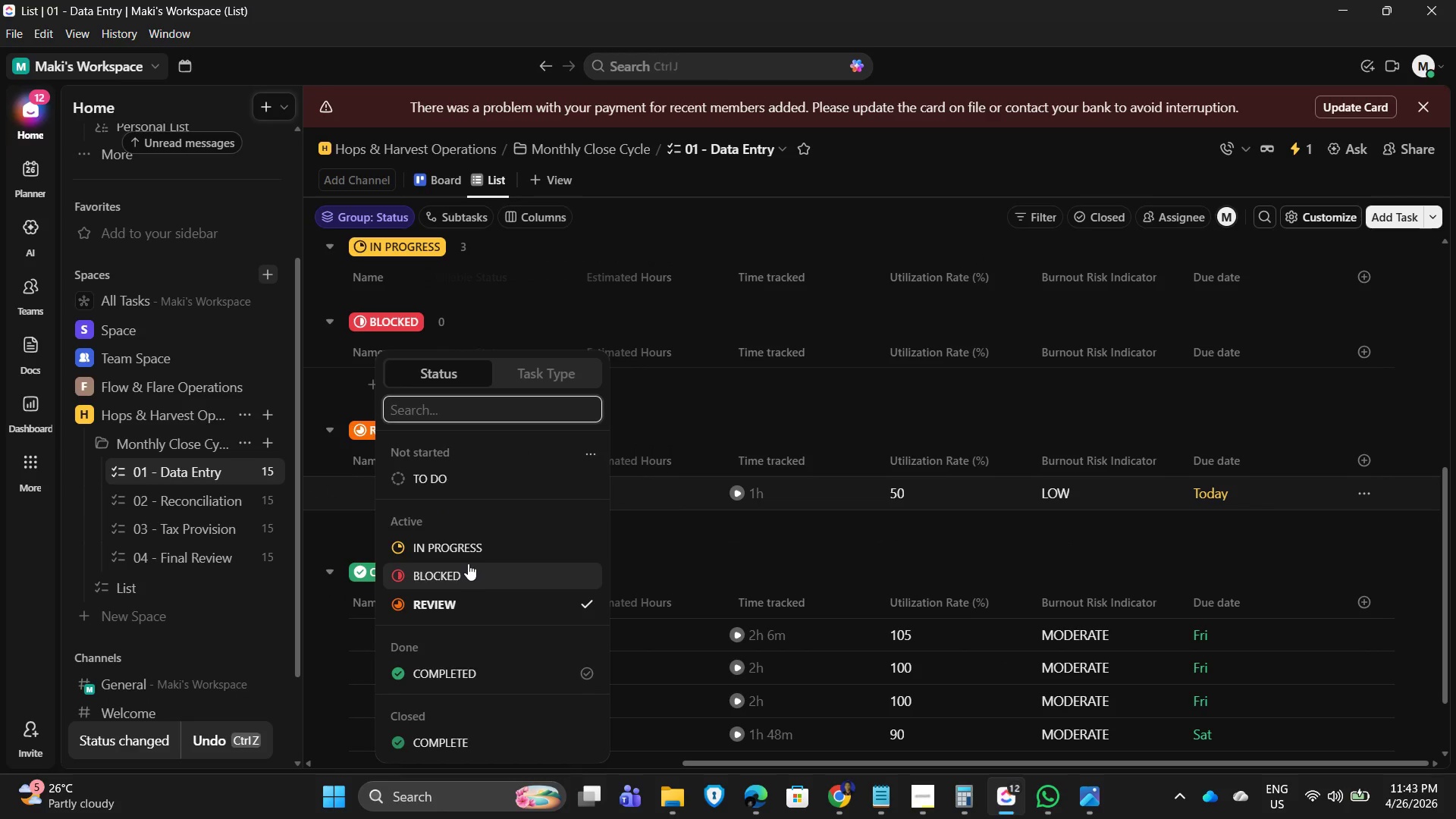 
left_click([469, 552])
 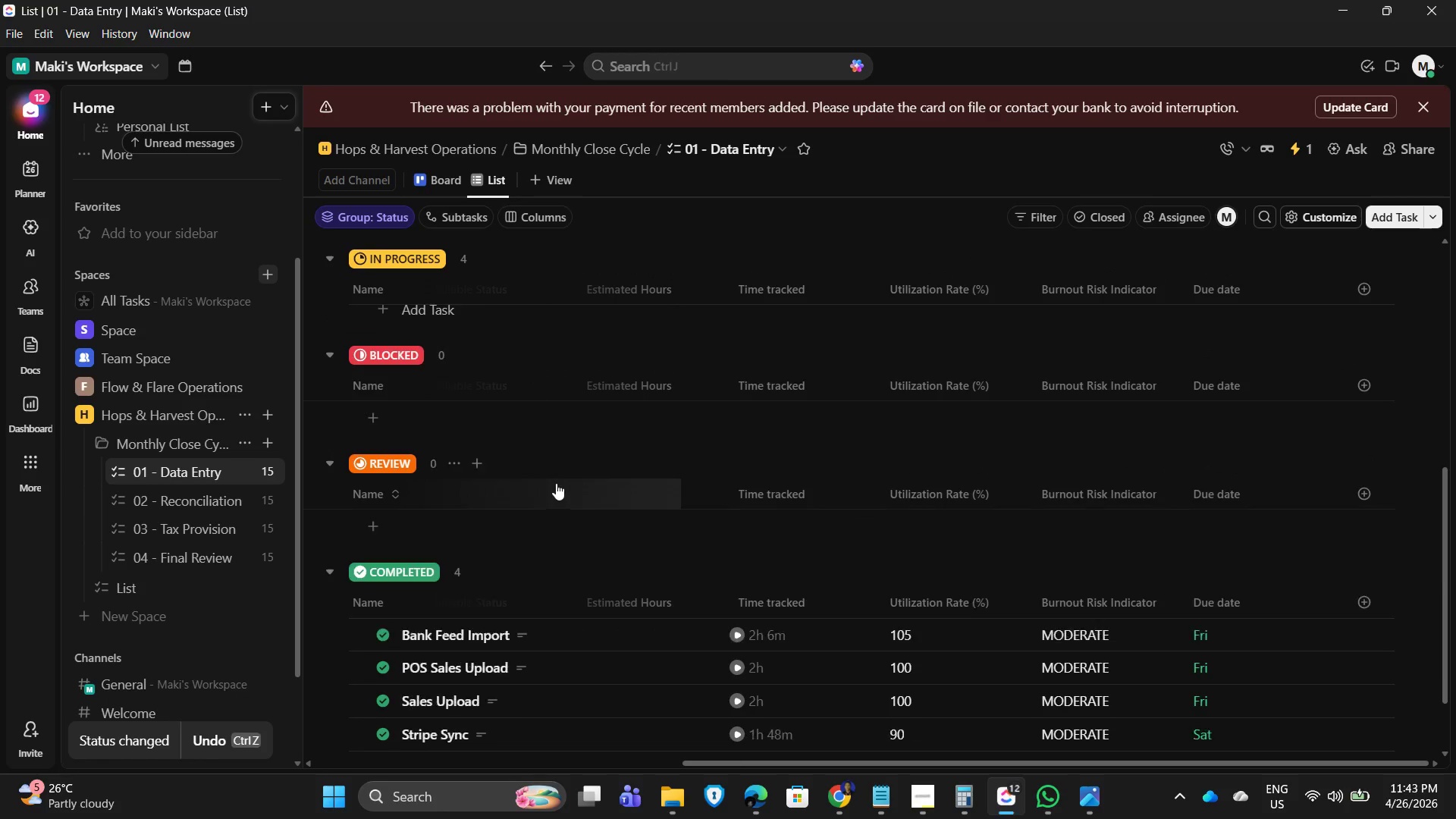 
scroll: coordinate [546, 473], scroll_direction: up, amount: 3.0
 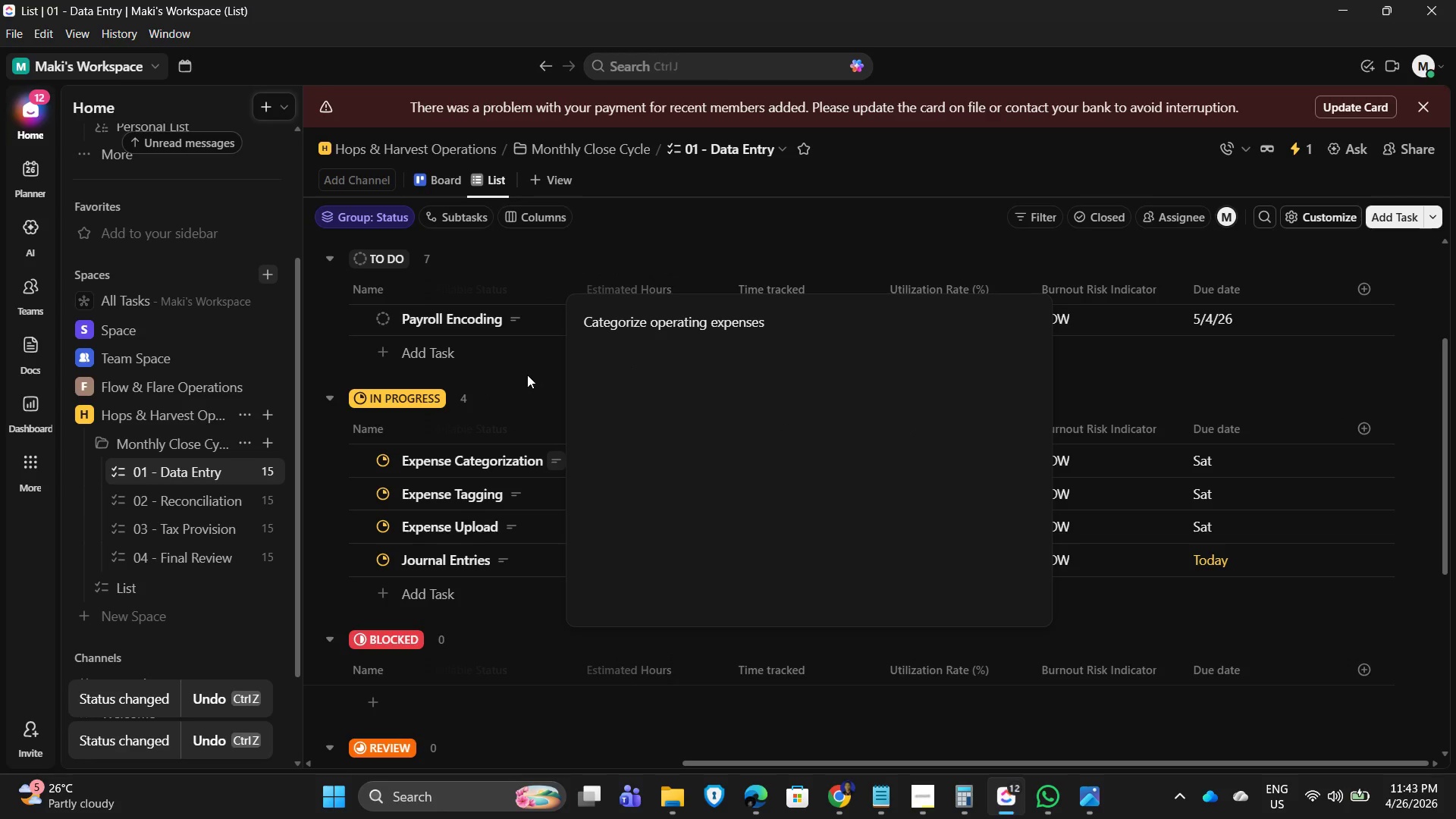 
scroll: coordinate [592, 483], scroll_direction: down, amount: 2.0
 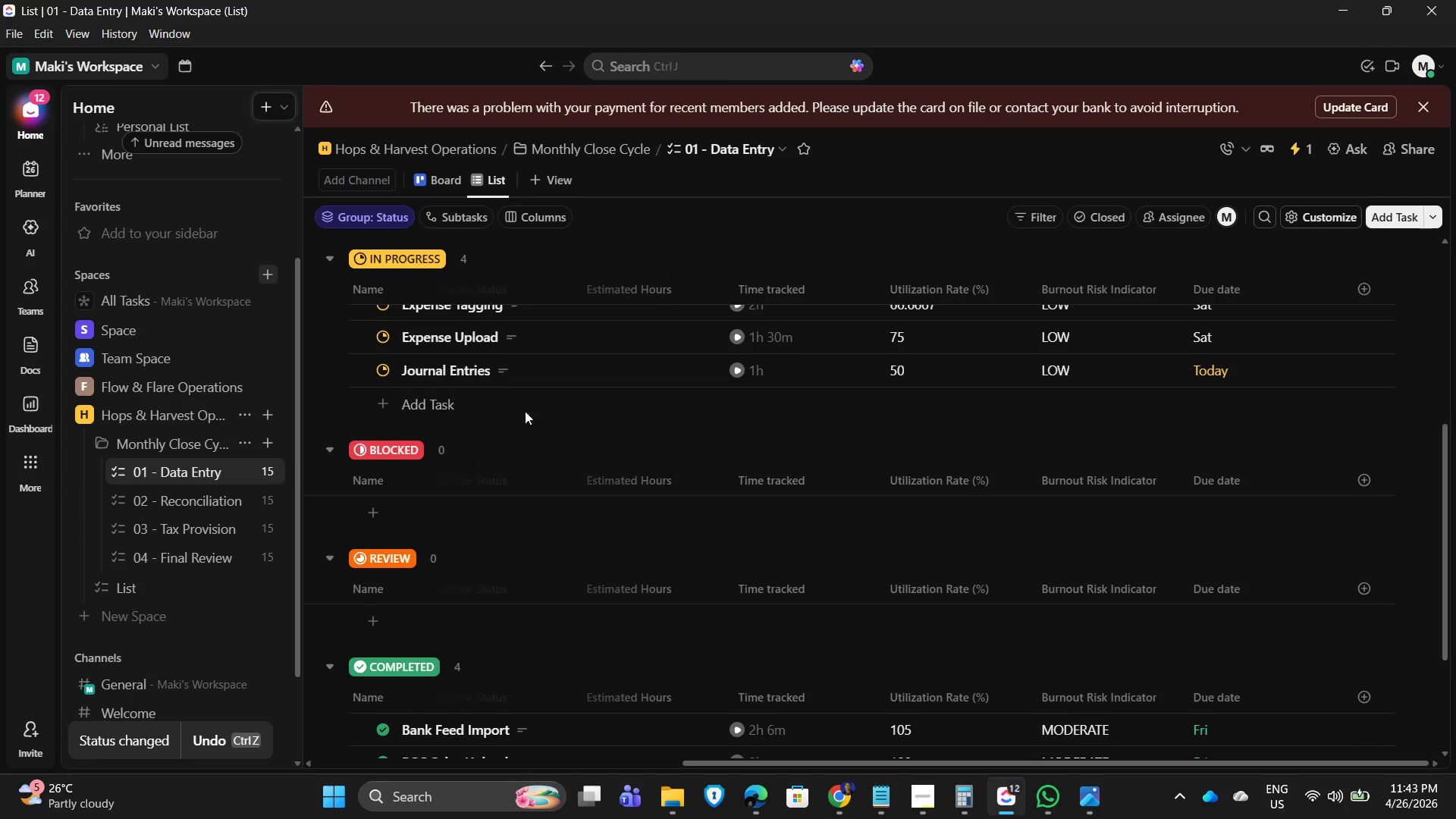 
wait(5.85)
 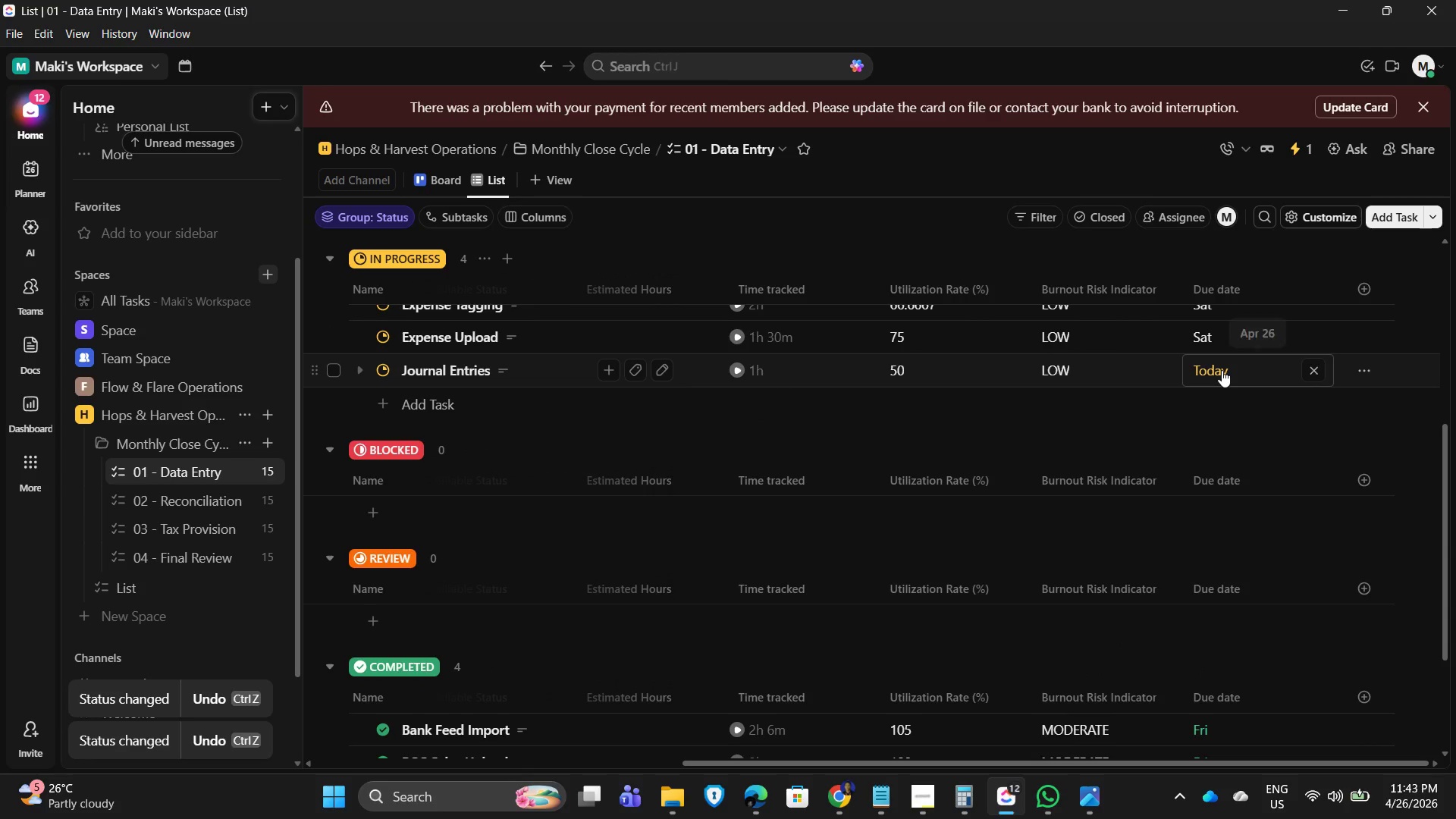 
left_click_drag(start_coordinate=[880, 764], to_coordinate=[610, 754])
 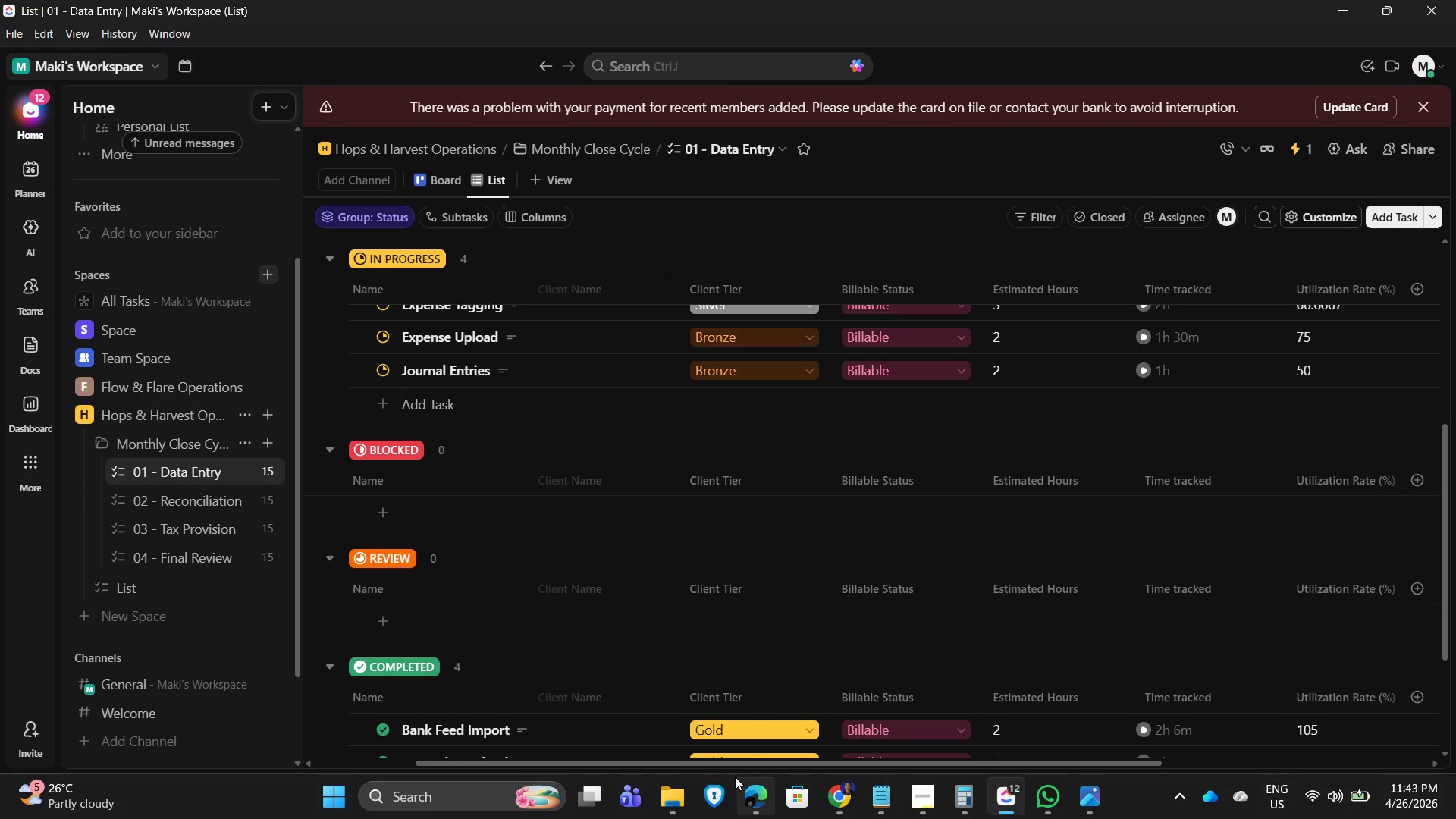 
left_click([436, 369])
 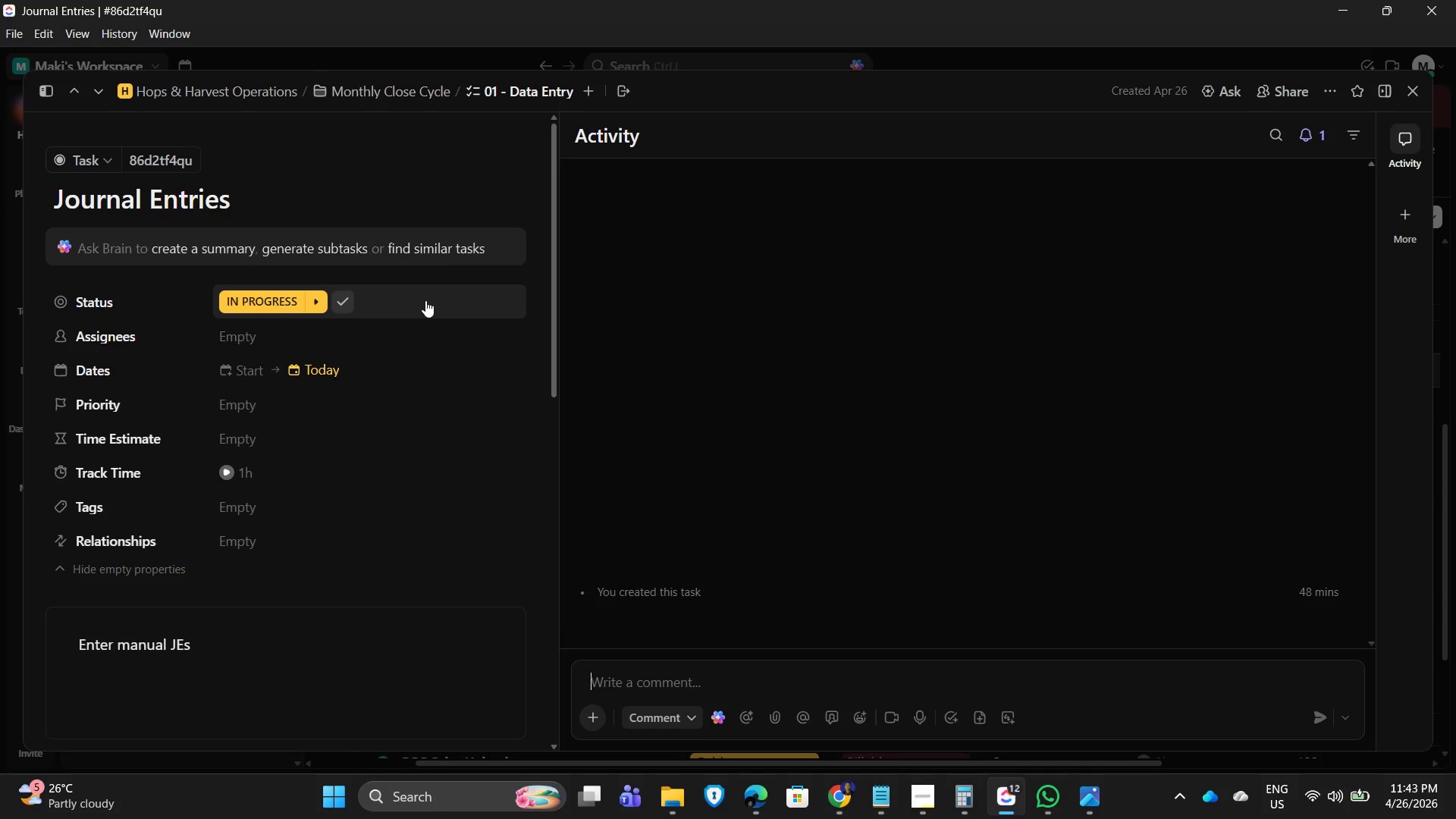 
left_click([313, 365])
 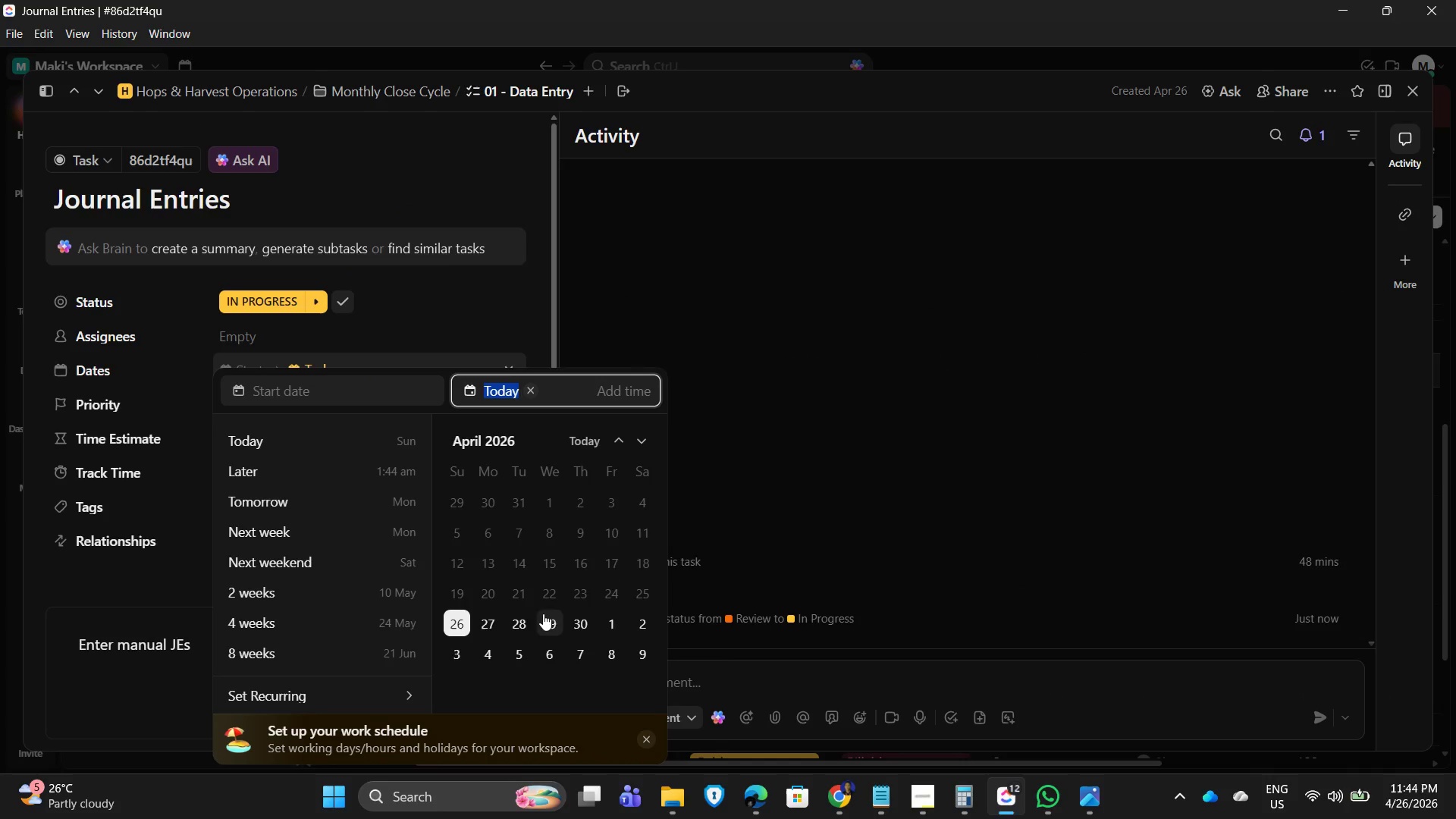 
left_click([458, 626])
 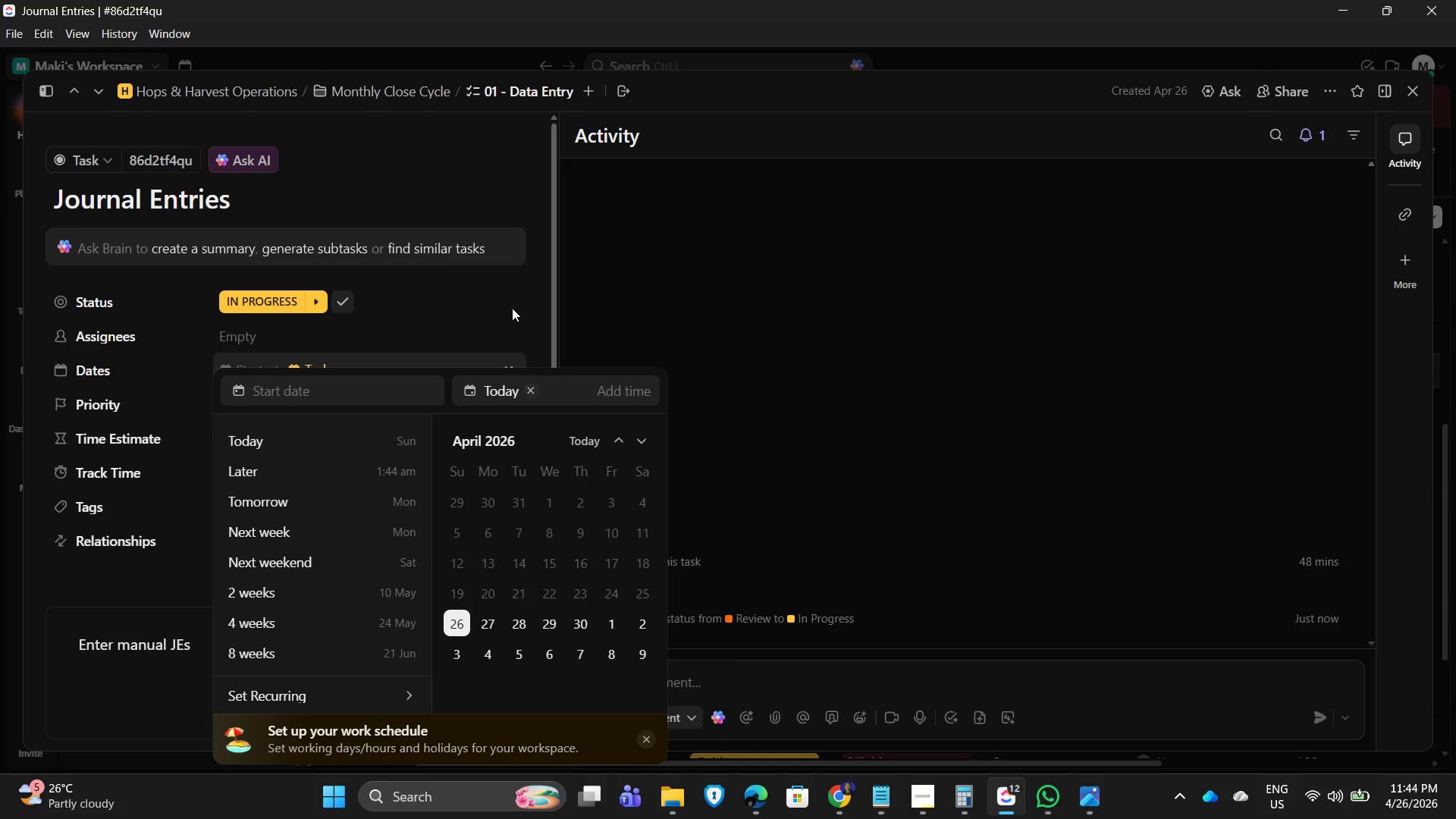 
left_click([492, 304])
 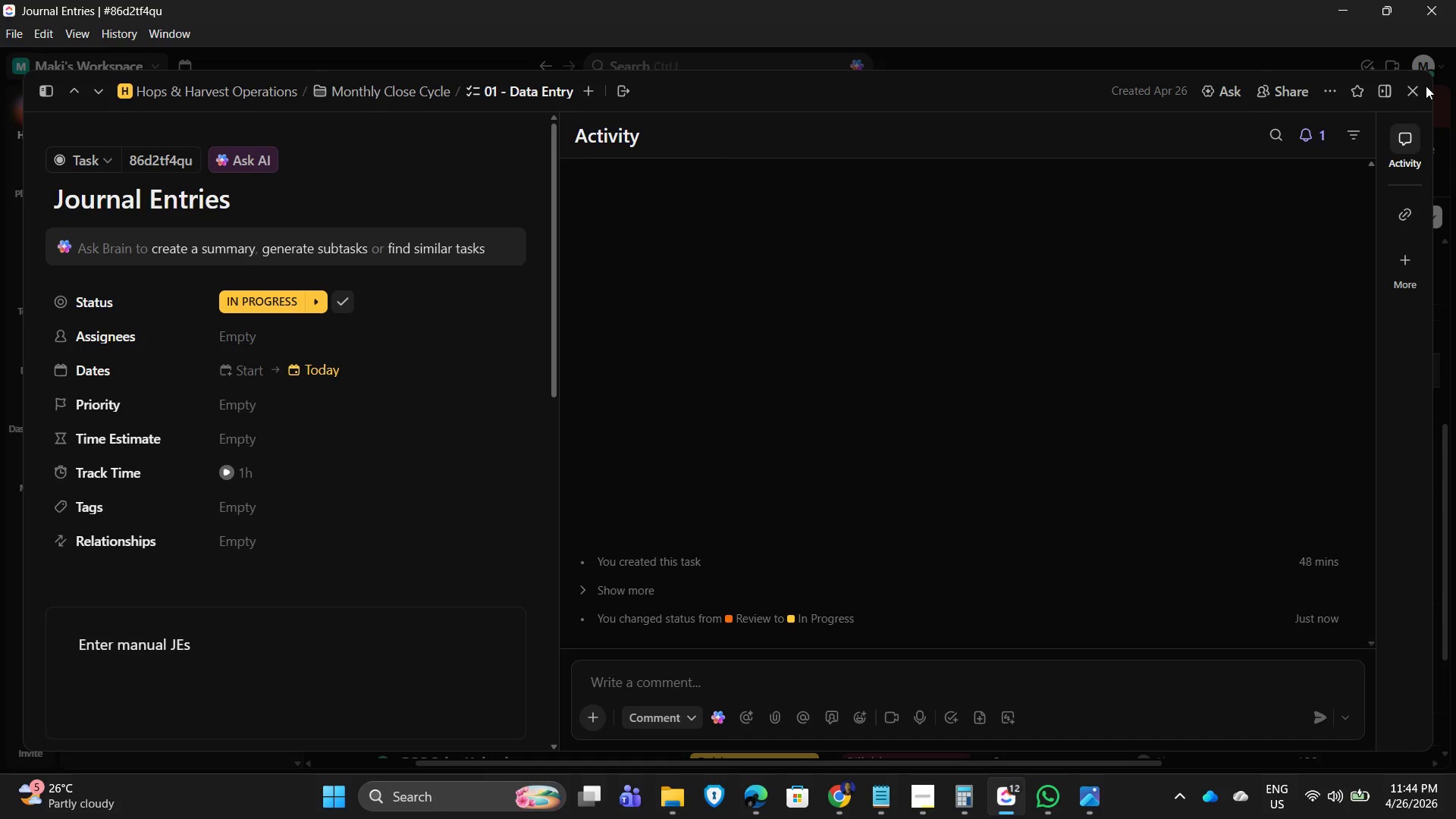 
left_click([1420, 86])
 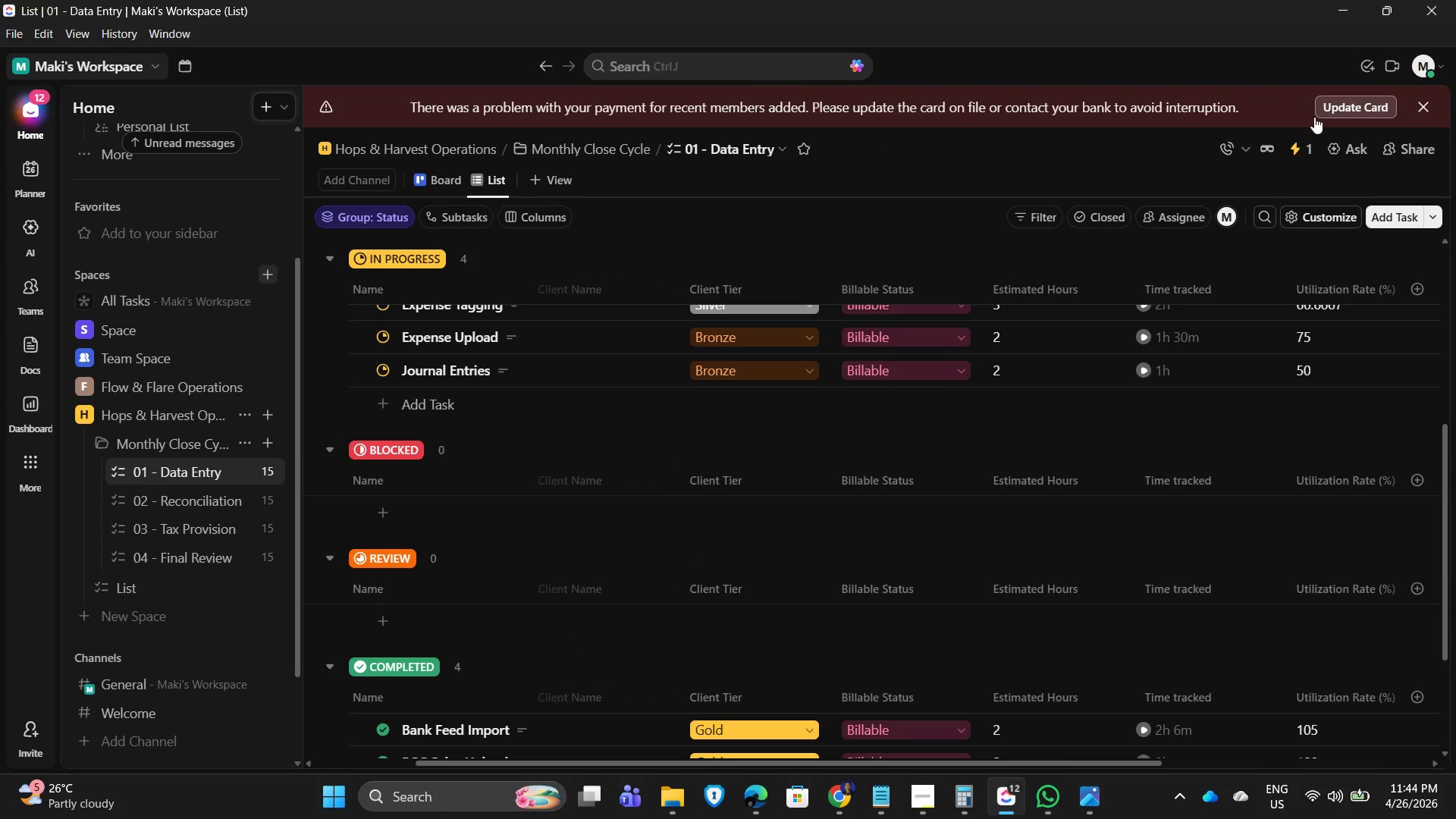 
left_click([1301, 150])
 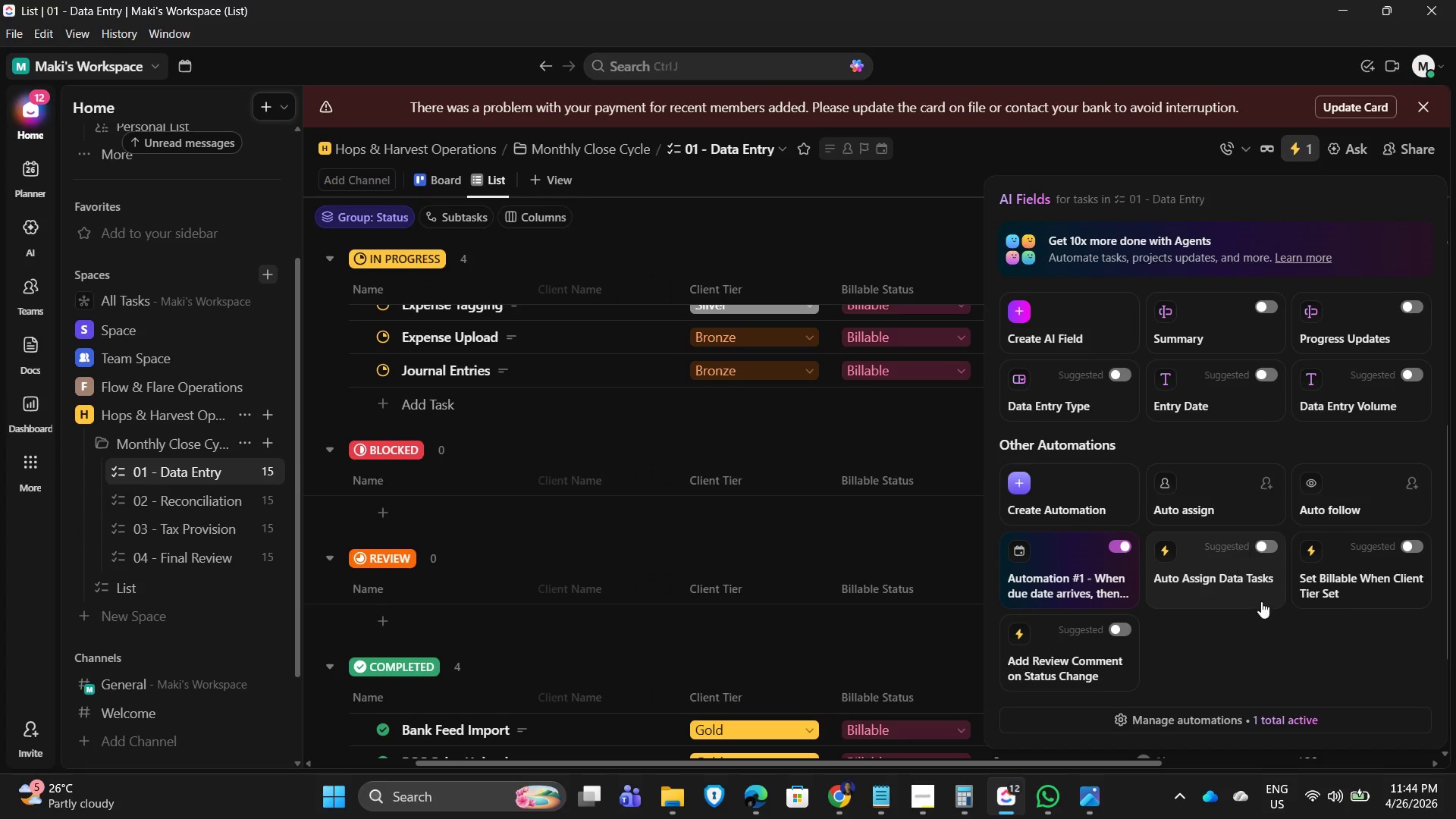 
left_click([1238, 723])
 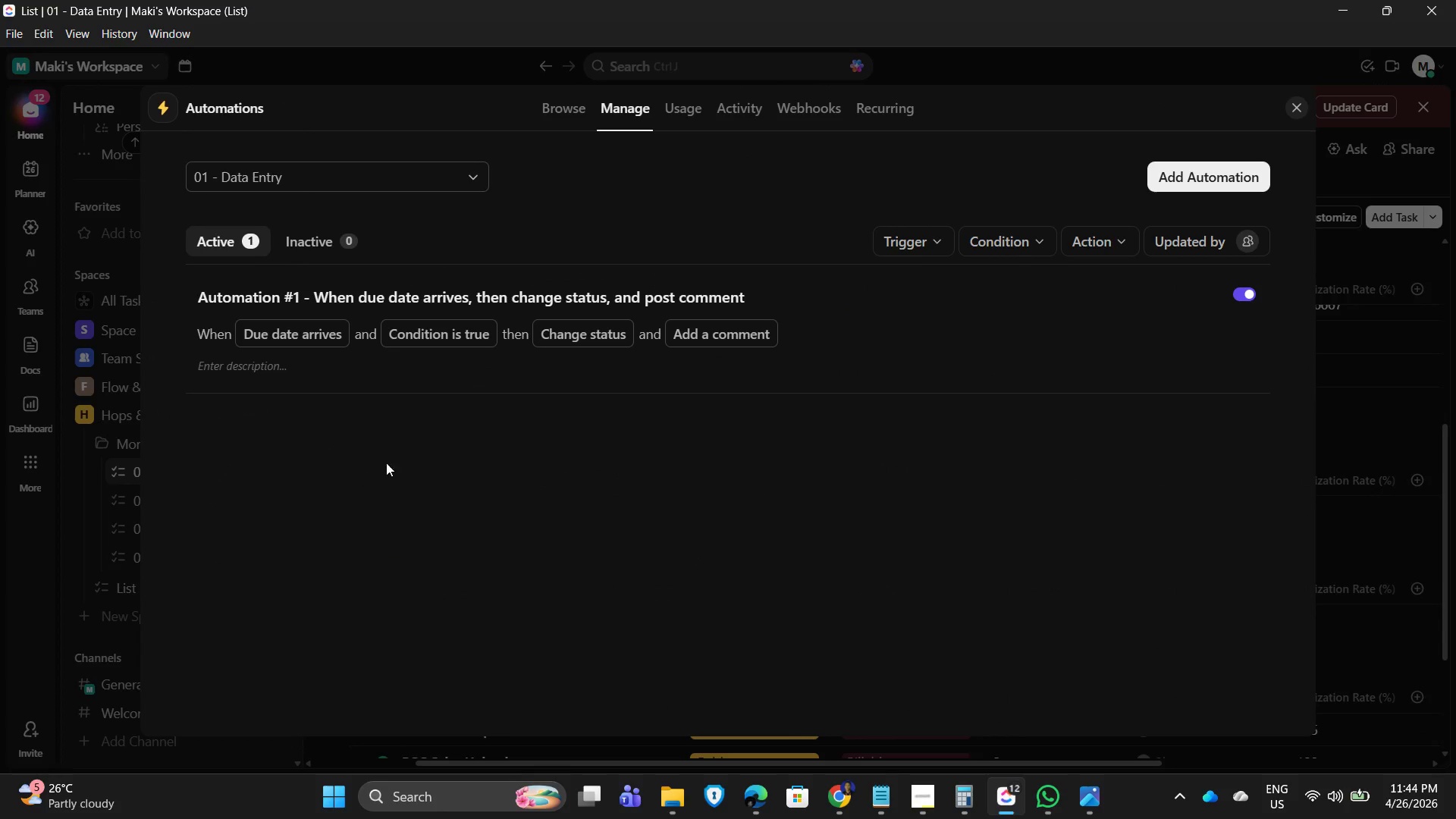 
left_click([1012, 351])
 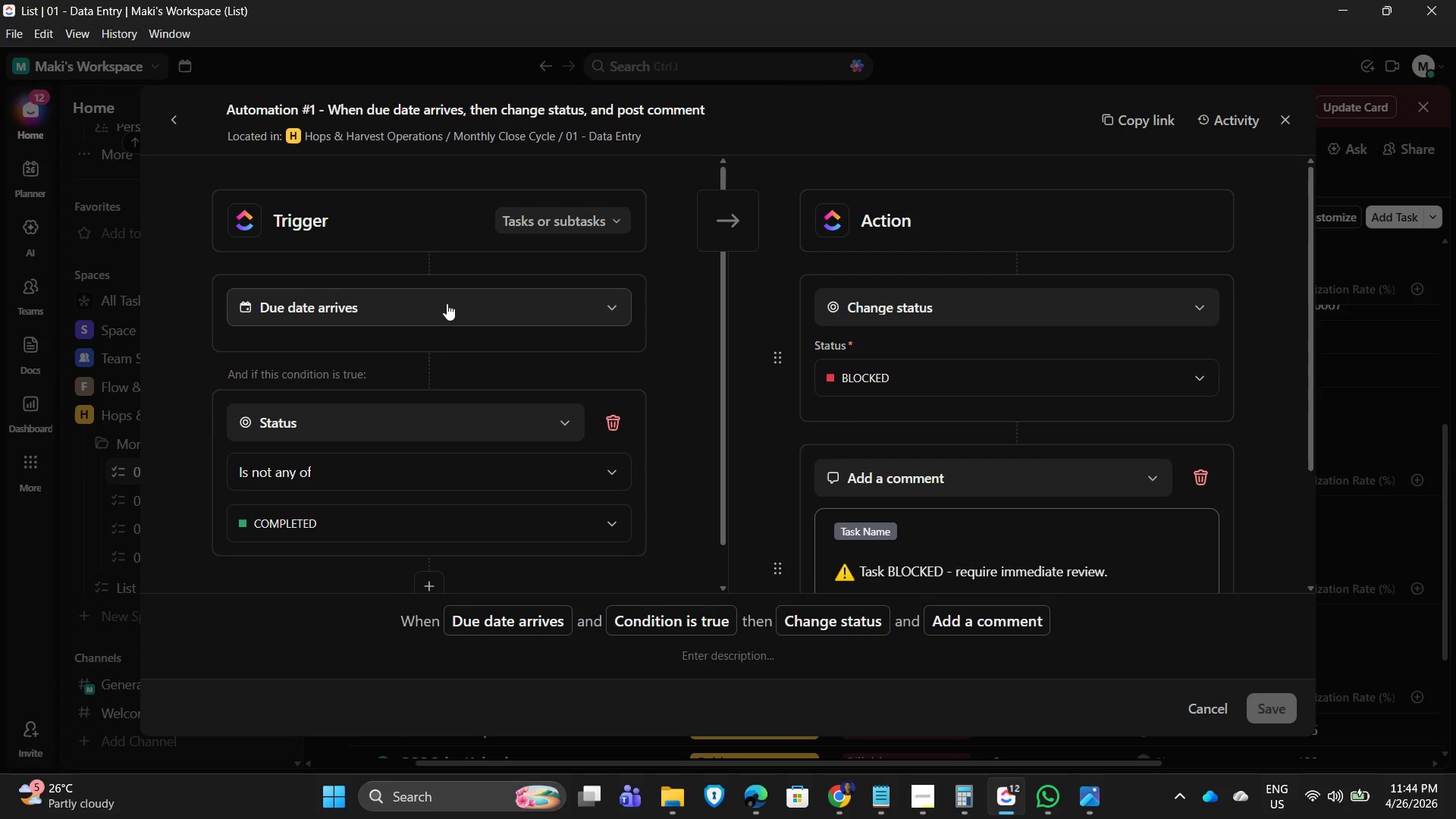 
wait(10.45)
 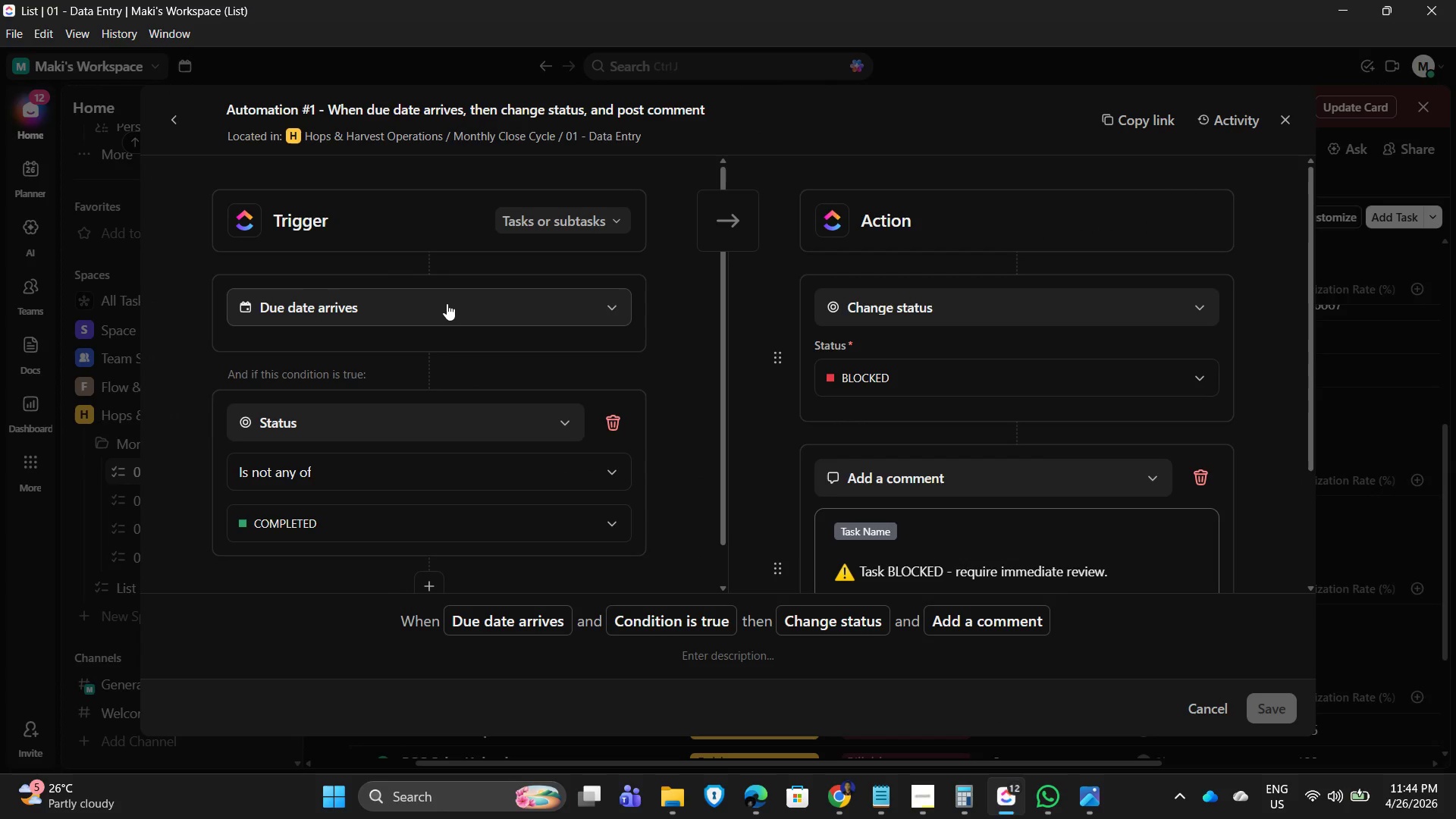 
left_click([522, 474])
 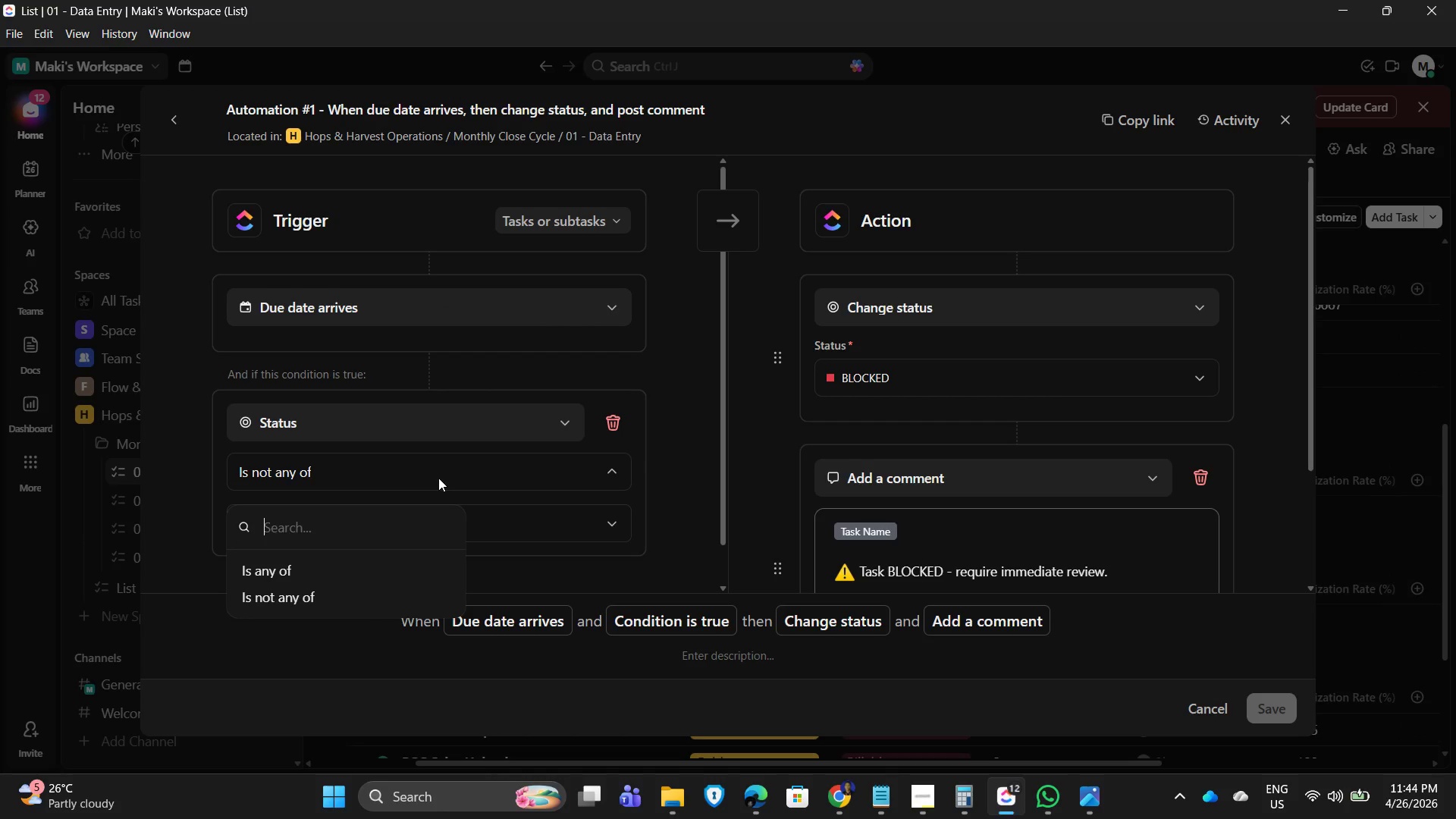 
left_click([699, 466])
 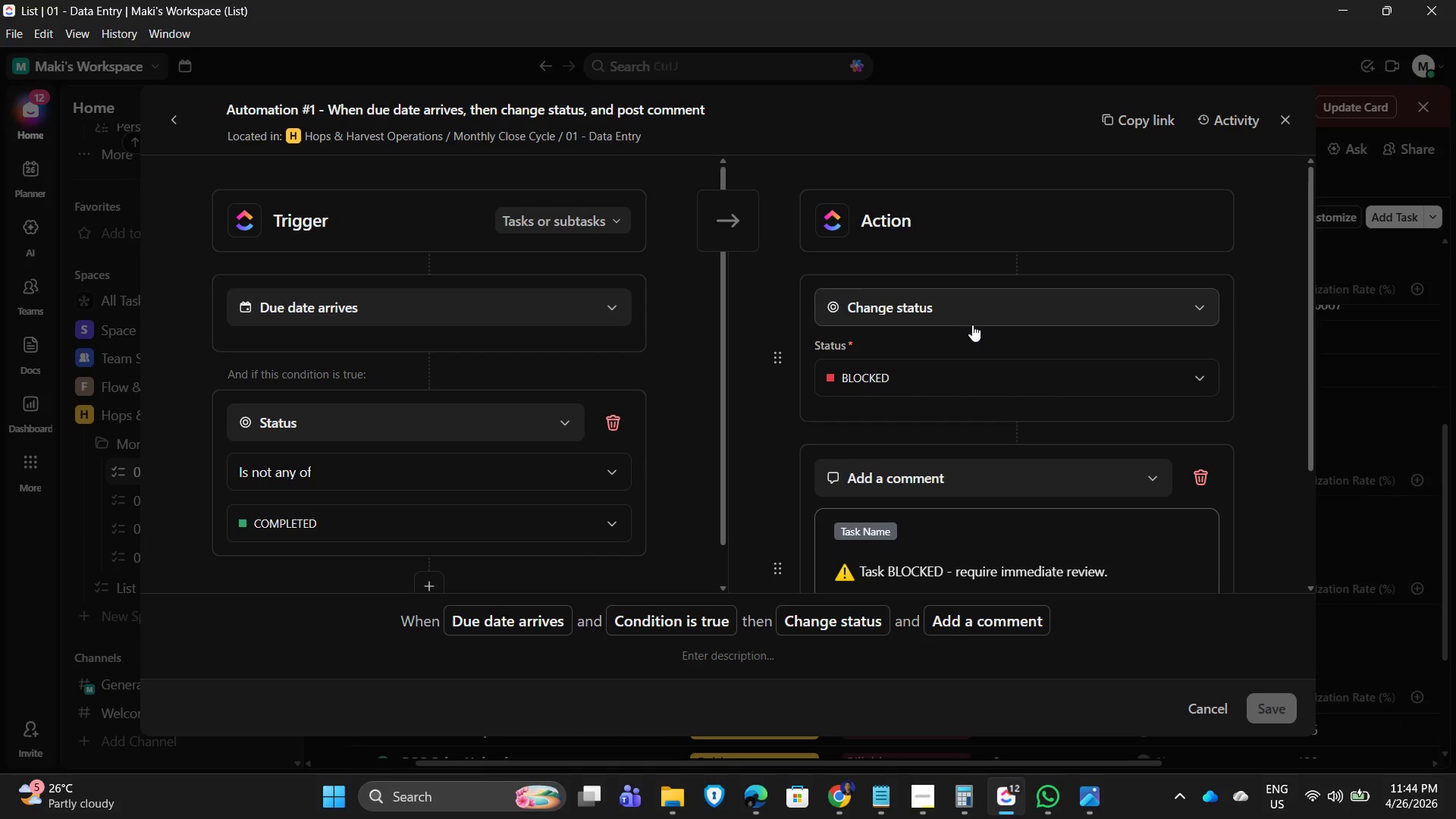 
scroll: coordinate [1244, 661], scroll_direction: down, amount: 2.0
 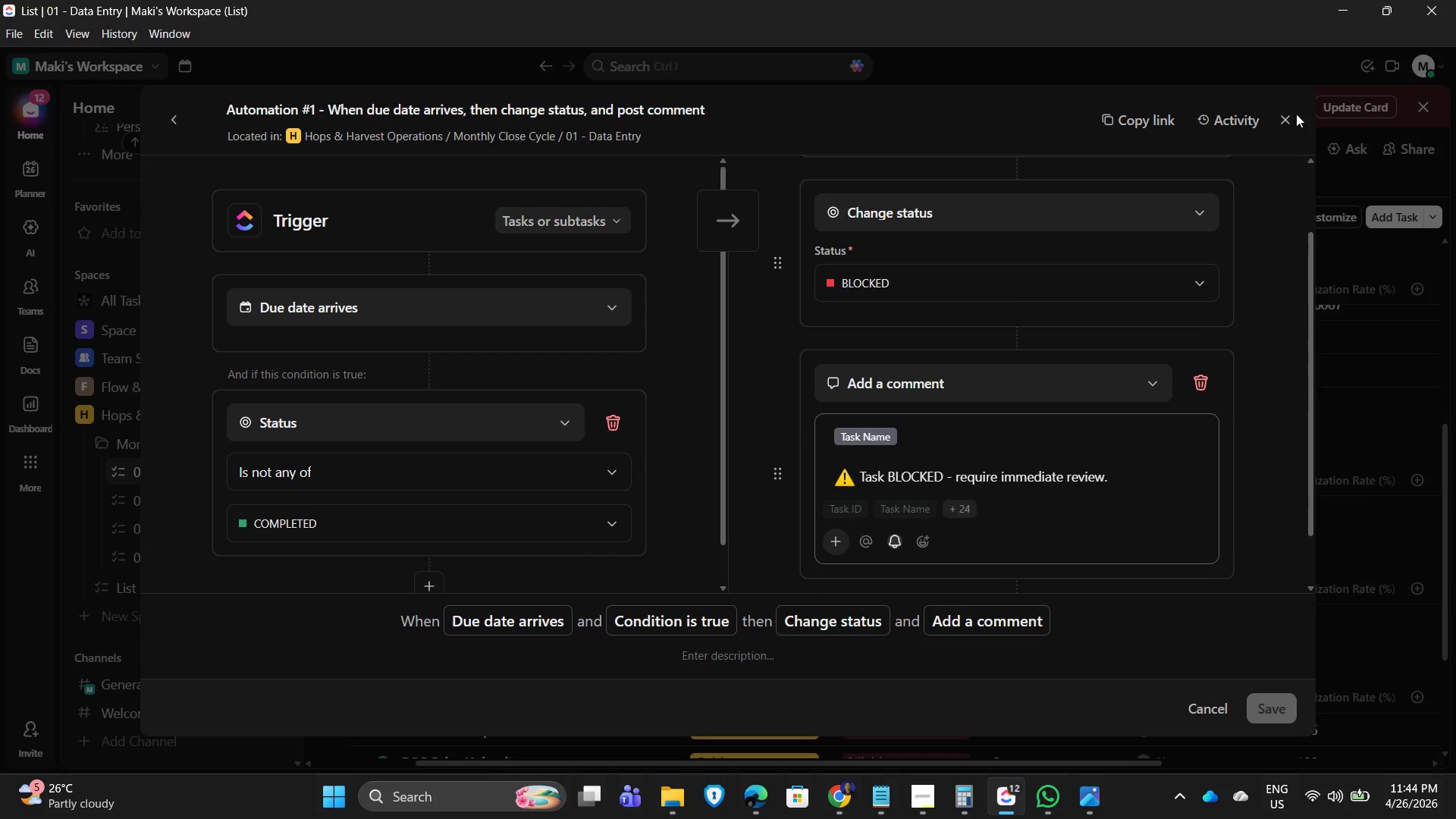 
left_click([1294, 115])
 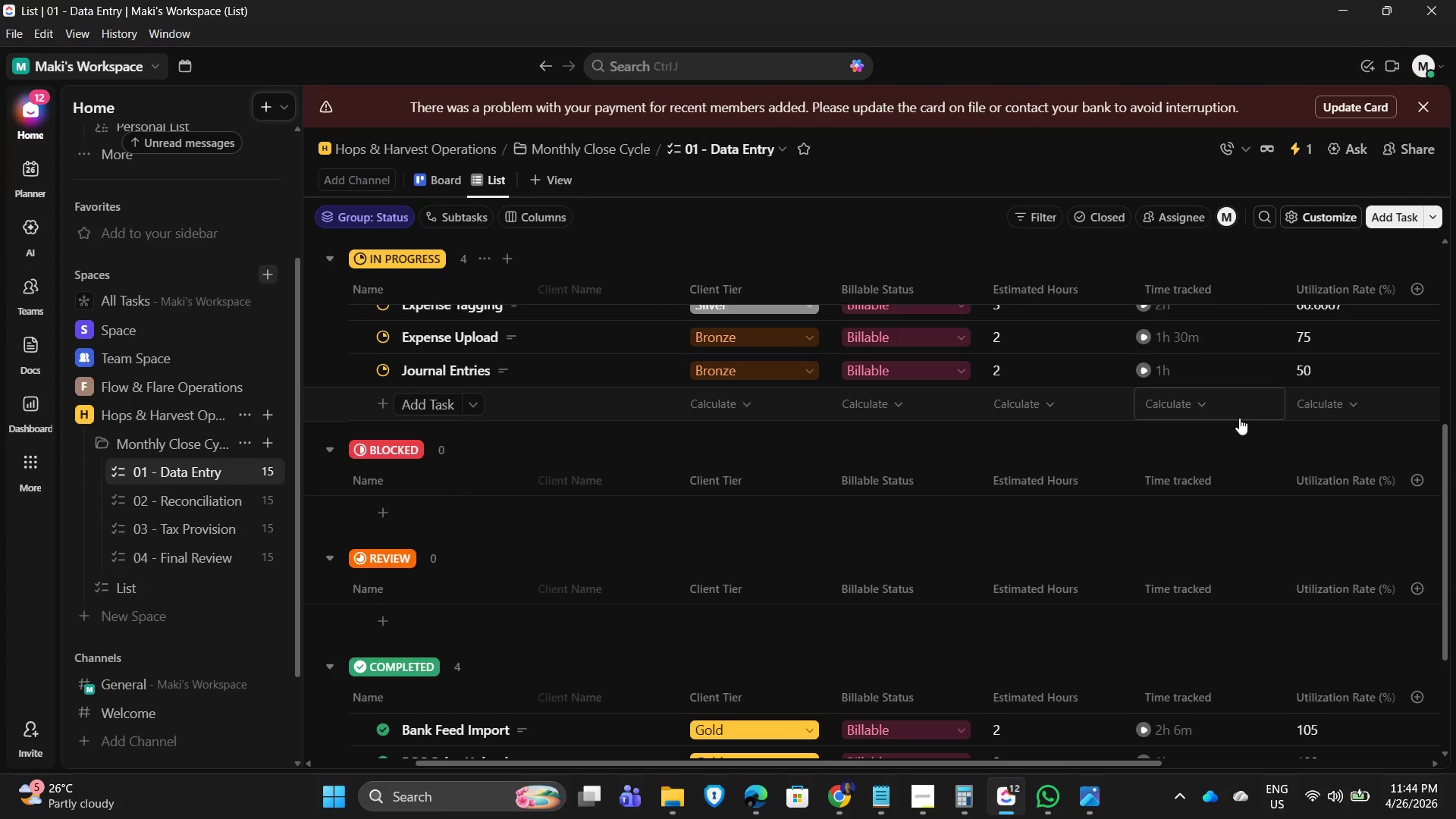 
wait(8.22)
 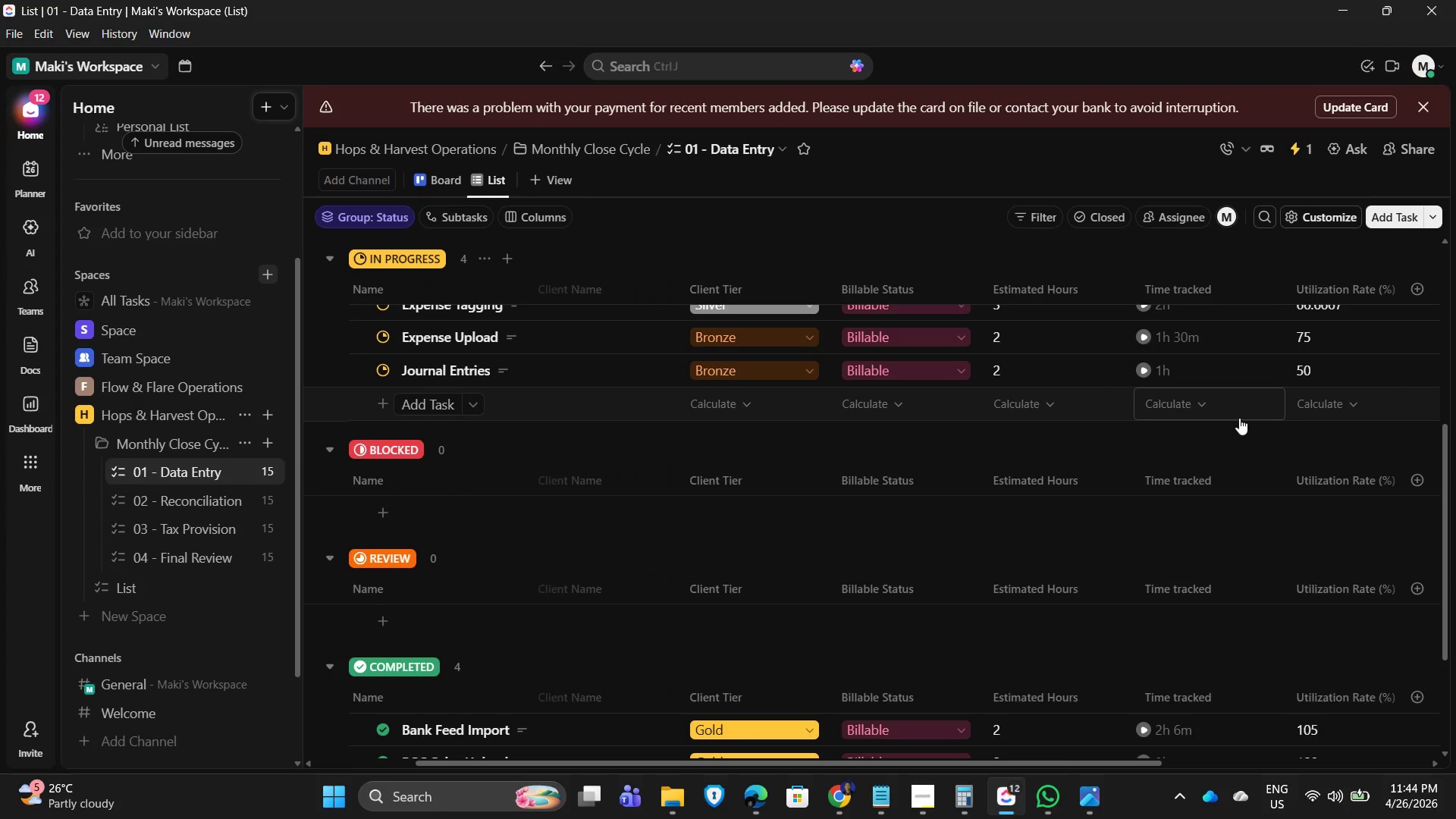 
scroll: coordinate [625, 491], scroll_direction: up, amount: 2.0
 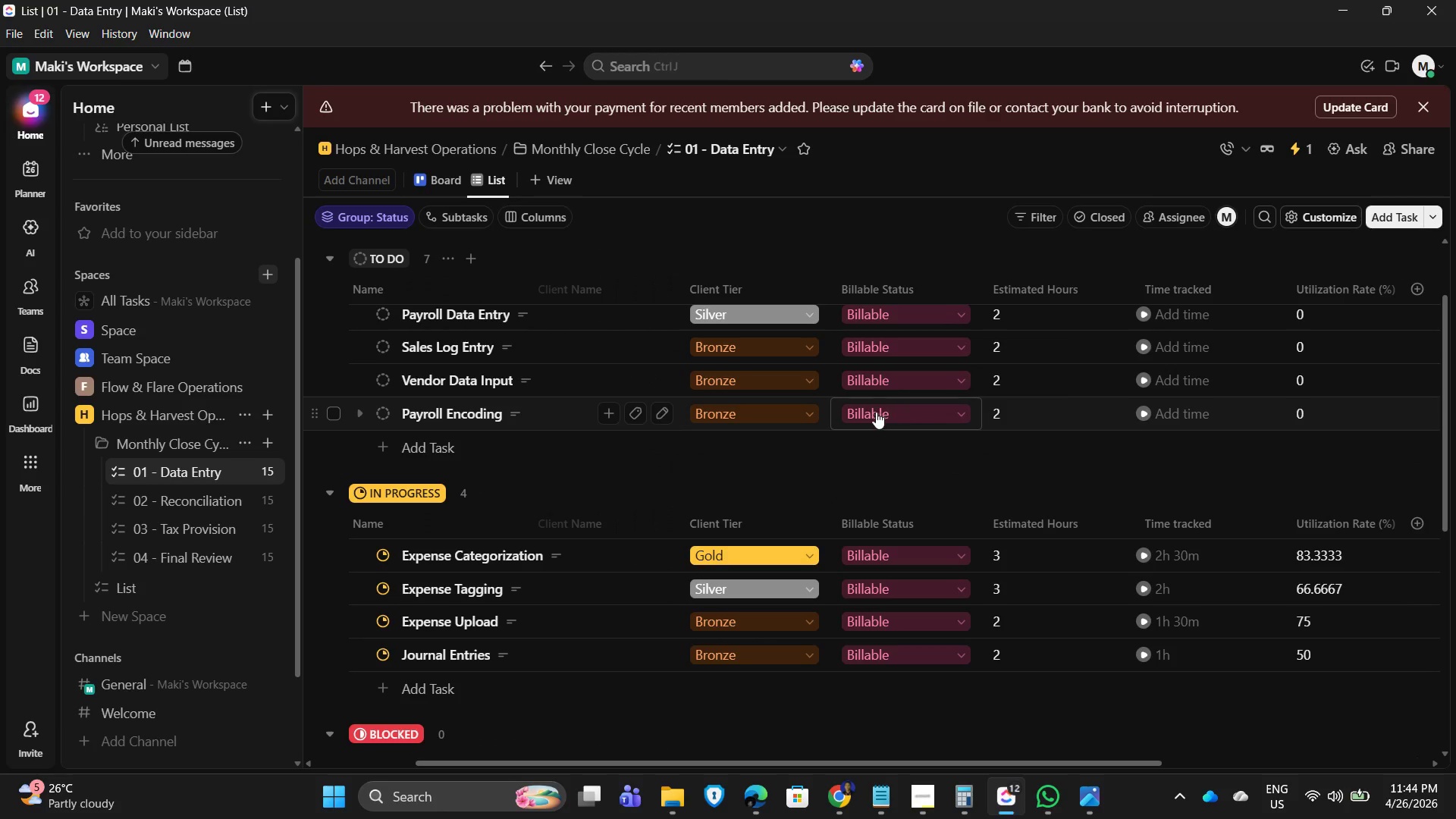 
scroll: coordinate [685, 463], scroll_direction: down, amount: 2.0
 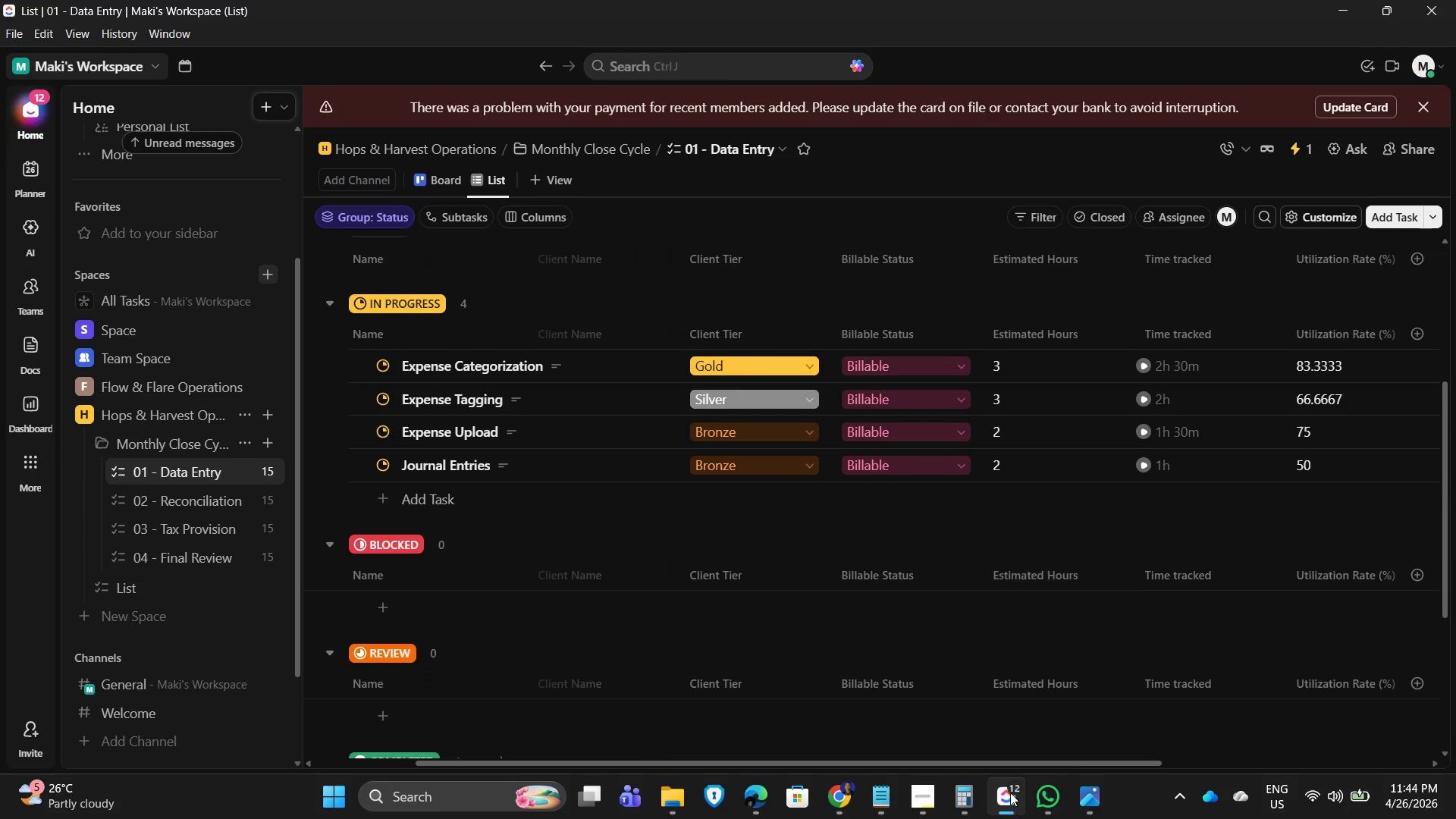 
left_click_drag(start_coordinate=[946, 761], to_coordinate=[1273, 759])
 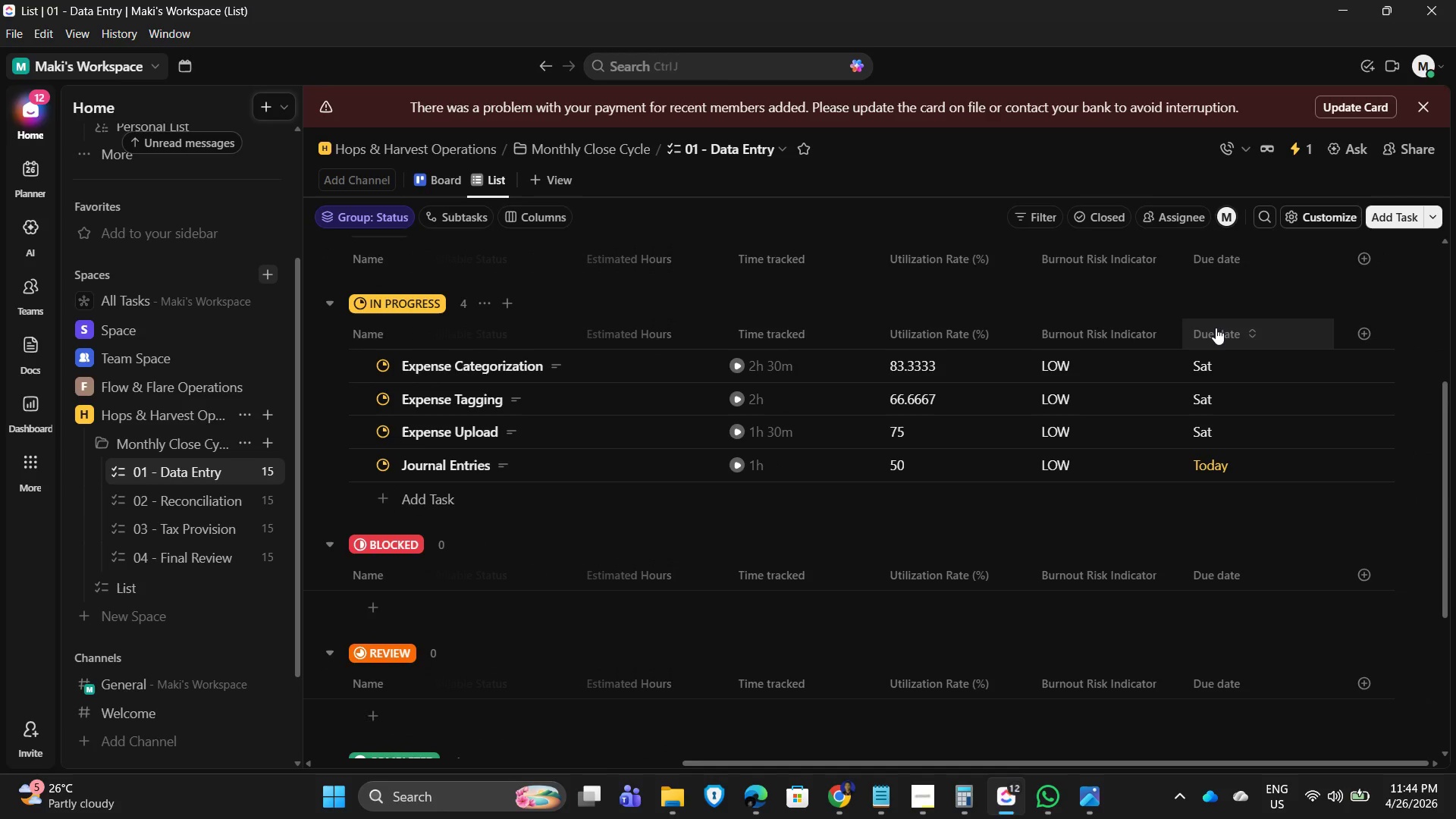 
left_click([1216, 328])
 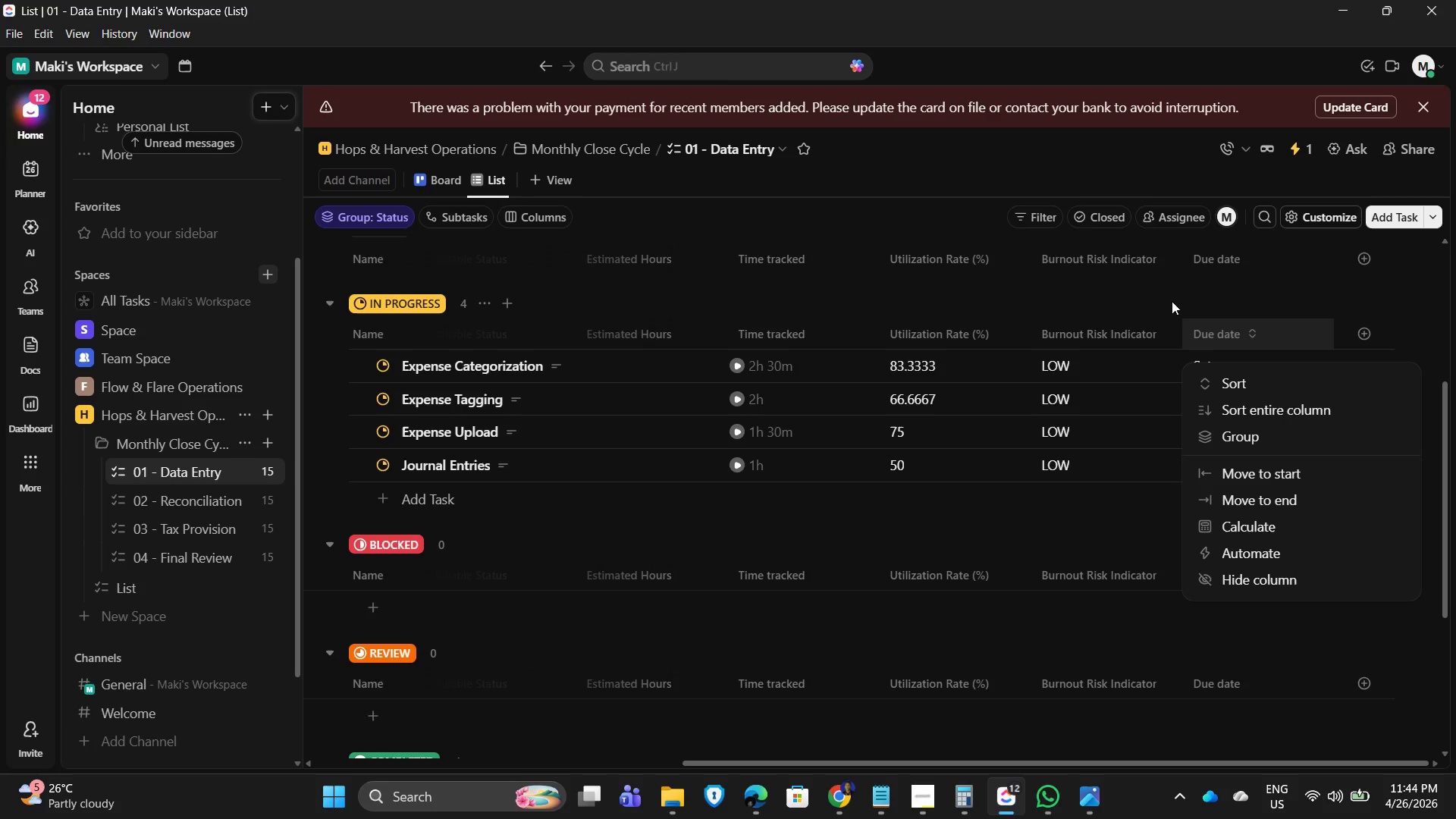 
left_click([1172, 301])
 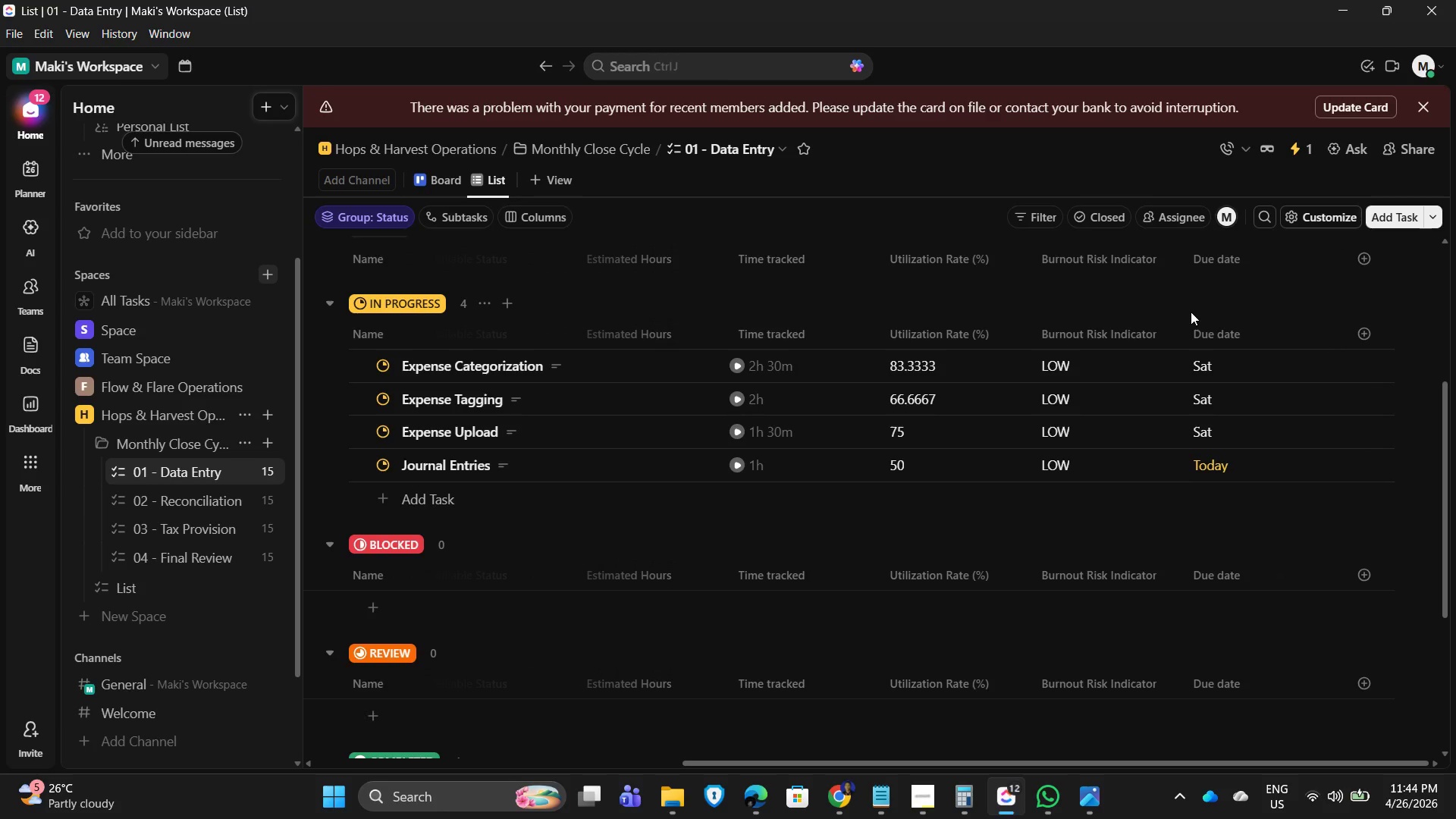 
left_click([1203, 331])
 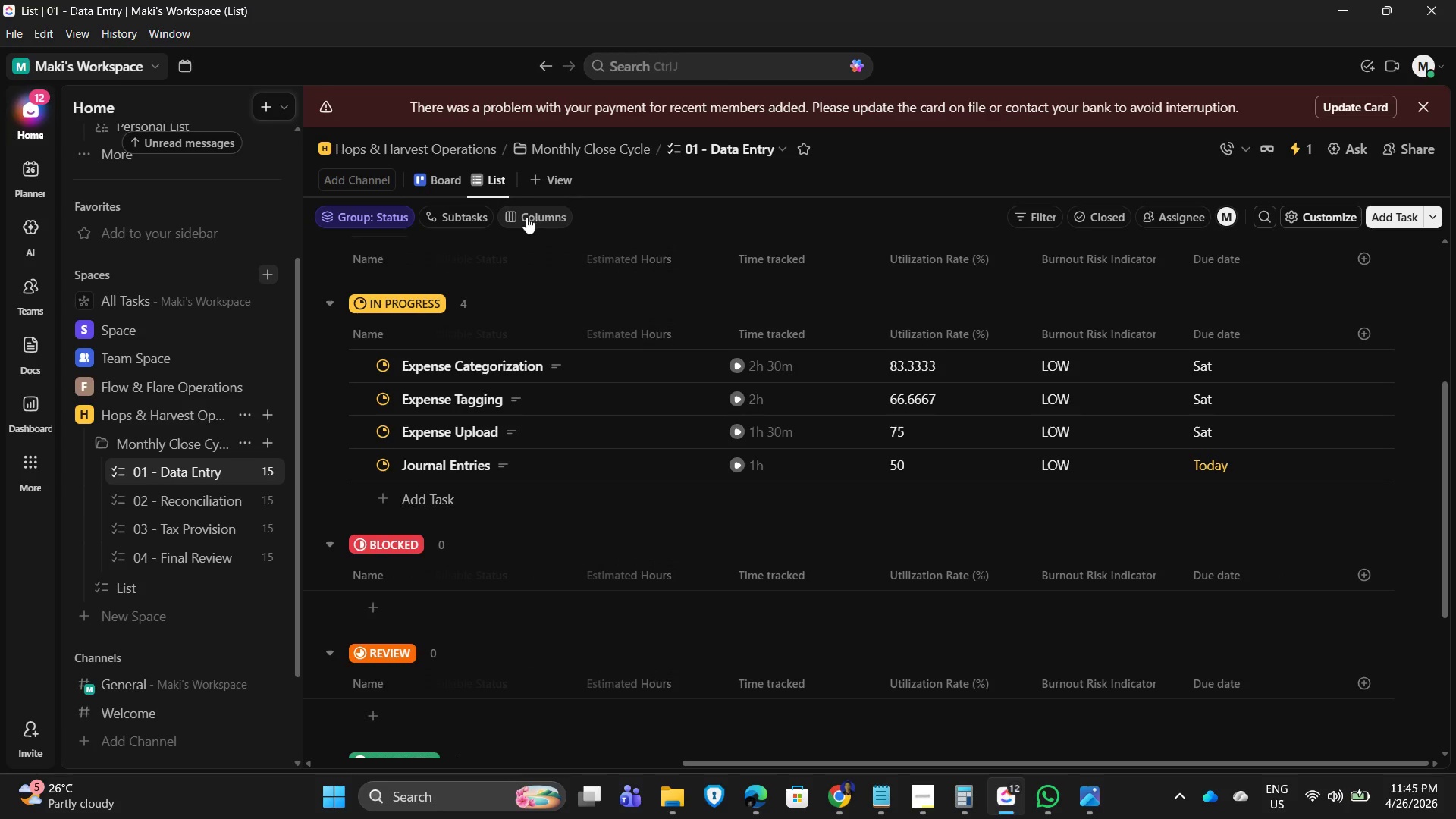 
wait(5.2)
 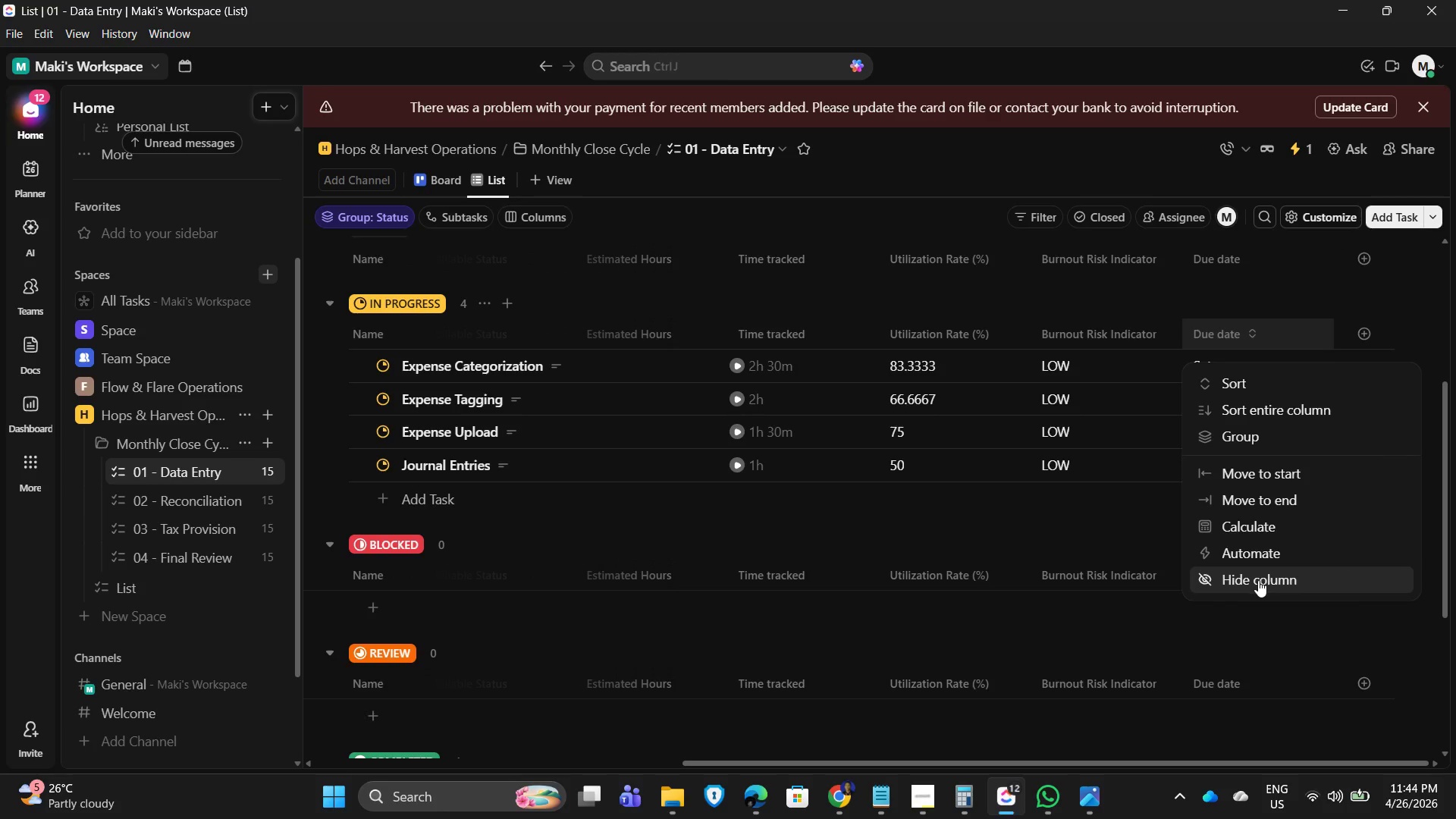 
left_click([1238, 271])
 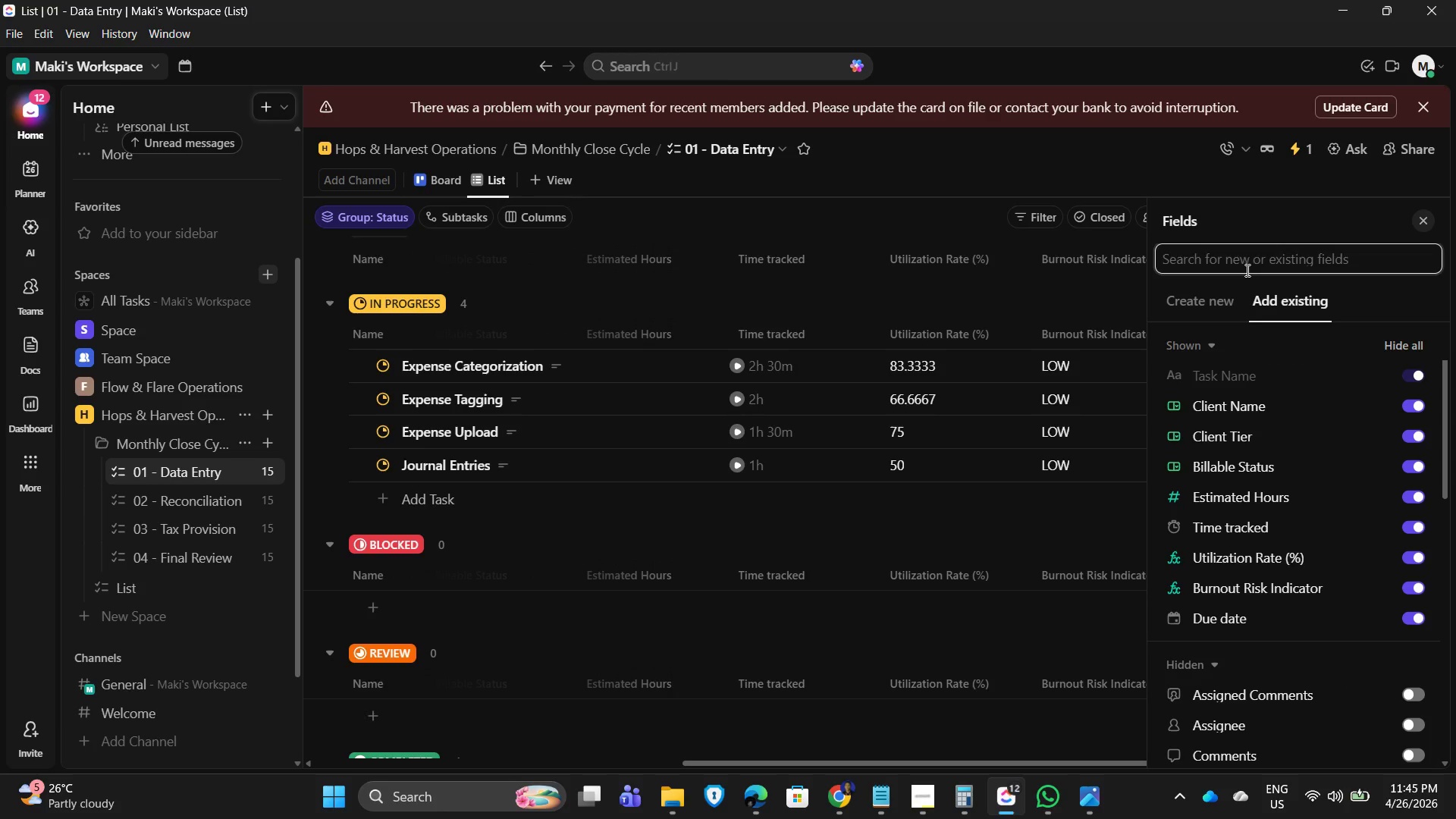 
key(D)
 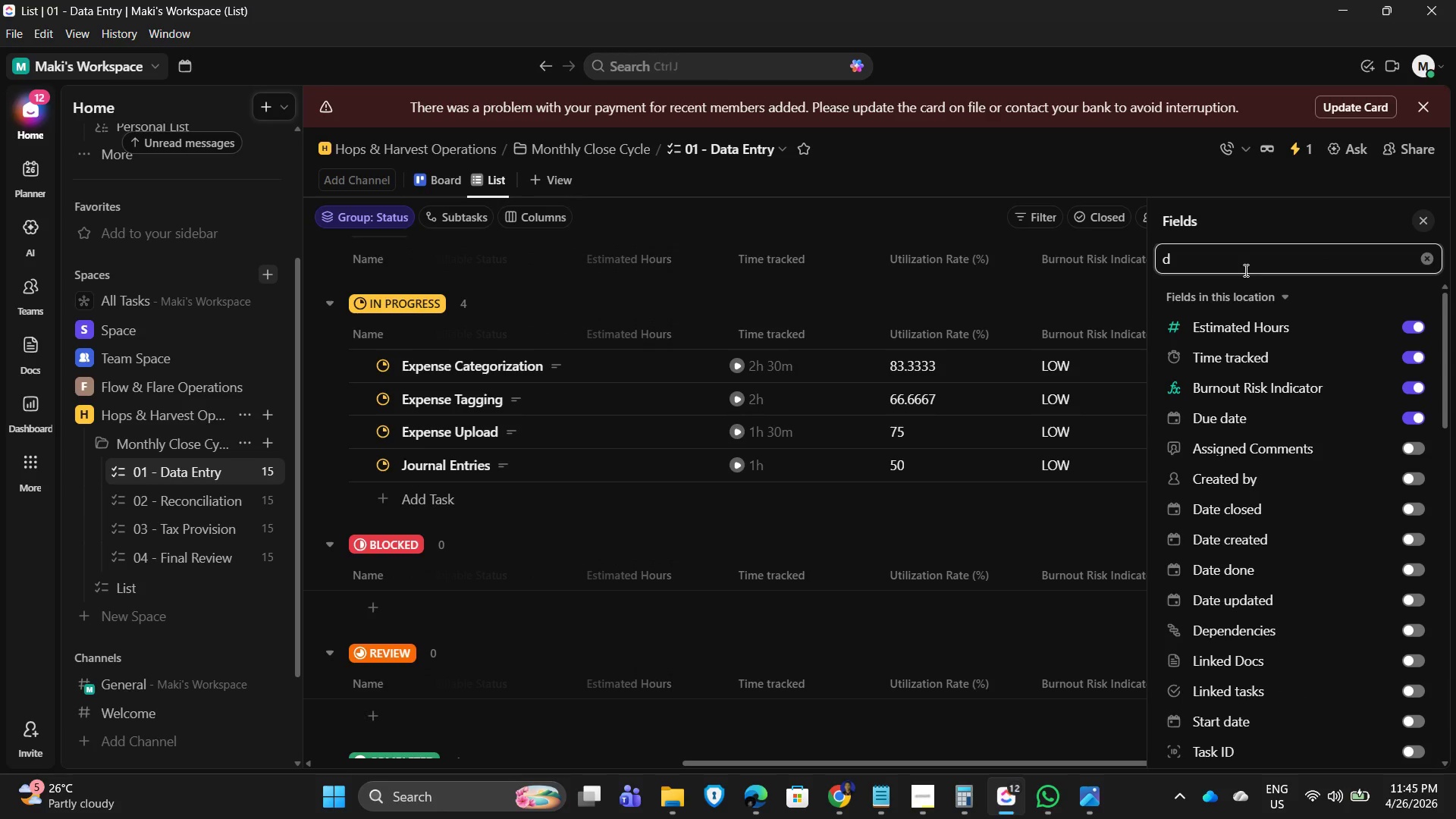 
type(ate)
 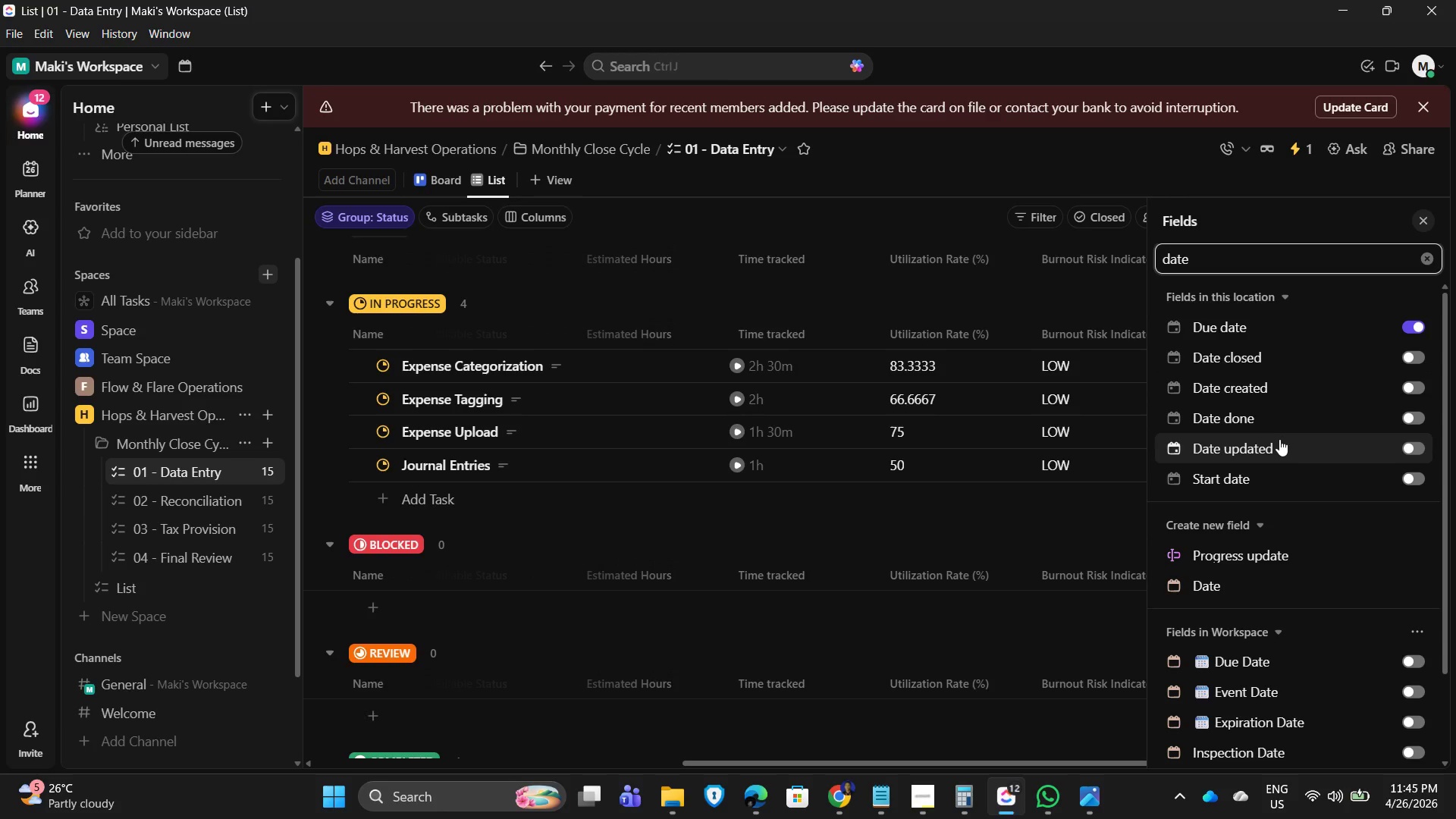 
wait(8.94)
 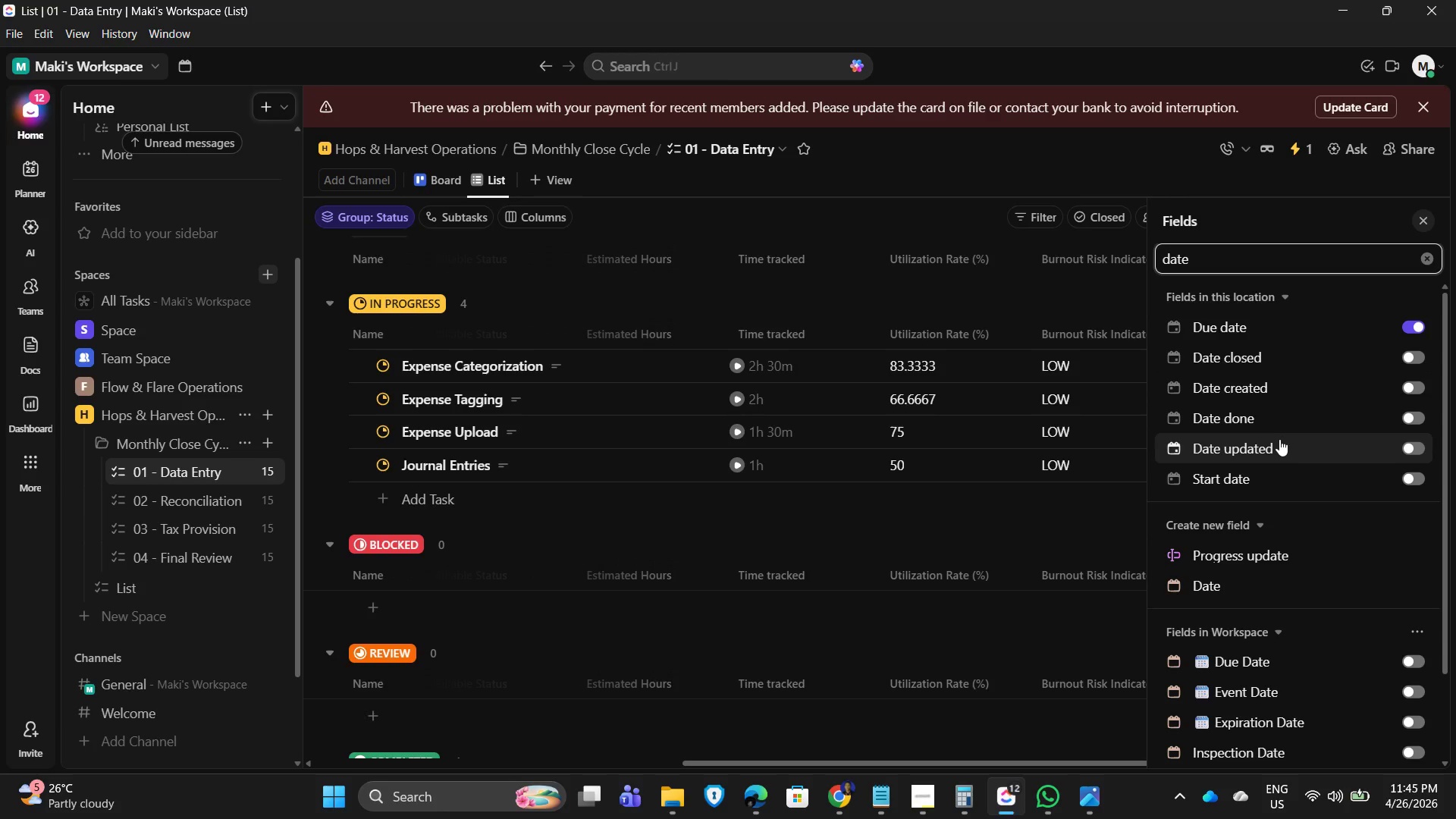 
left_click([1414, 664])
 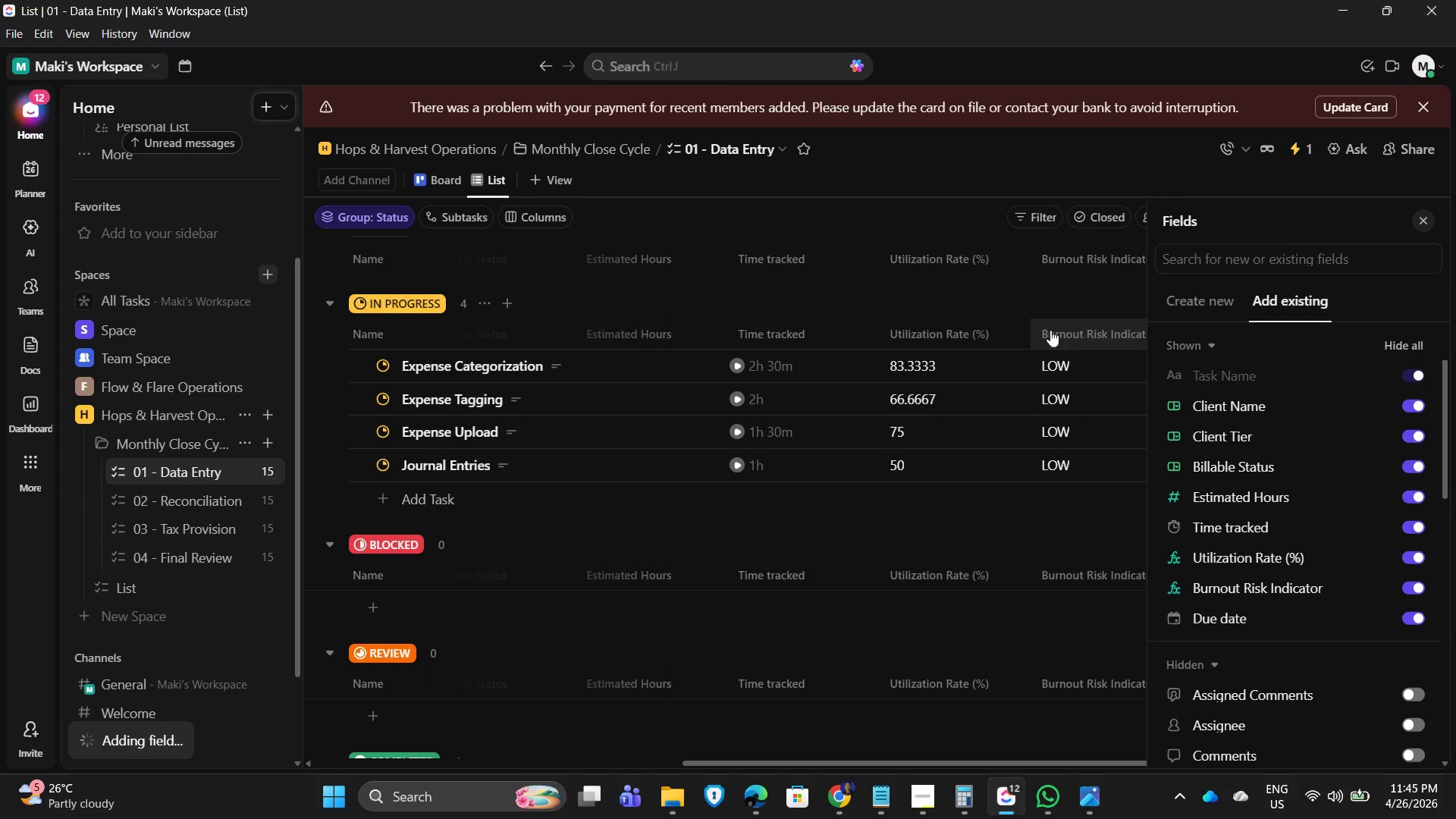 
left_click([1007, 290])
 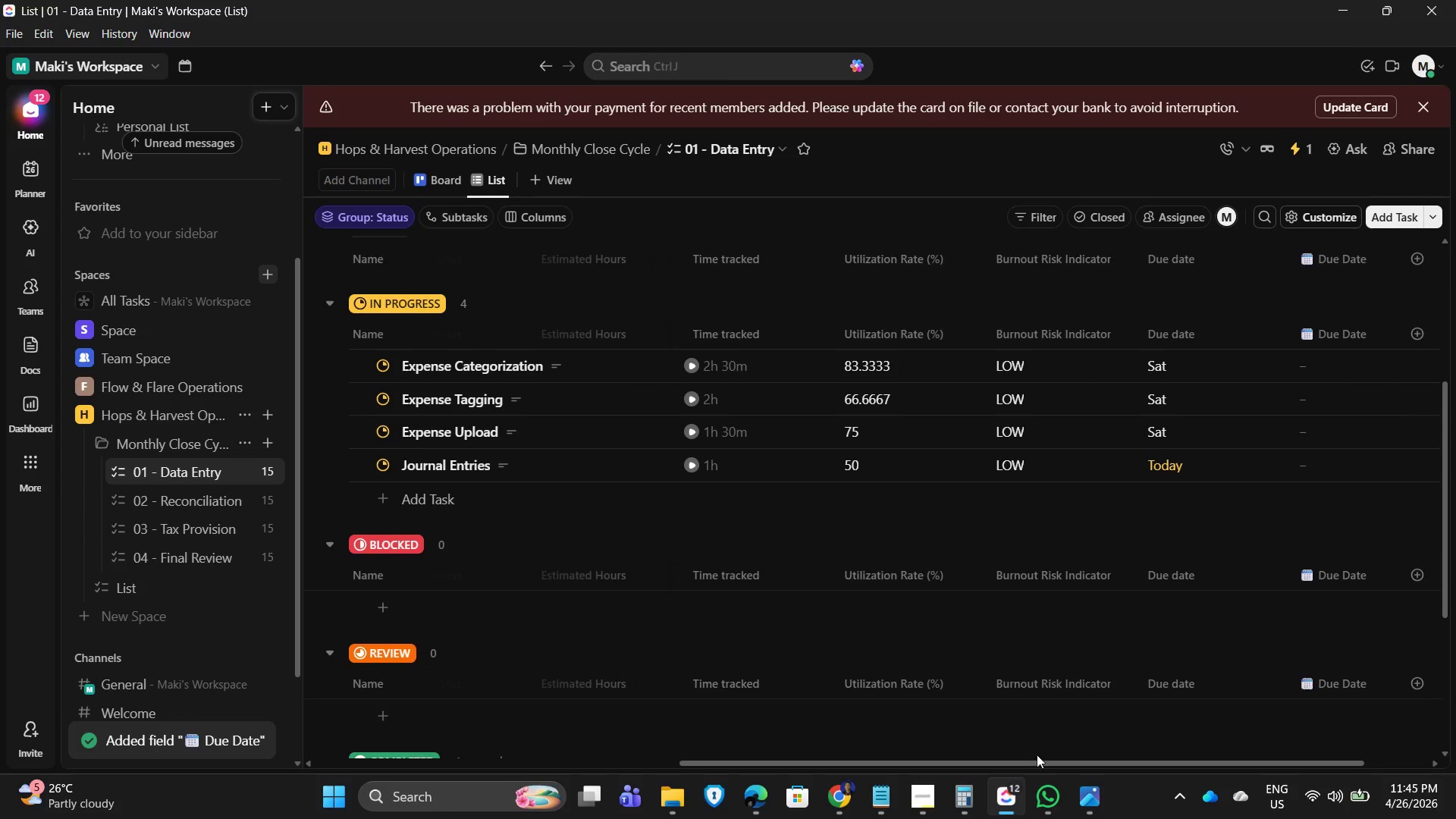 
left_click_drag(start_coordinate=[1045, 764], to_coordinate=[1130, 762])
 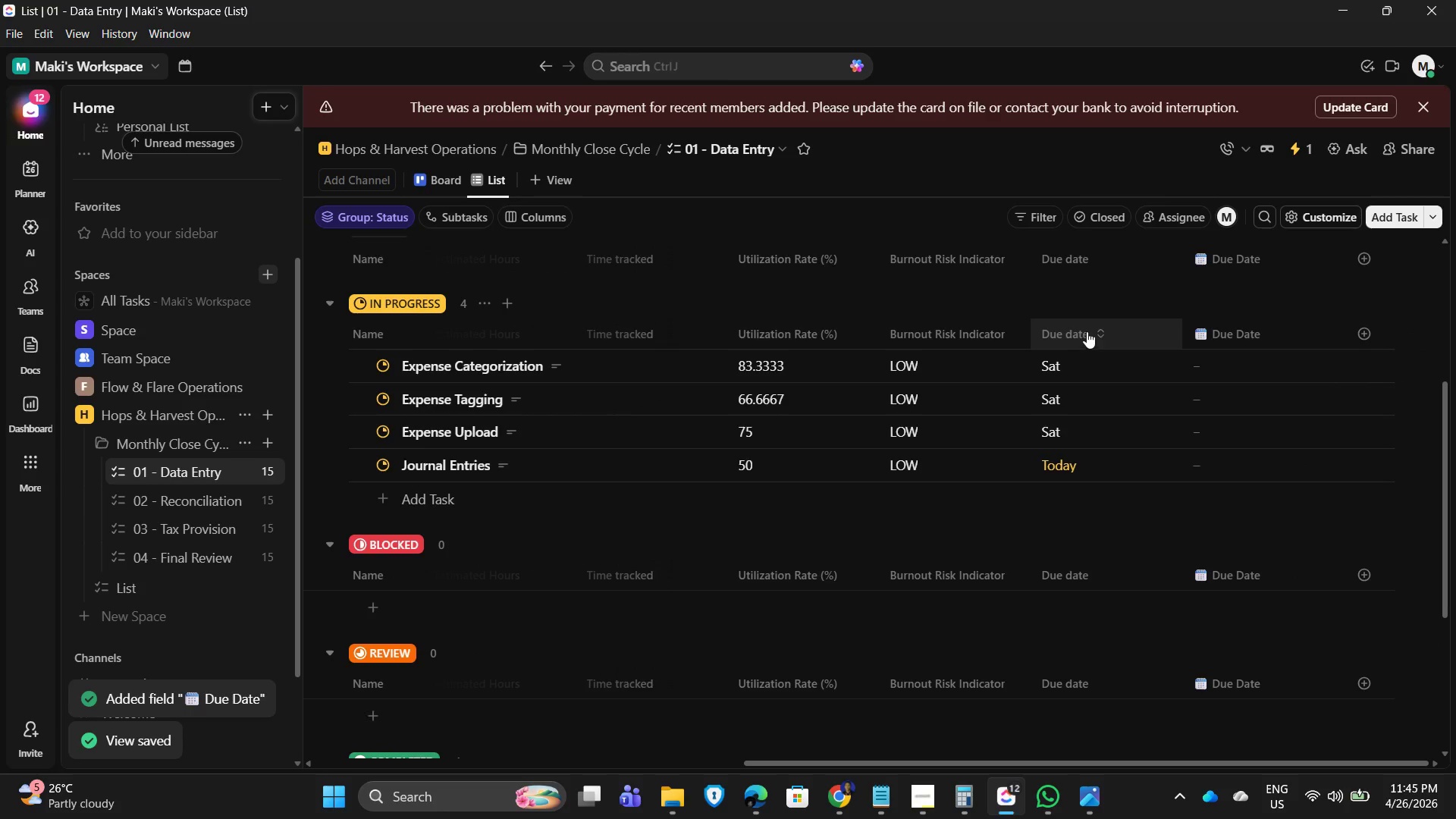 
right_click([1069, 327])
 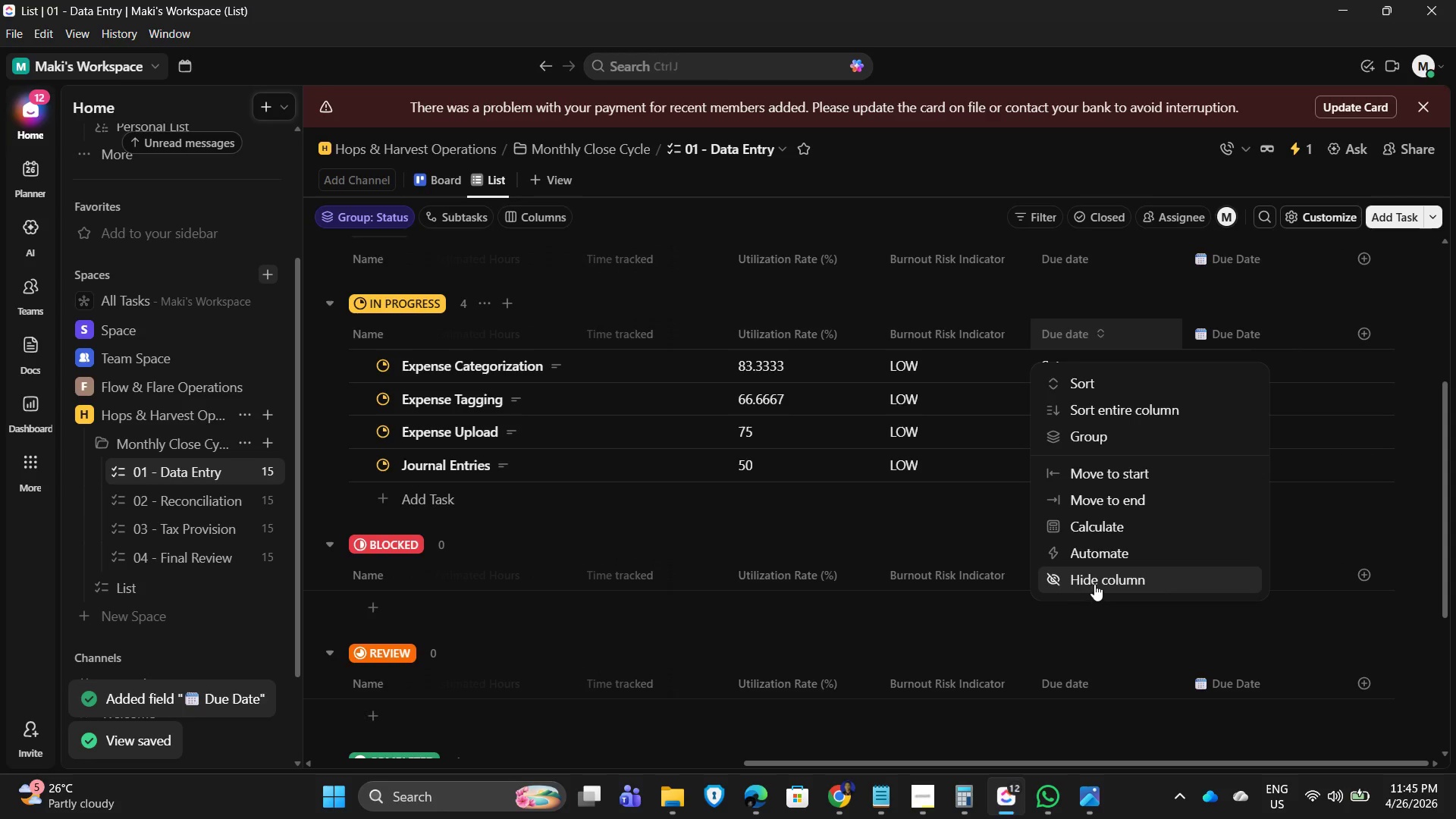 
left_click([1094, 584])
 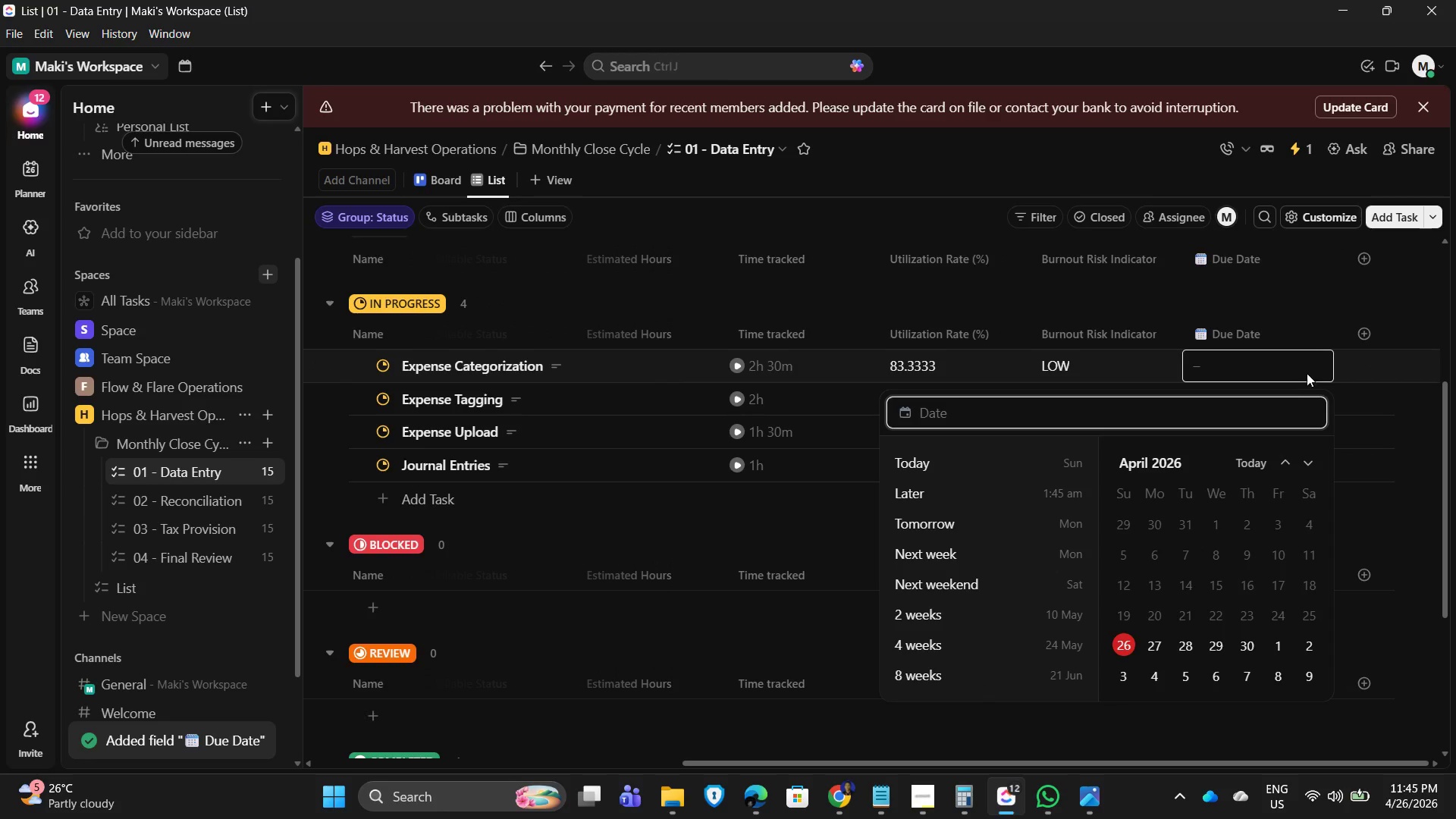 
left_click([1207, 297])
 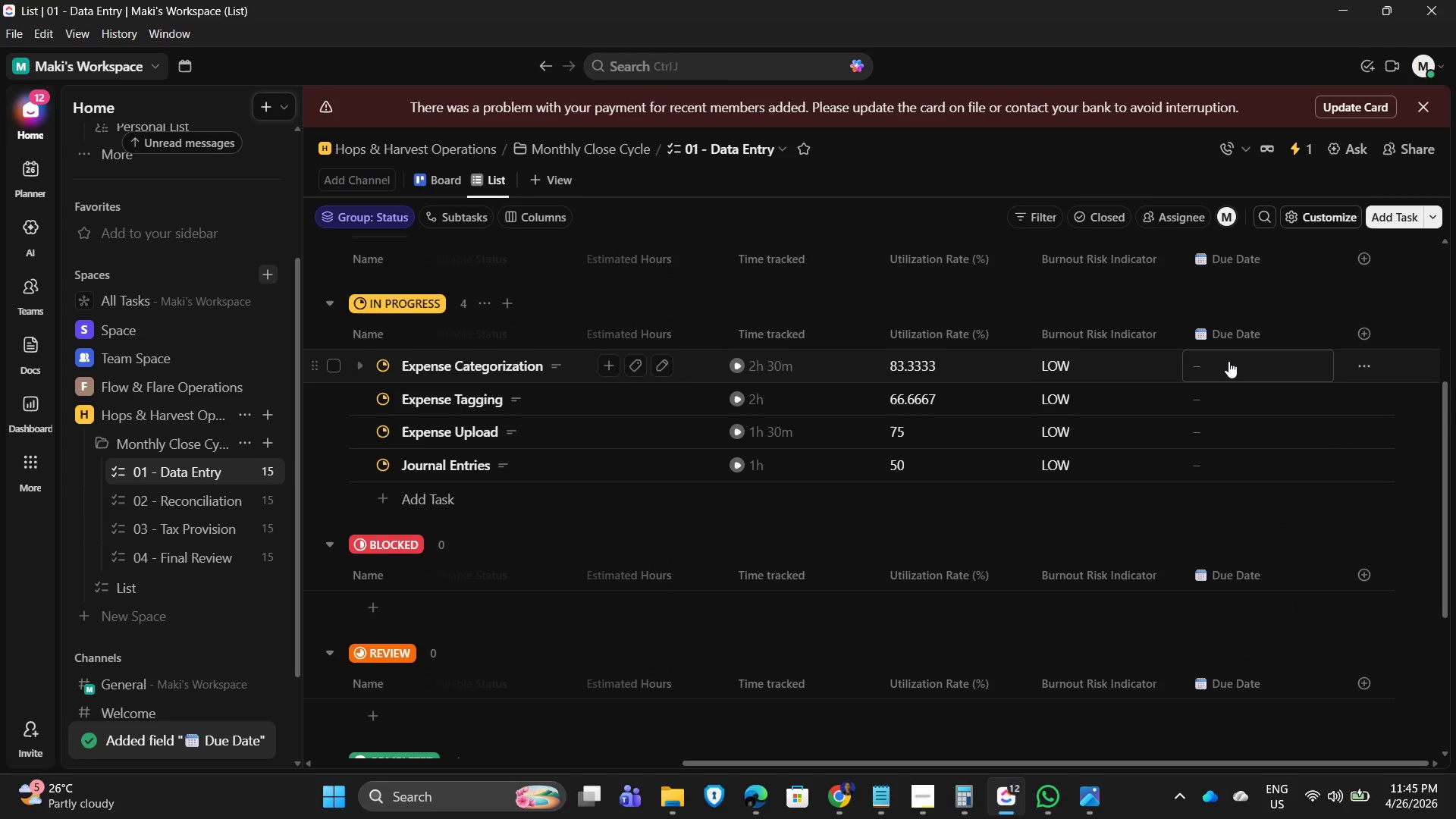 
left_click([1229, 338])
 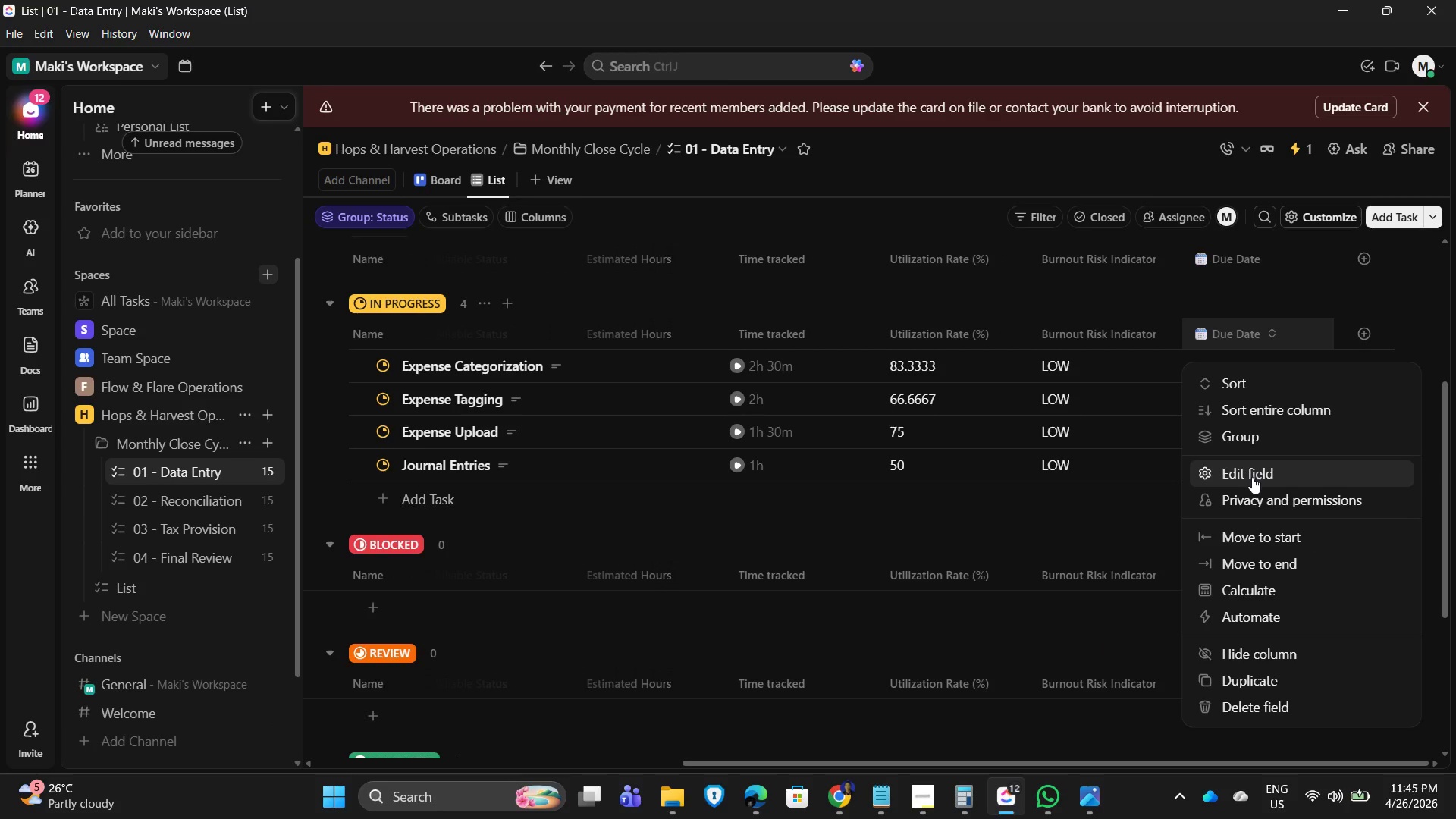 
left_click([1252, 477])
 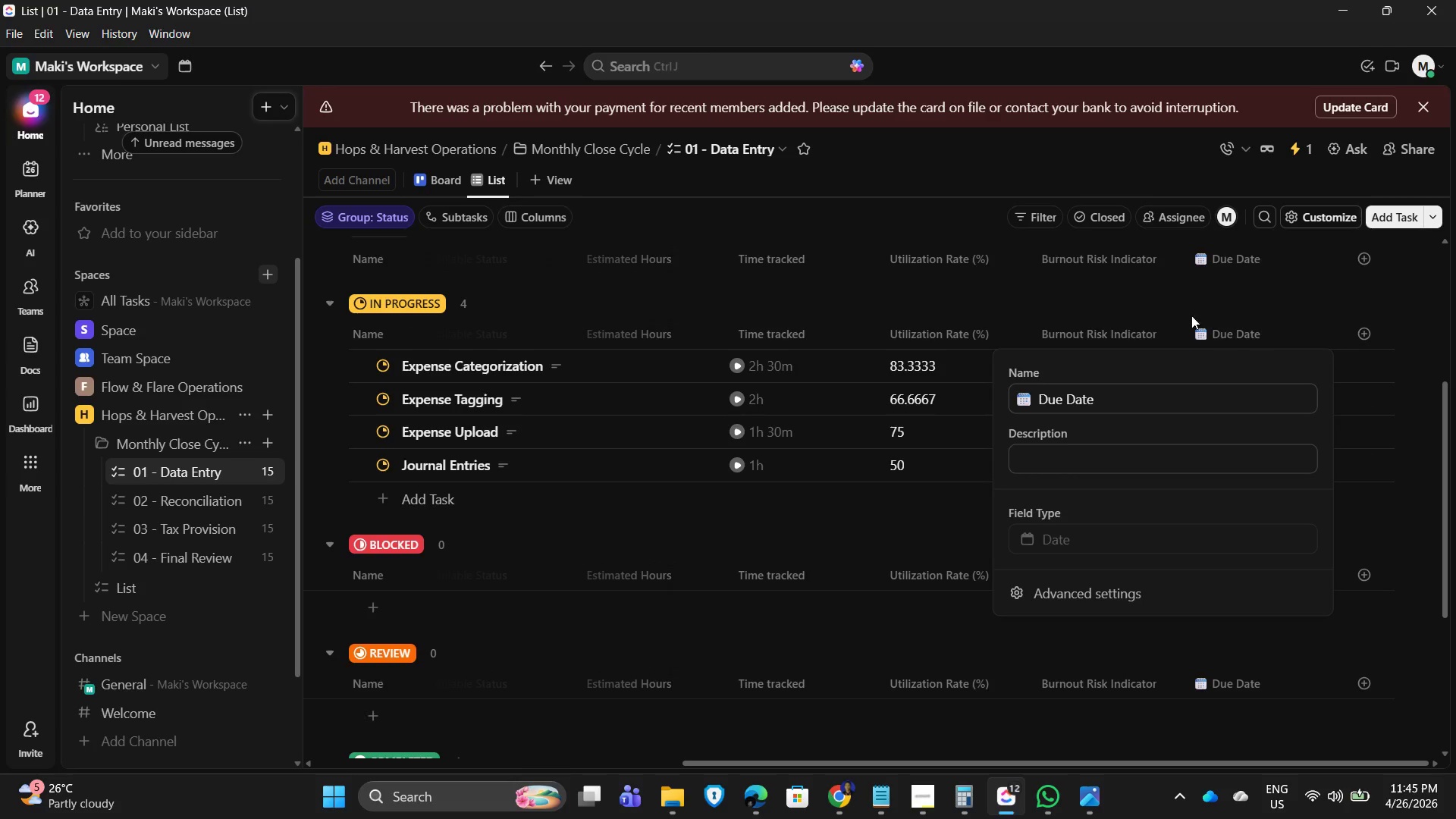 
left_click([1134, 466])
 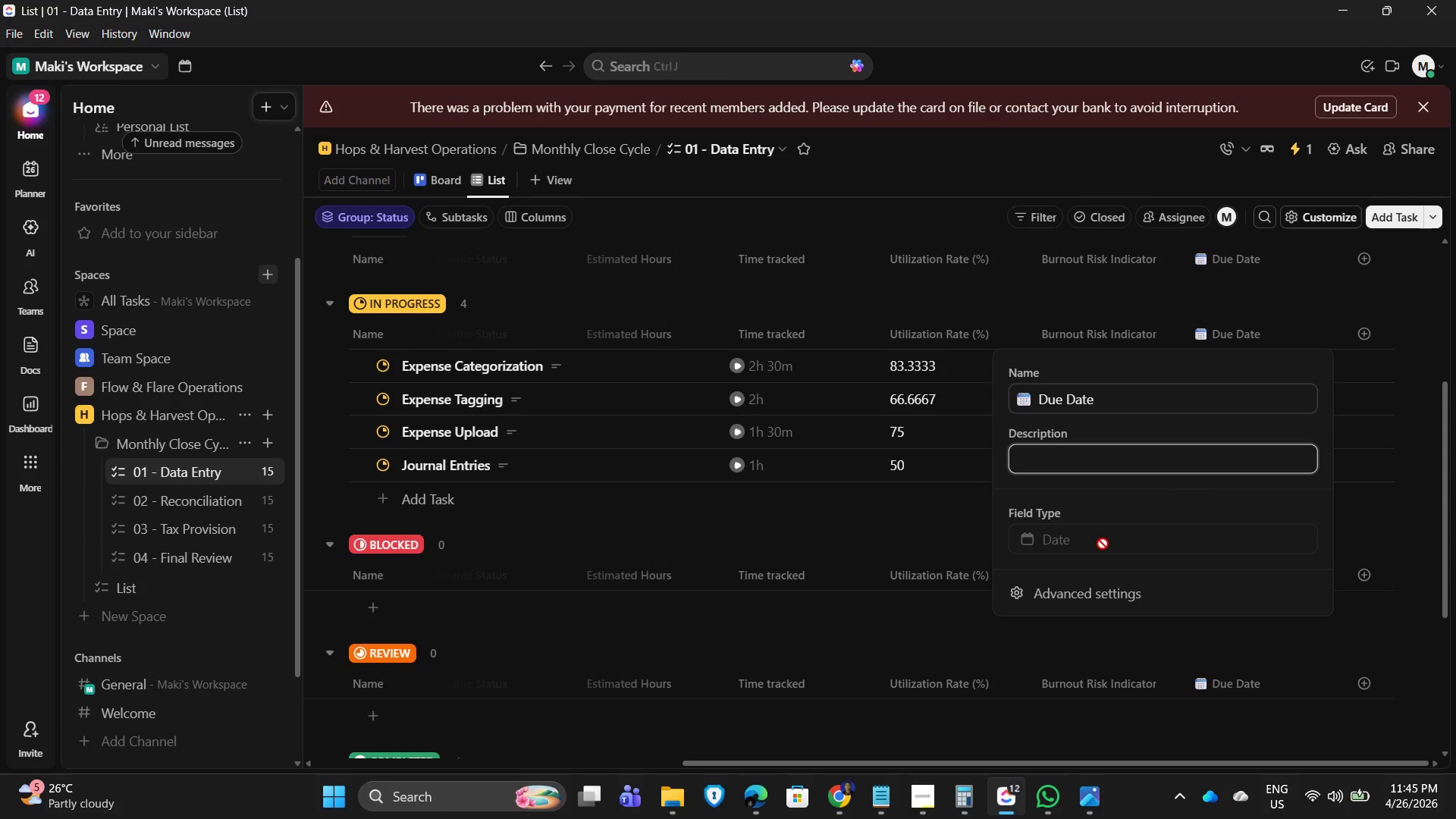 
left_click([1103, 544])
 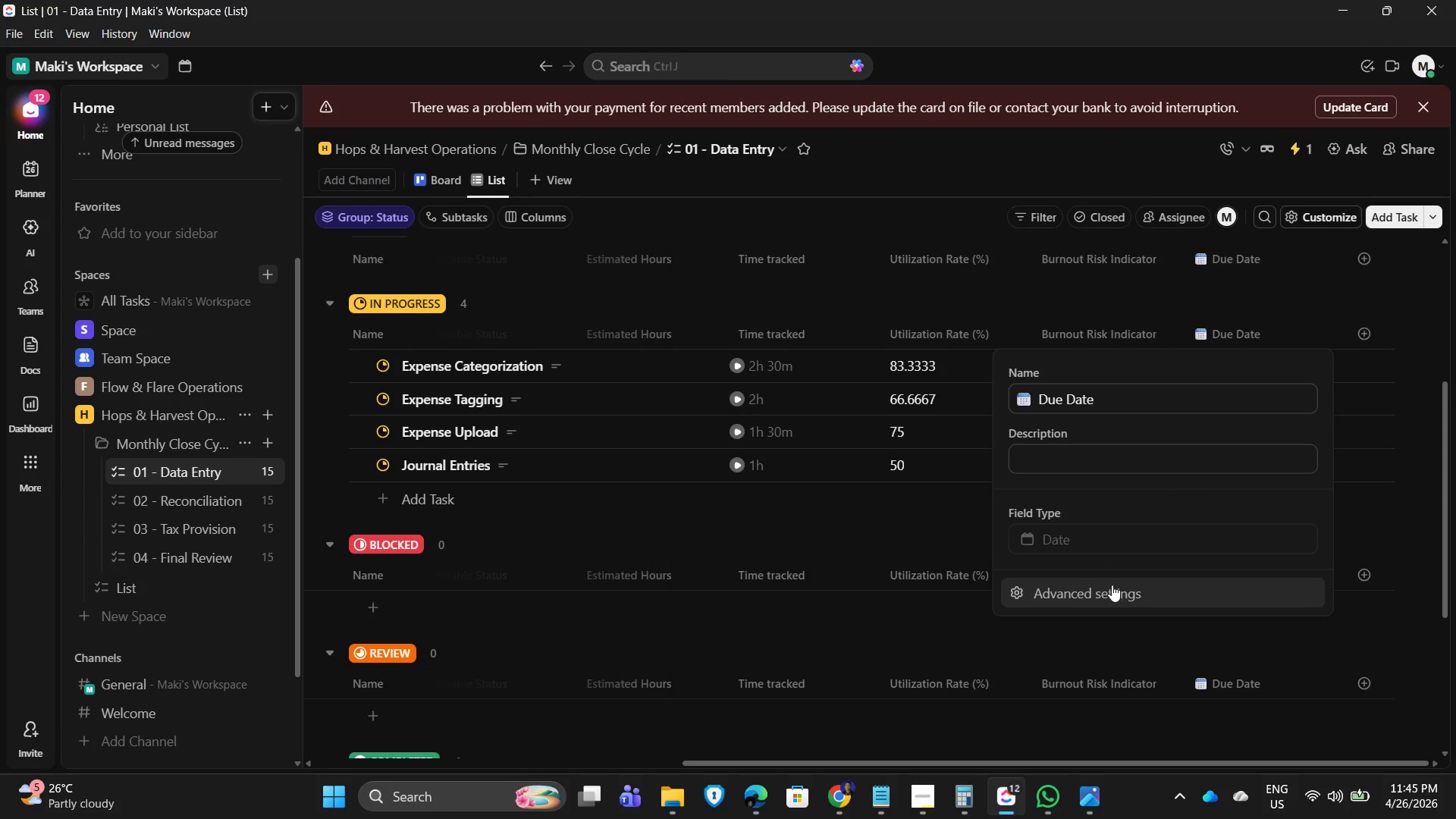 
left_click([1112, 592])
 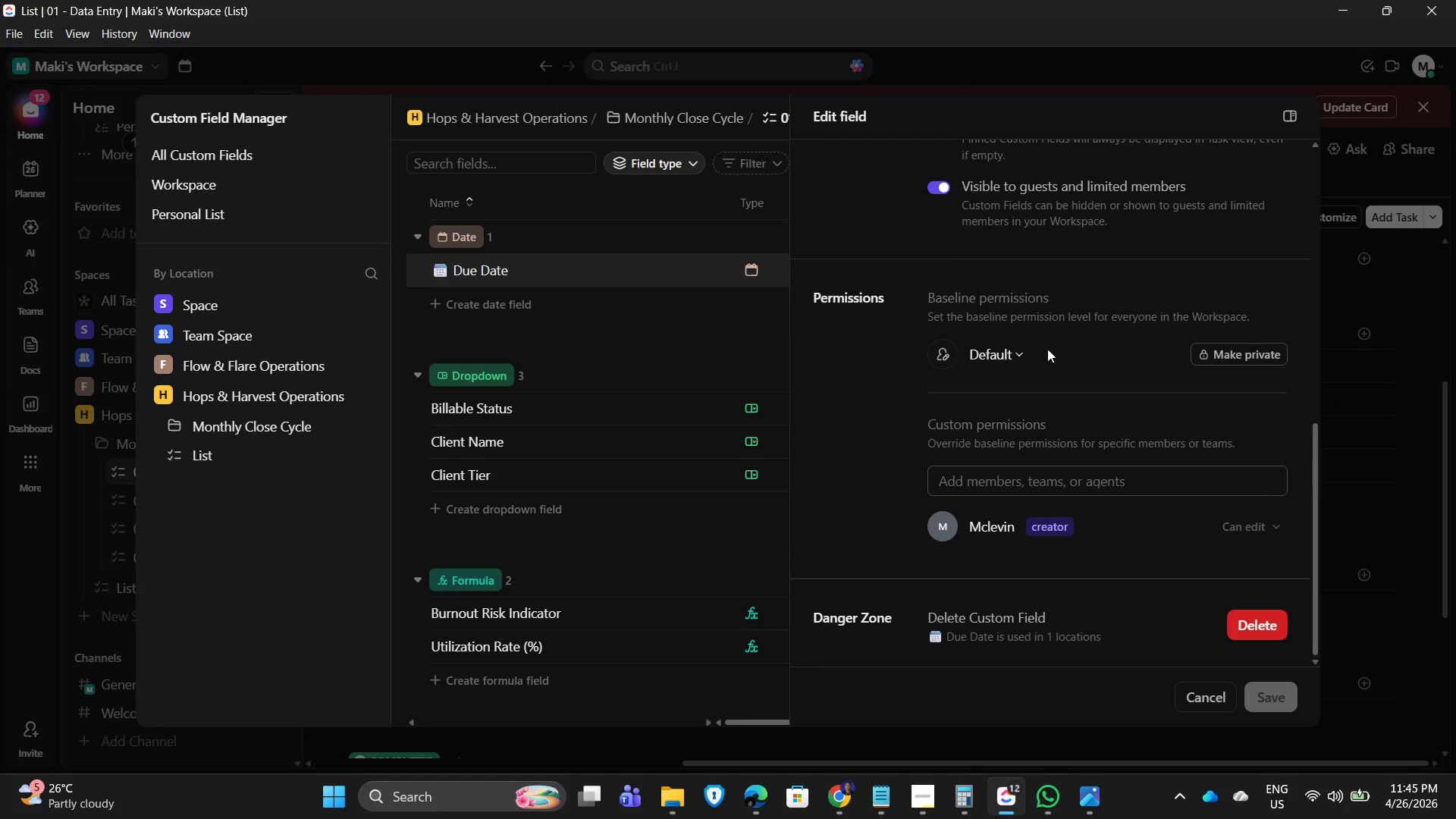 
scroll: coordinate [983, 406], scroll_direction: up, amount: 6.0
 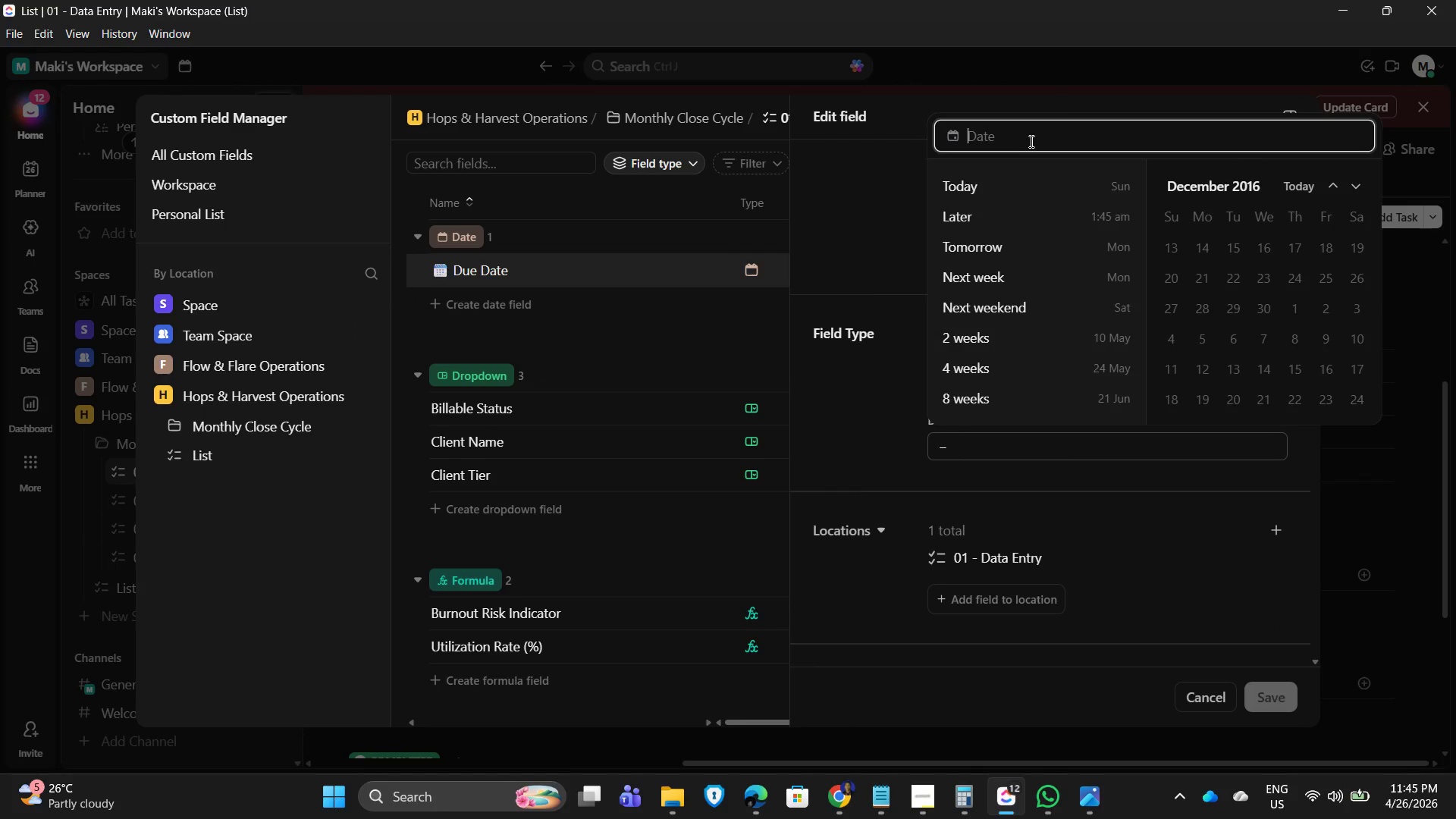 
left_click([966, 450])
 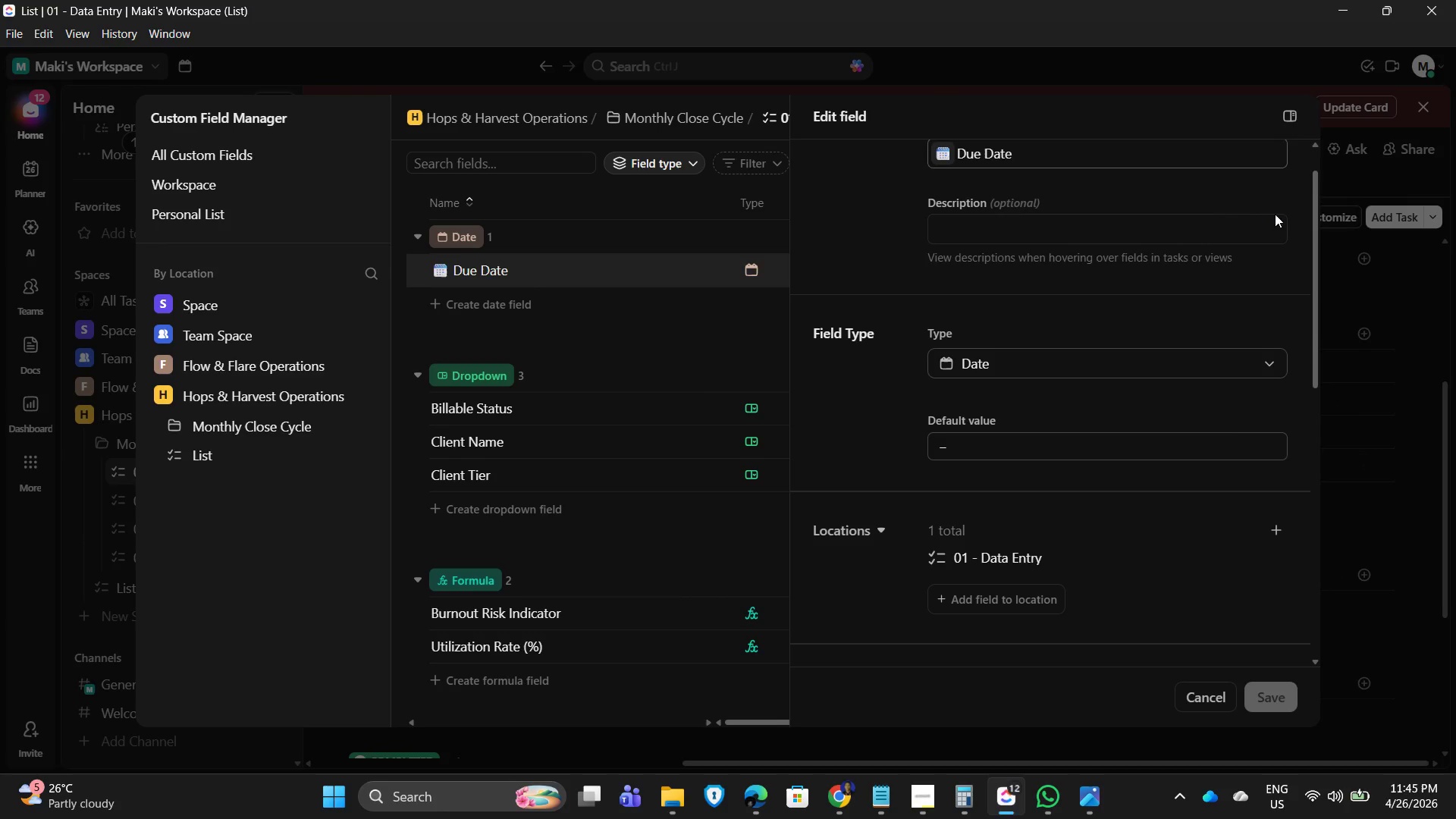 
left_click([1206, 695])
 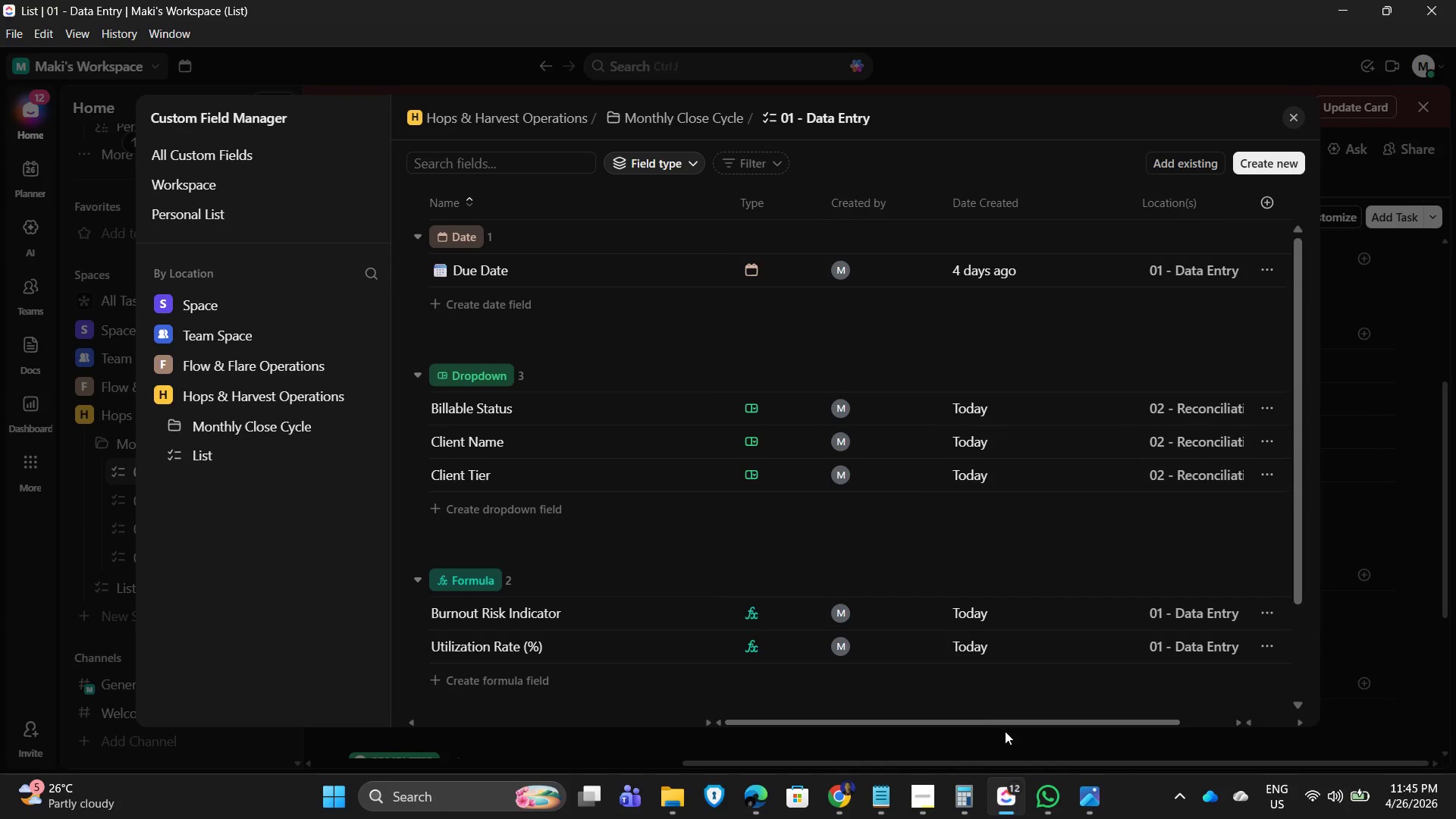 
left_click_drag(start_coordinate=[997, 721], to_coordinate=[1170, 717])
 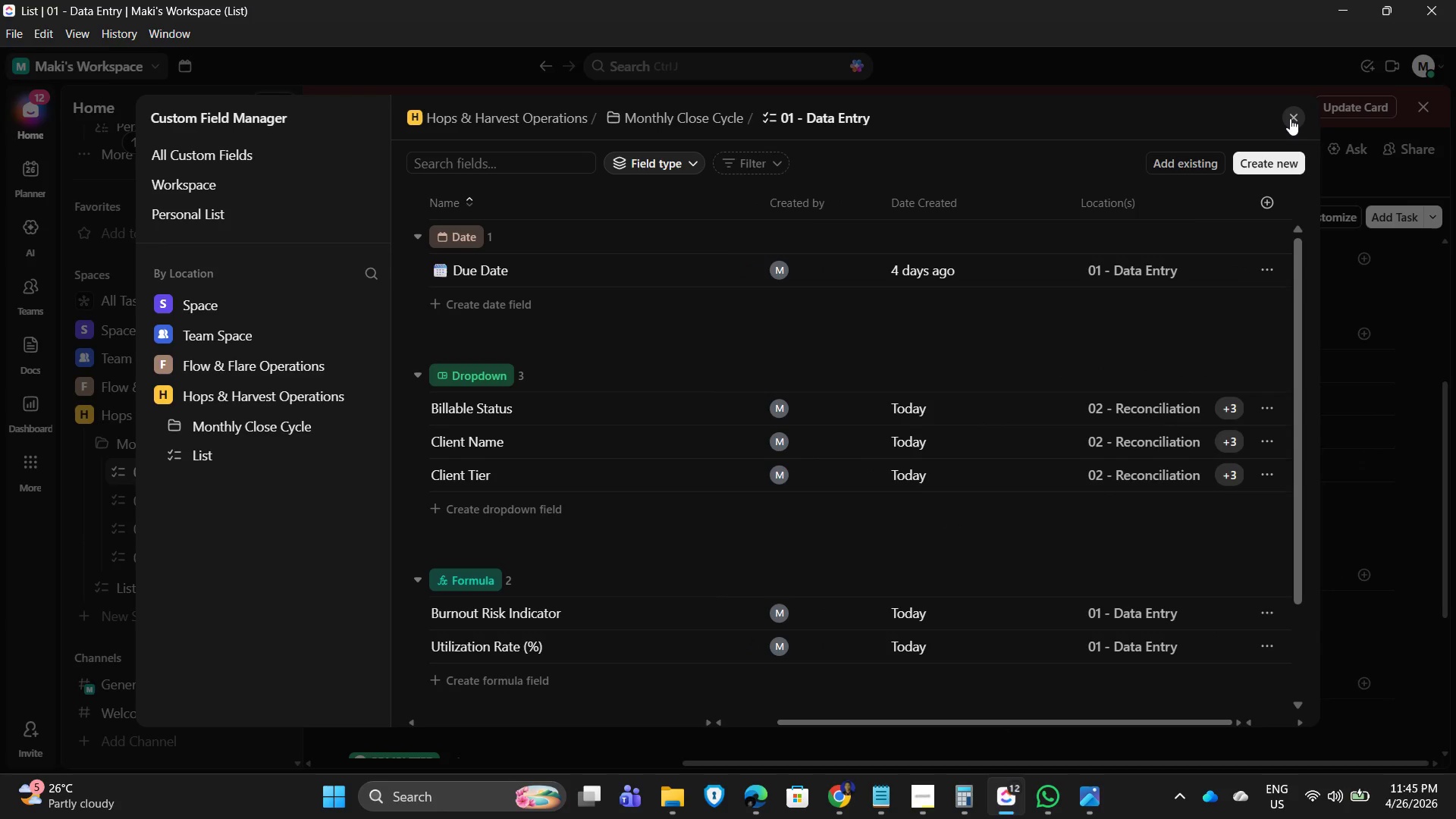 
left_click([1290, 116])
 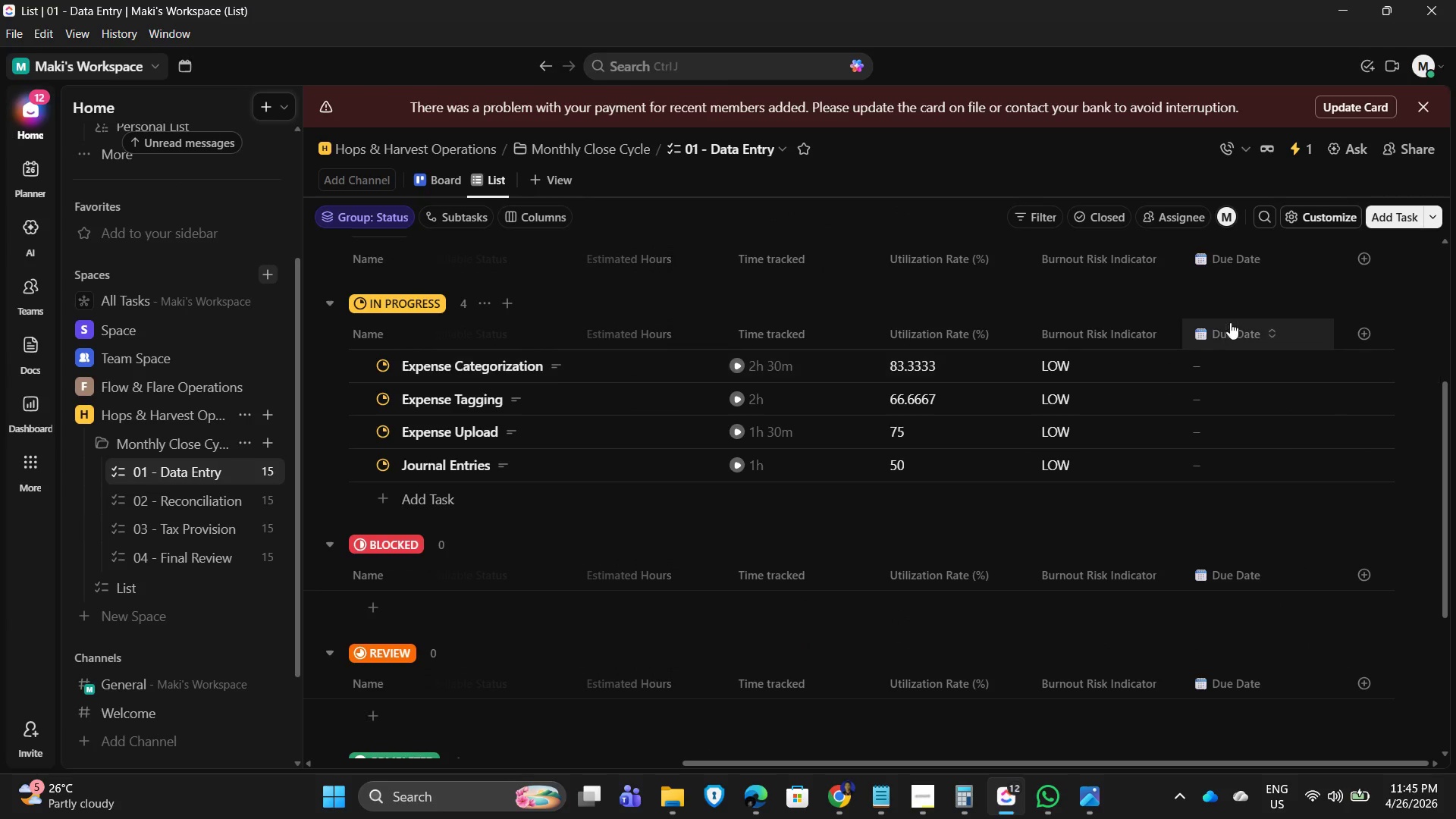 
left_click([1230, 322])
 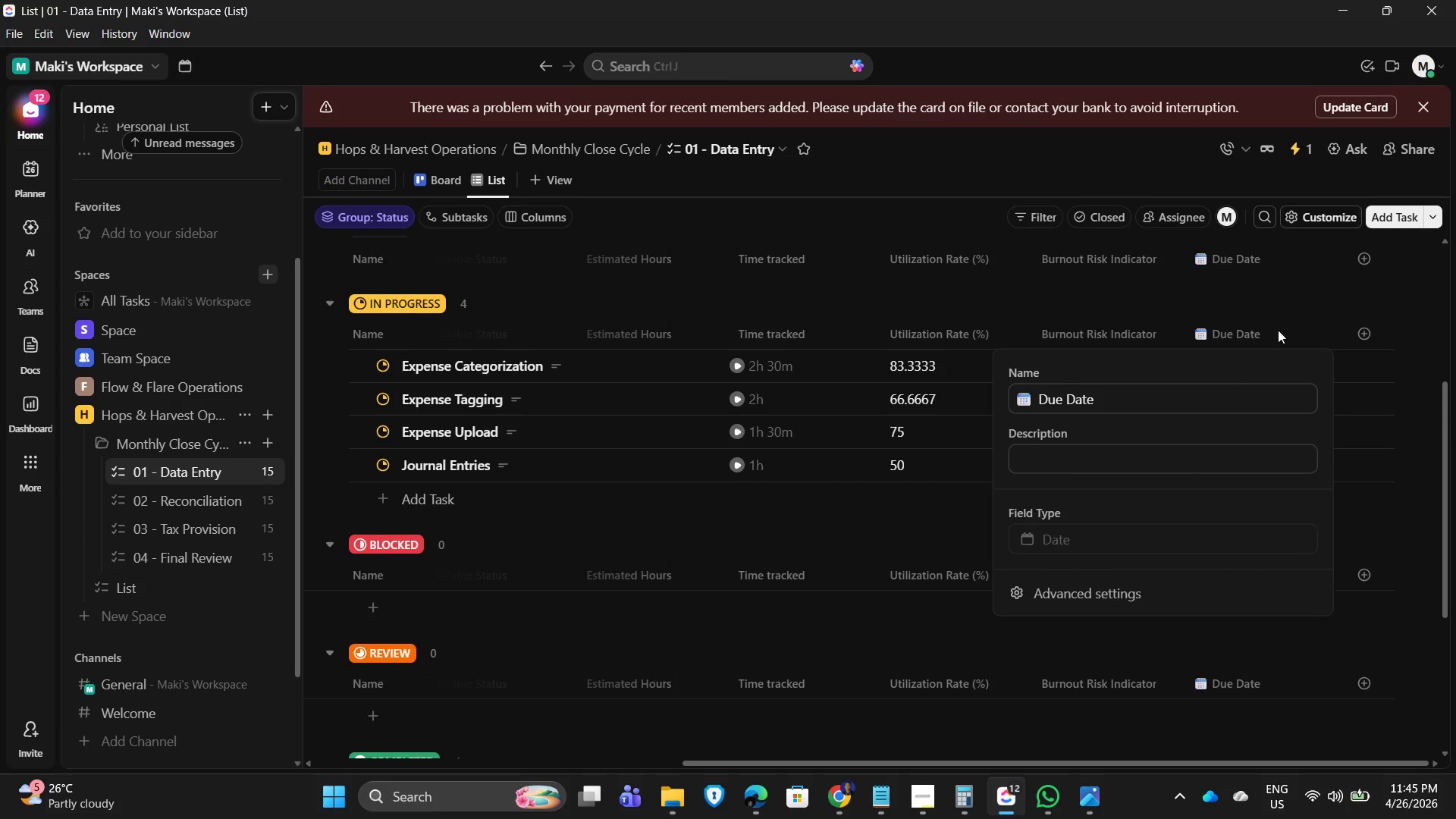 
left_click([1033, 306])
 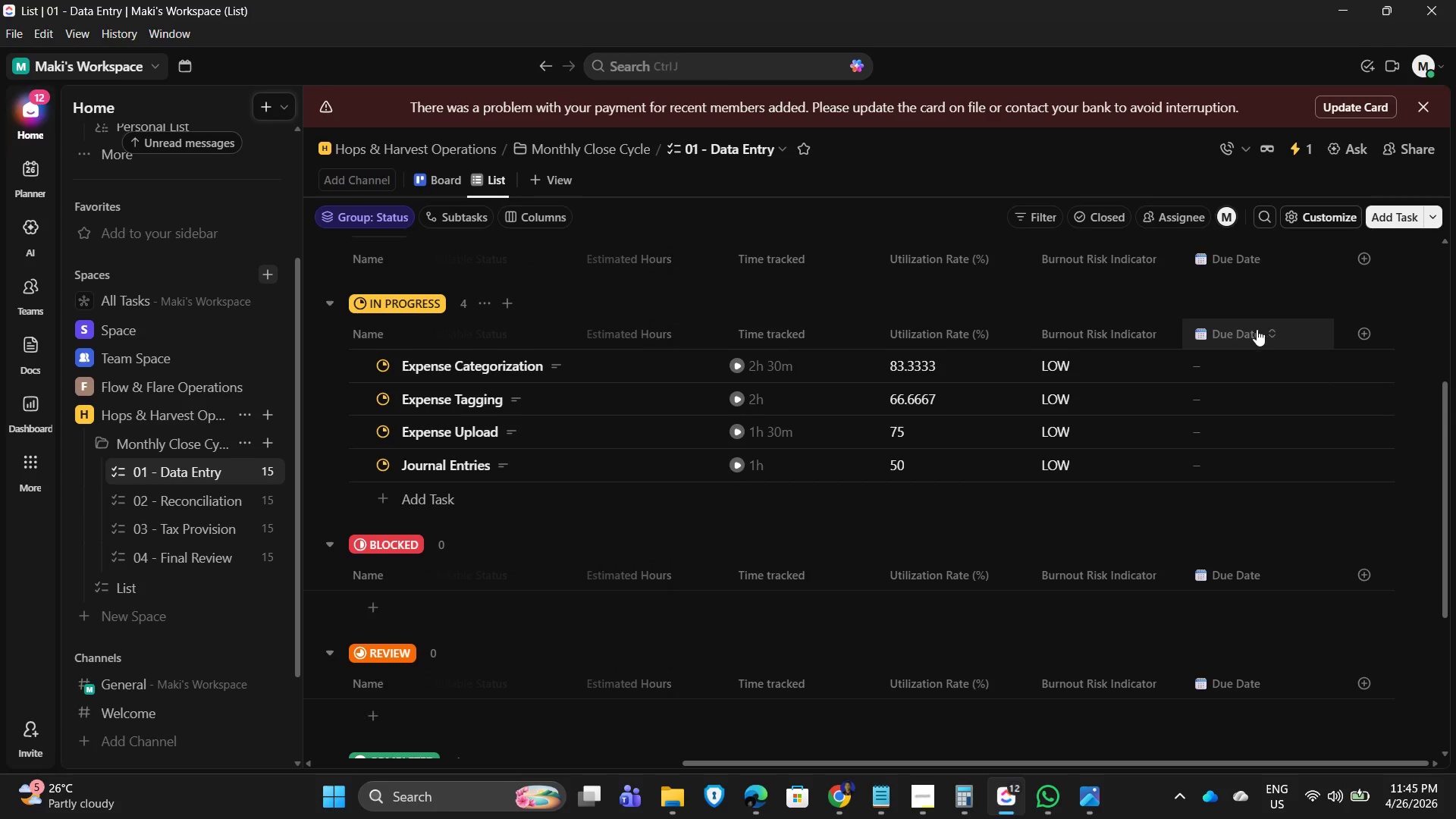 
right_click([1257, 329])
 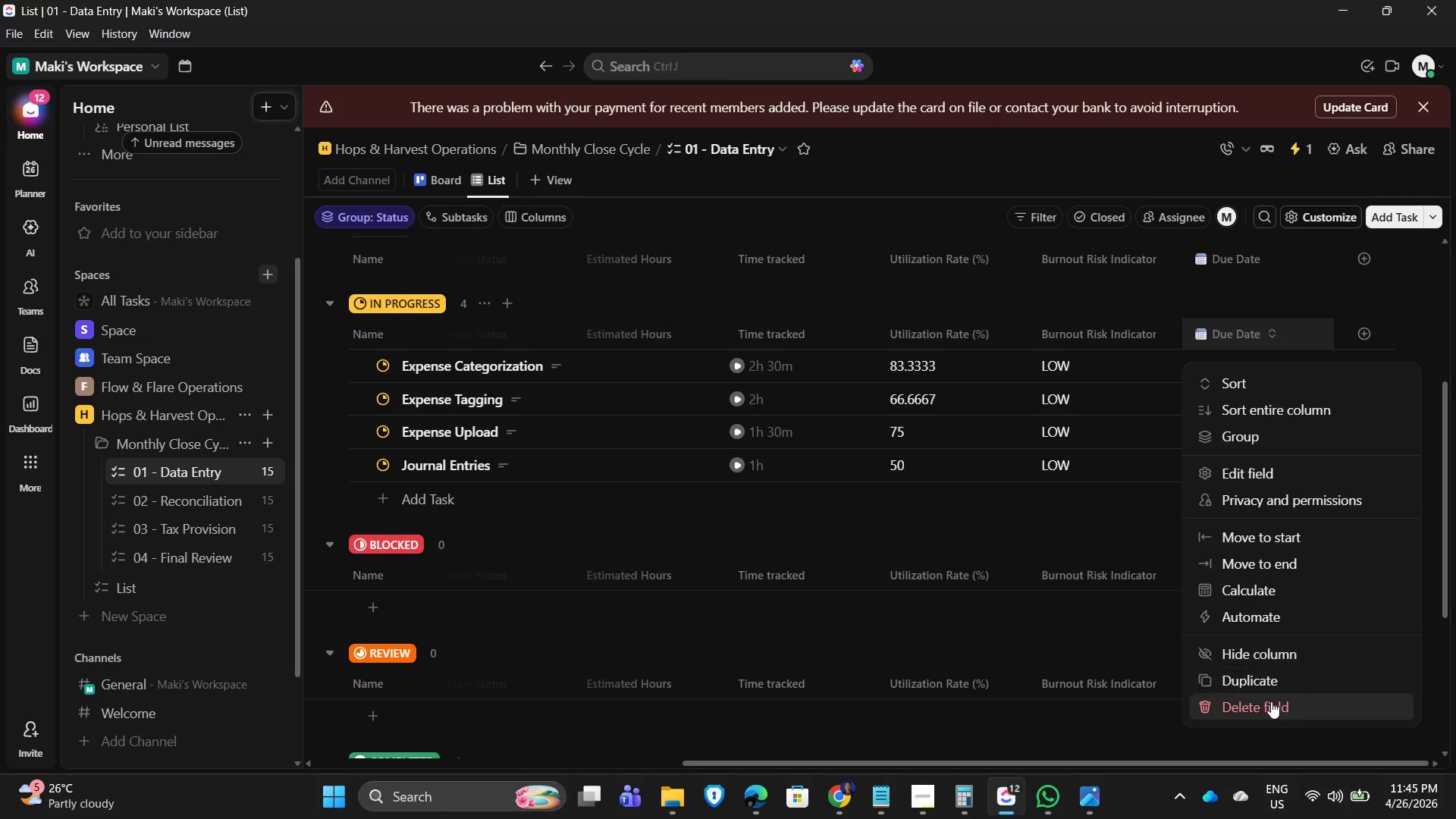 
left_click([1270, 703])
 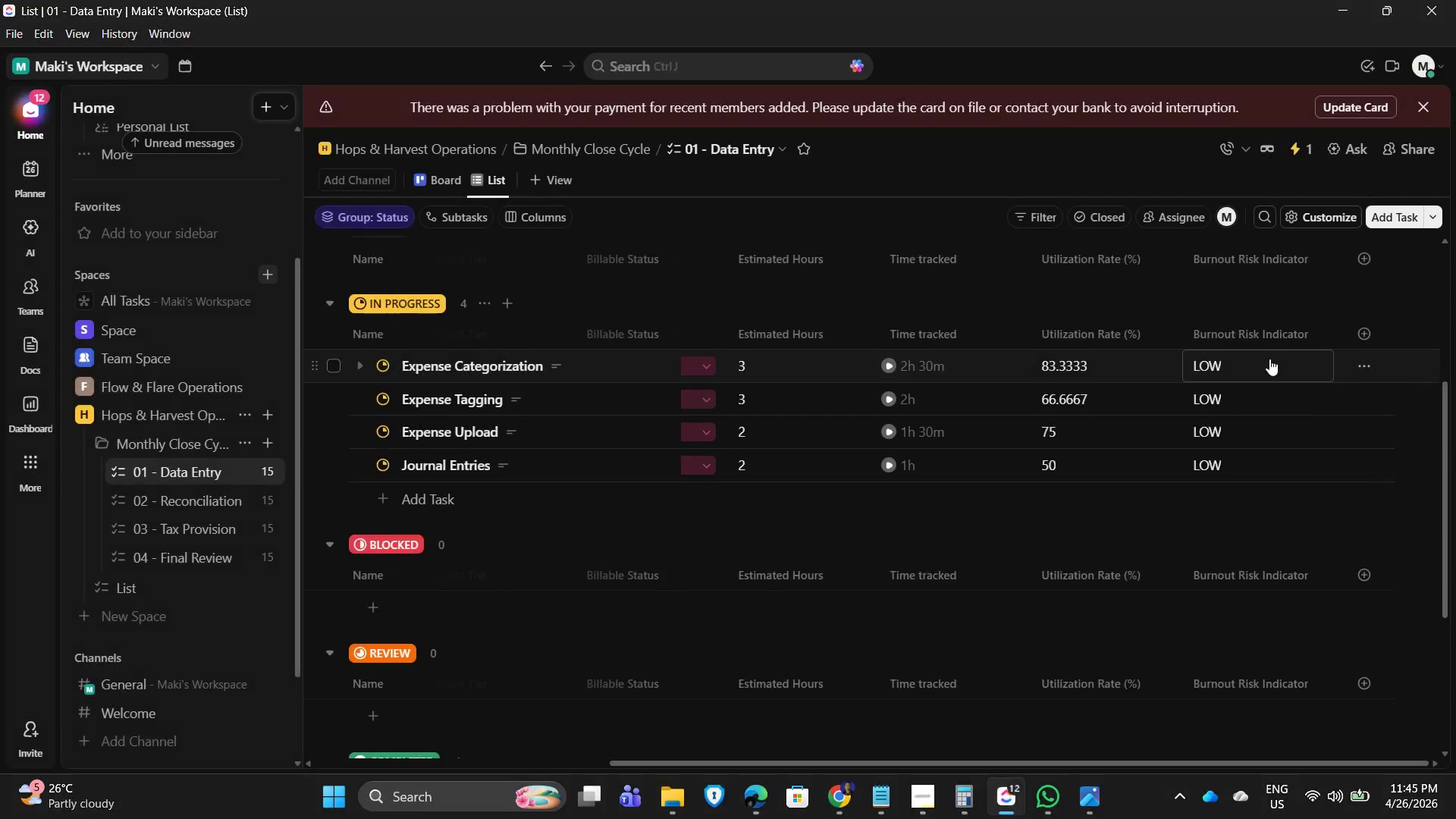 
left_click([1356, 335])
 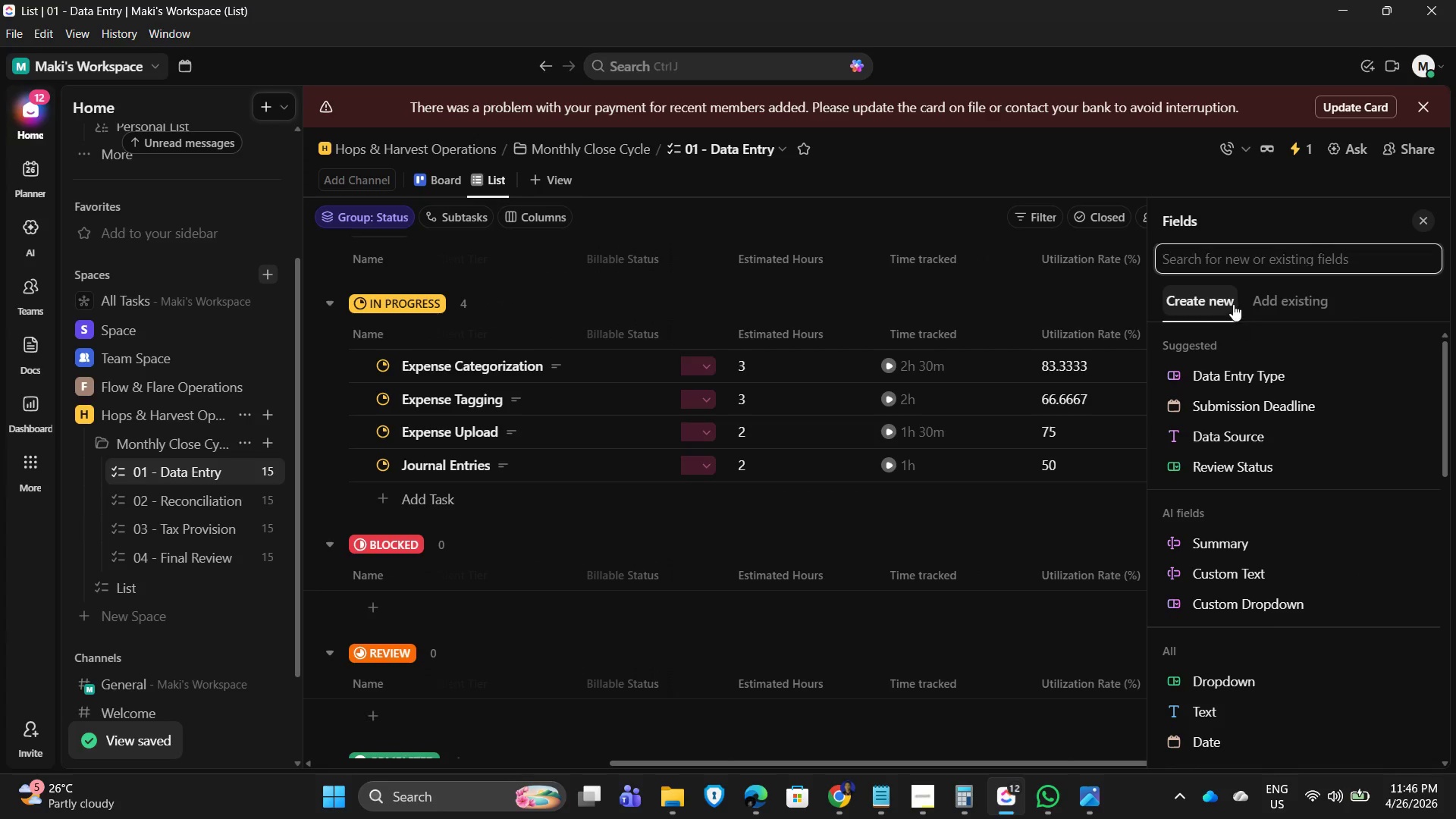 
type(formu)
 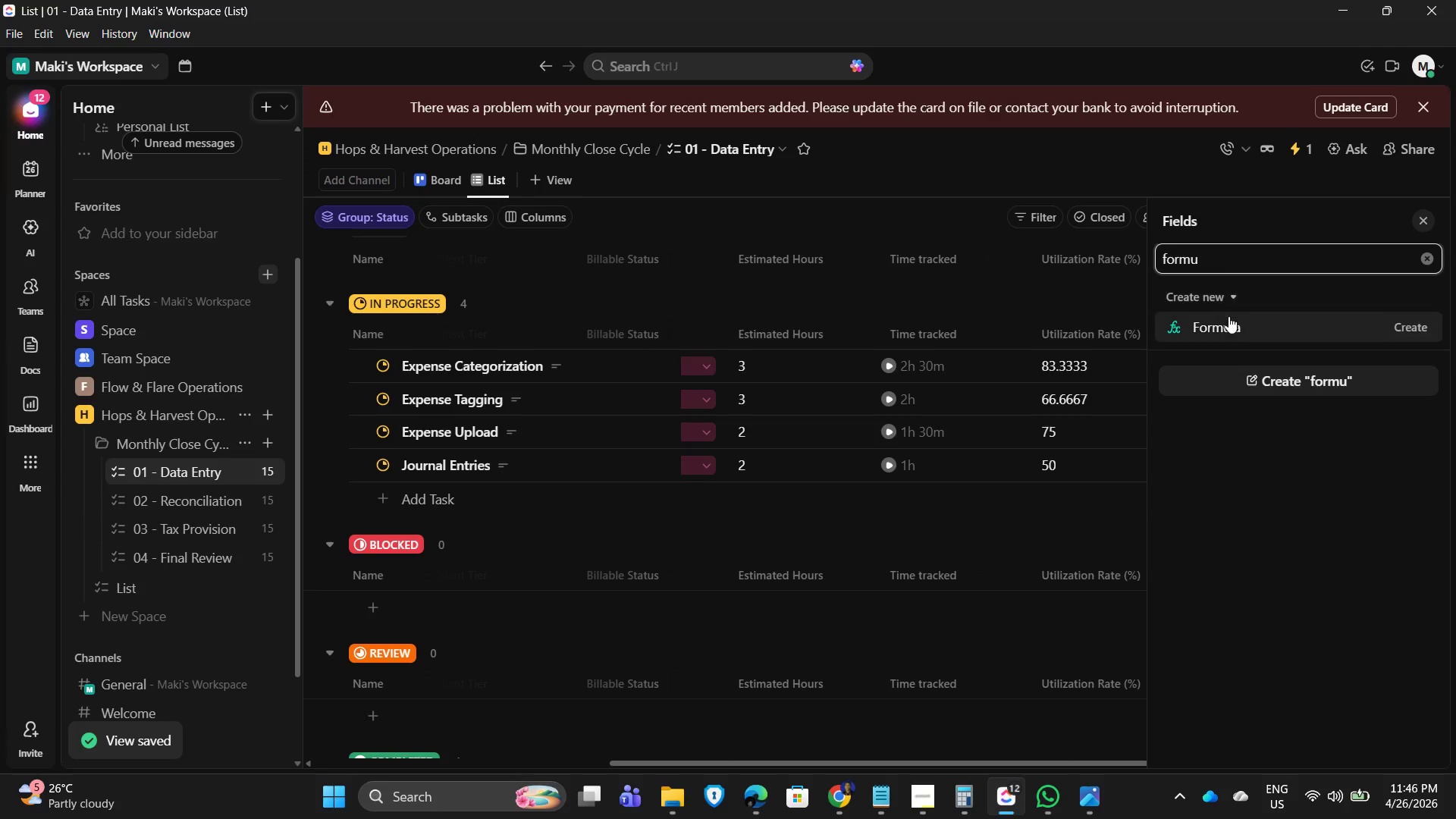 
left_click([1229, 324])
 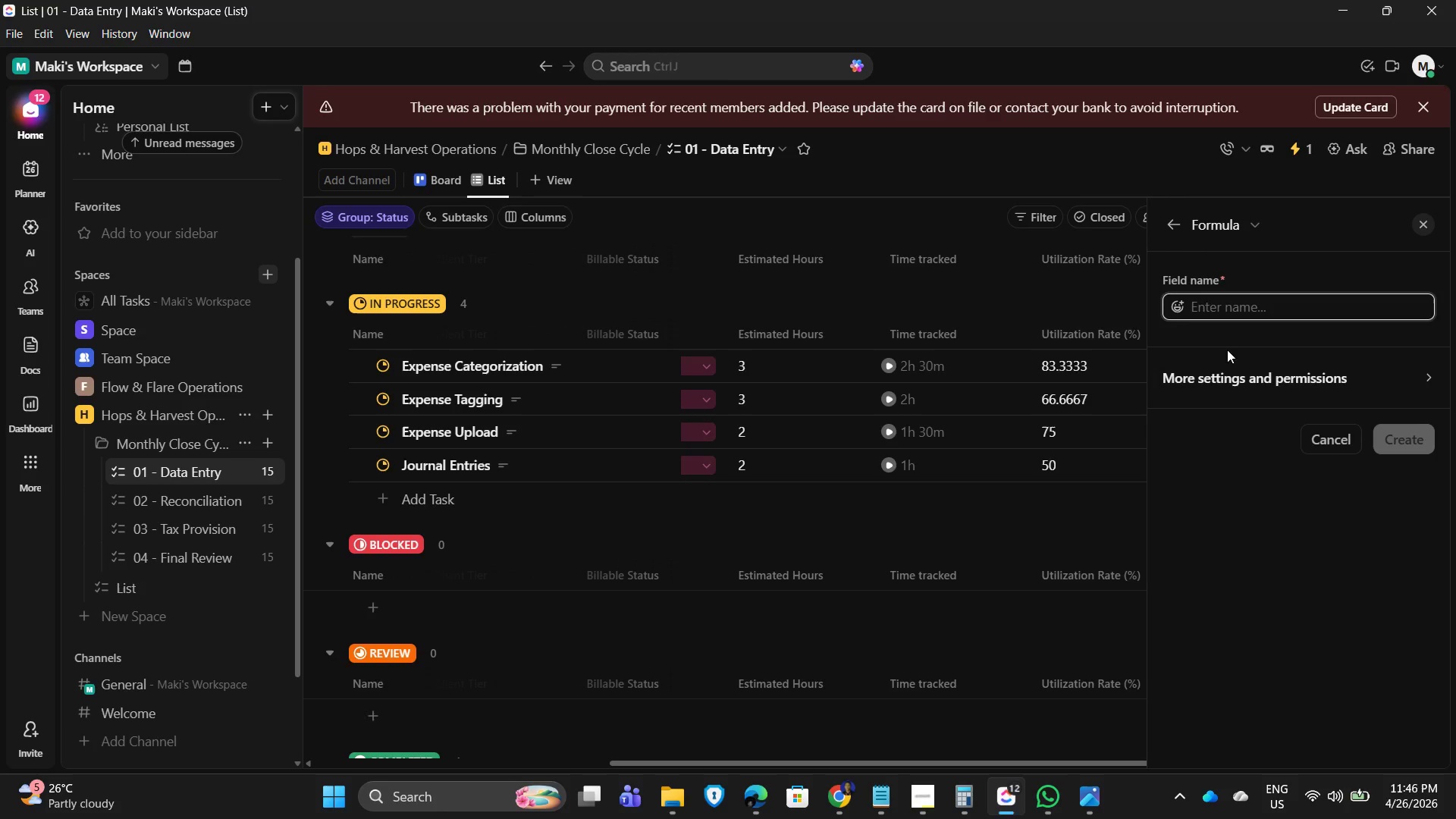 
type(Due Date Overdue)
 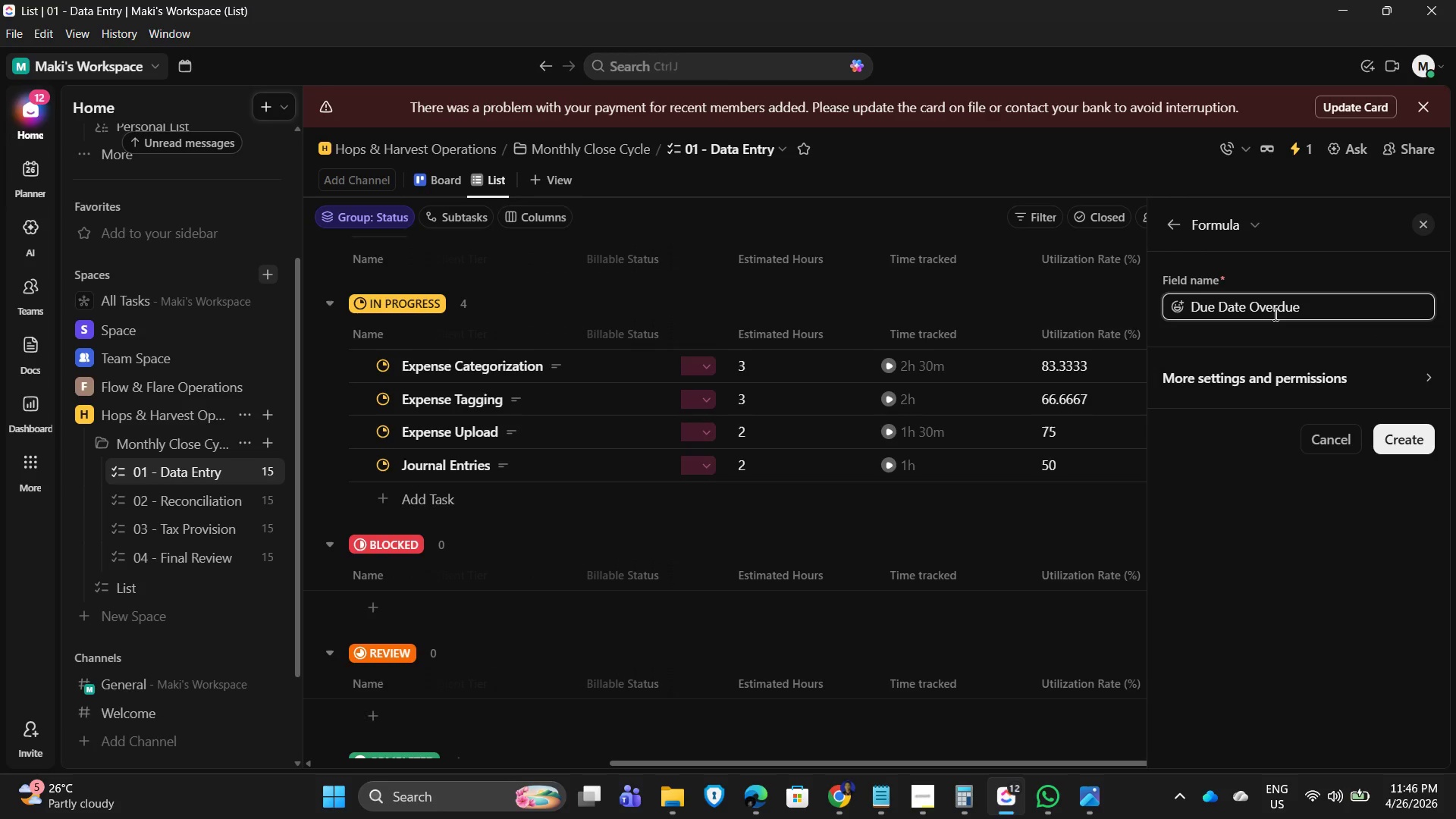 
left_click([1418, 440])
 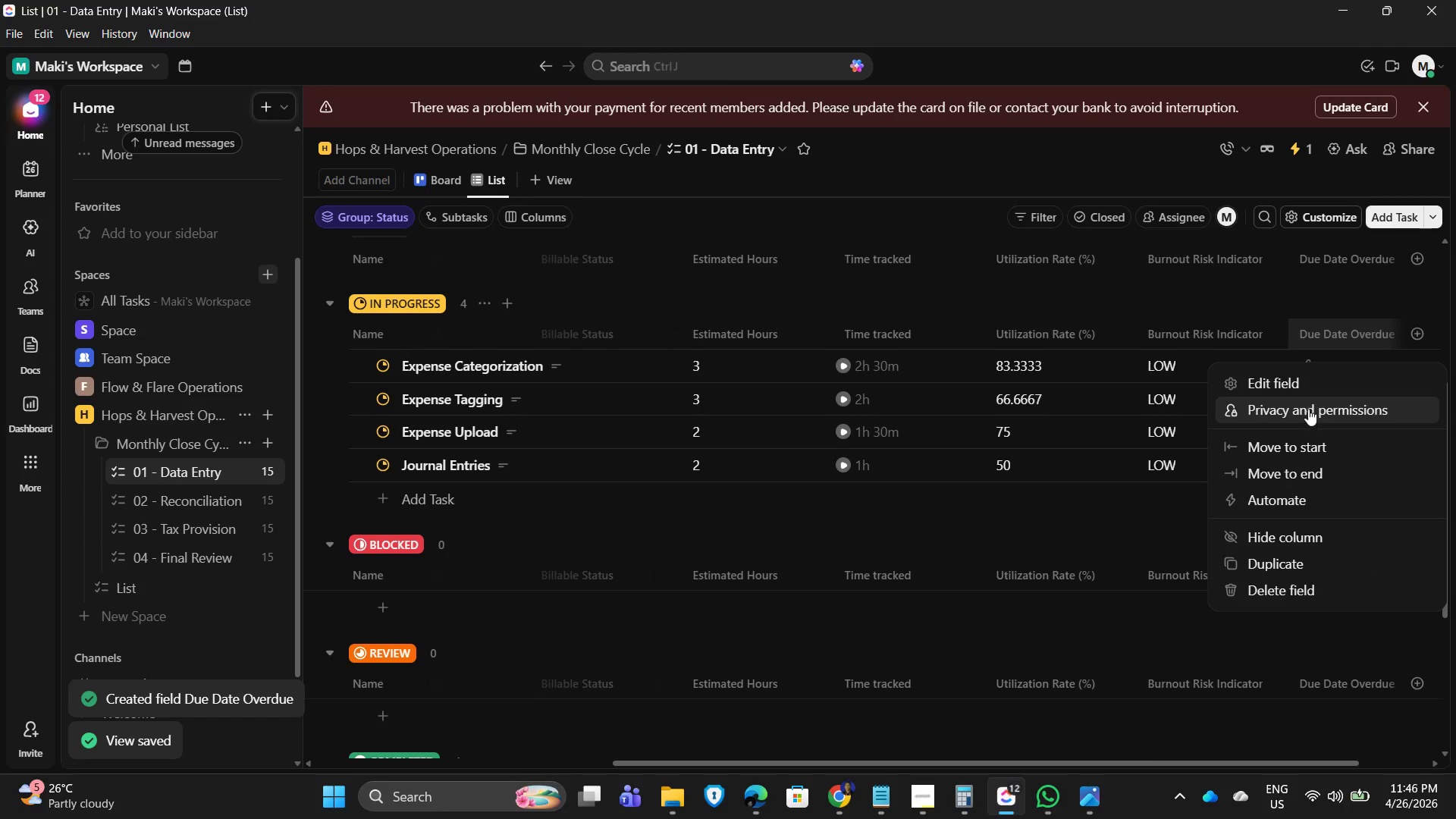 
wait(5.12)
 